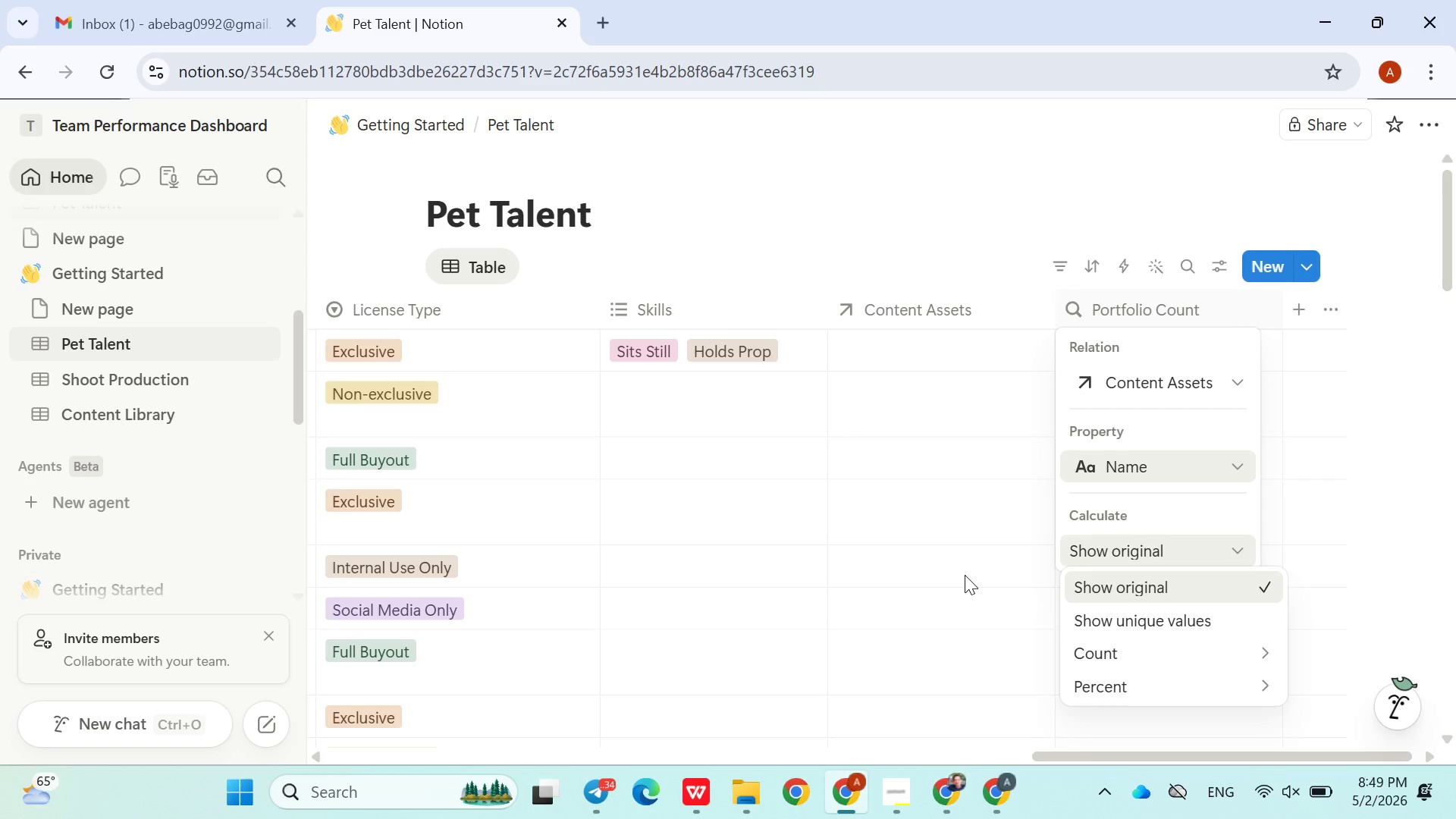 
left_click([965, 575])
 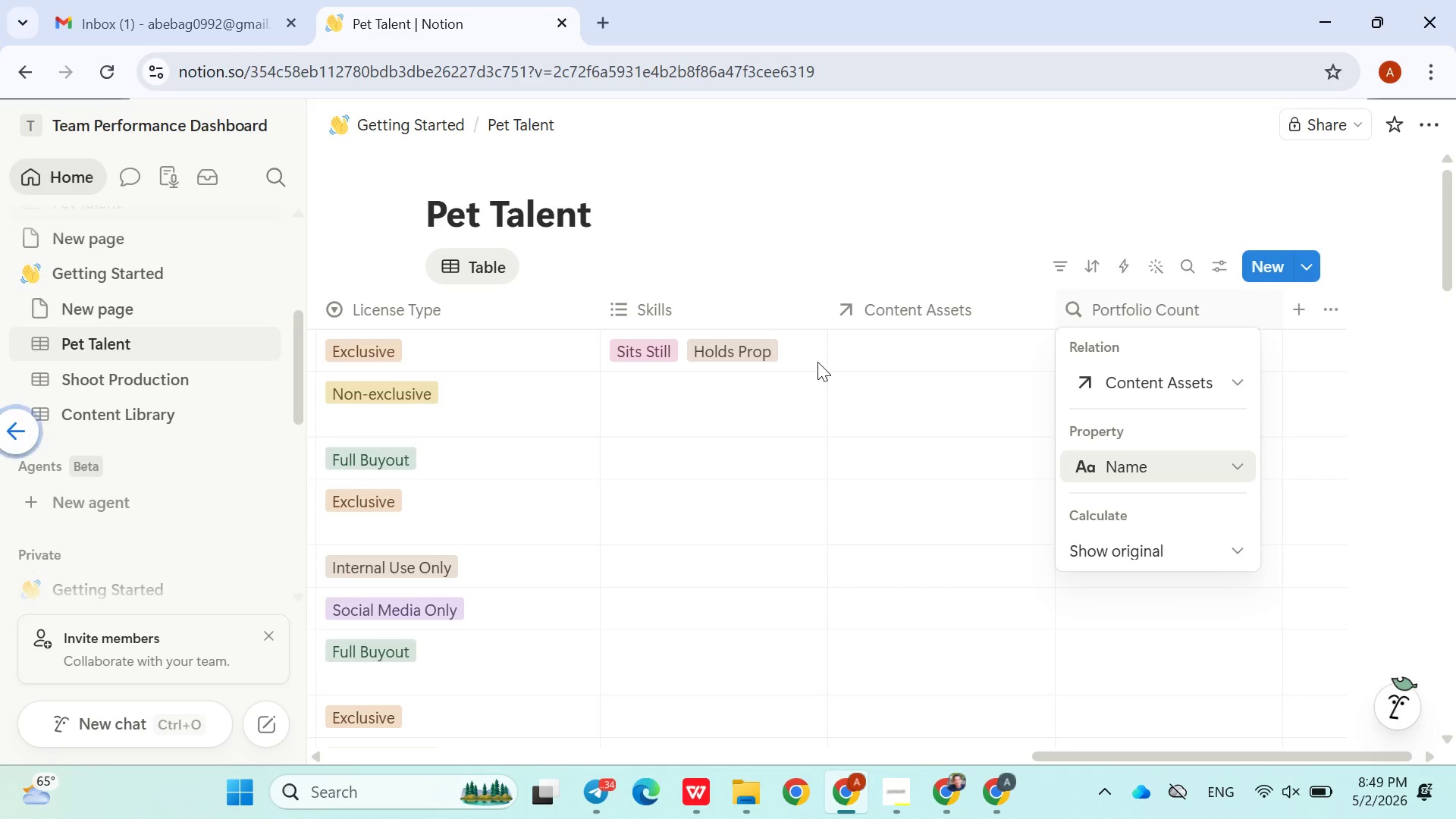 
left_click([761, 187])
 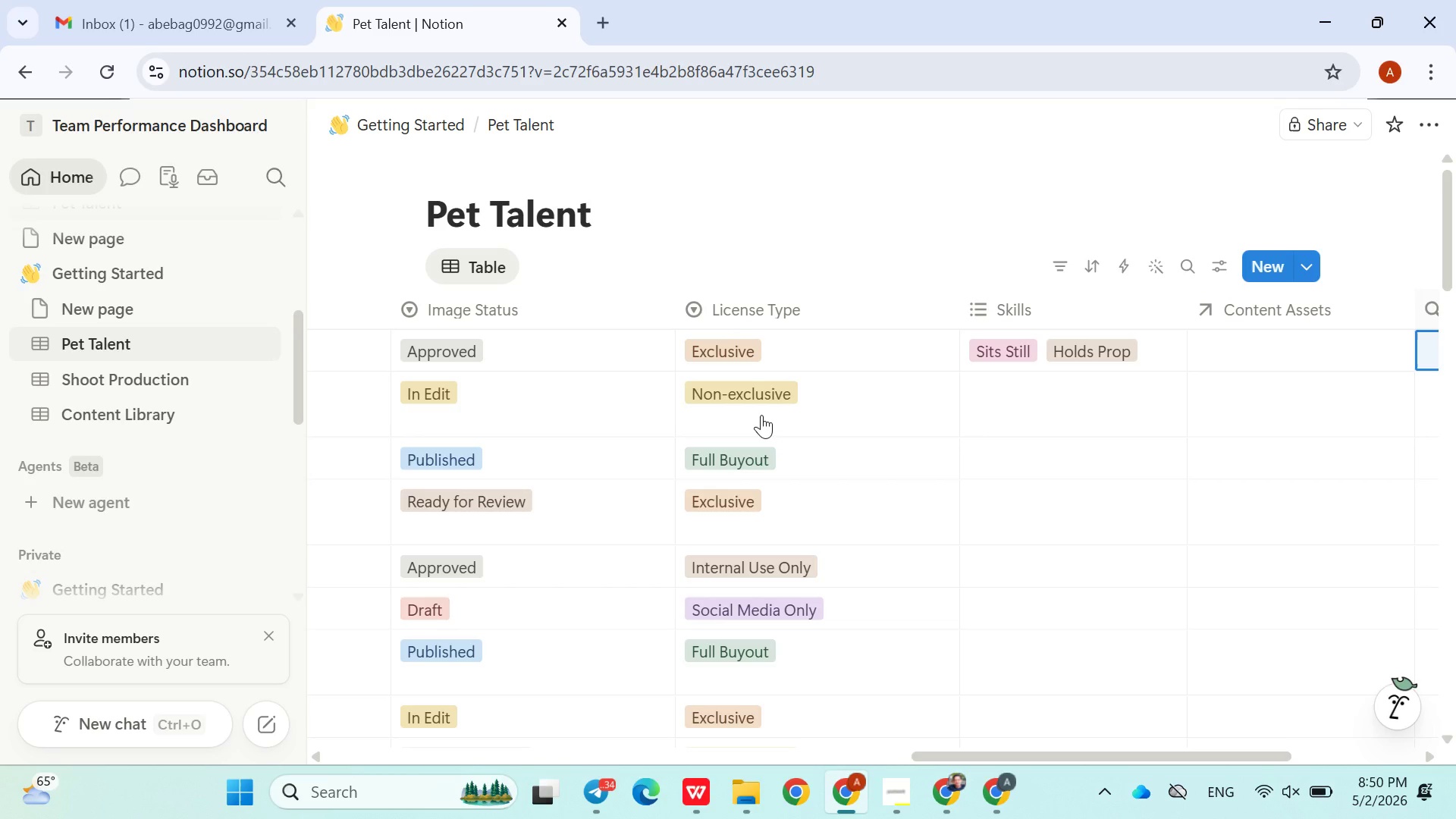 
wait(29.81)
 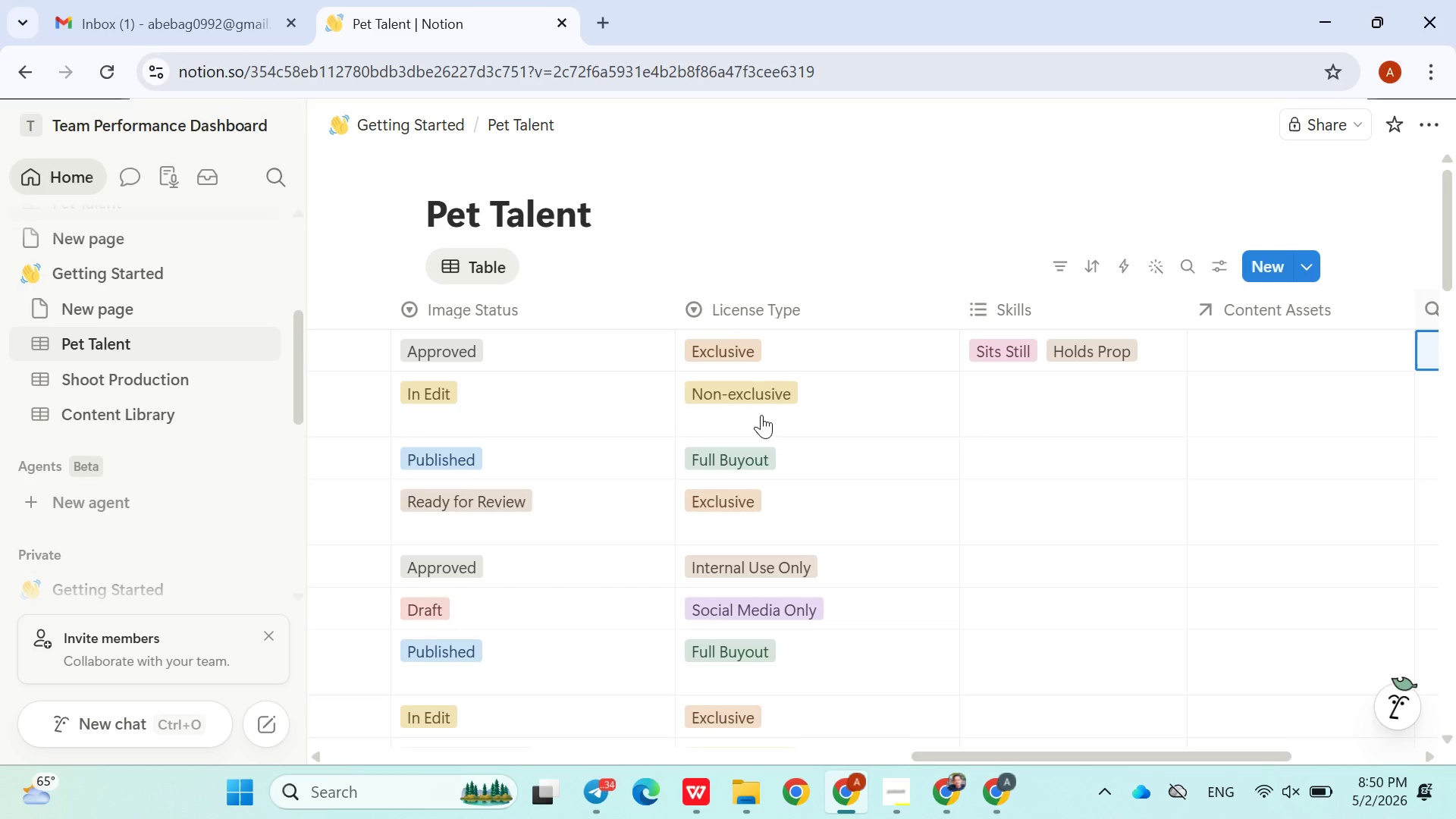 
left_click([834, 179])
 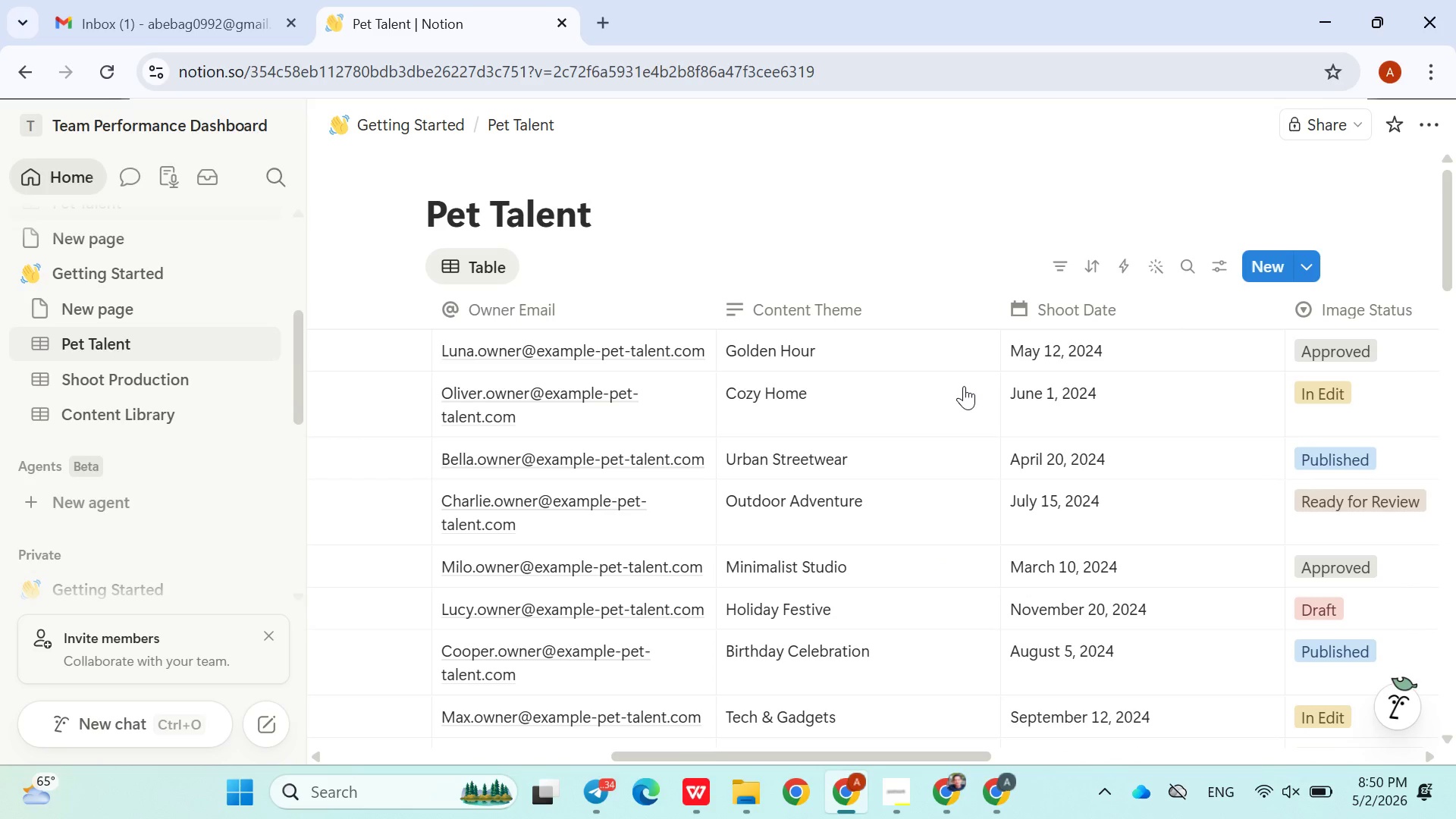 
wait(48.69)
 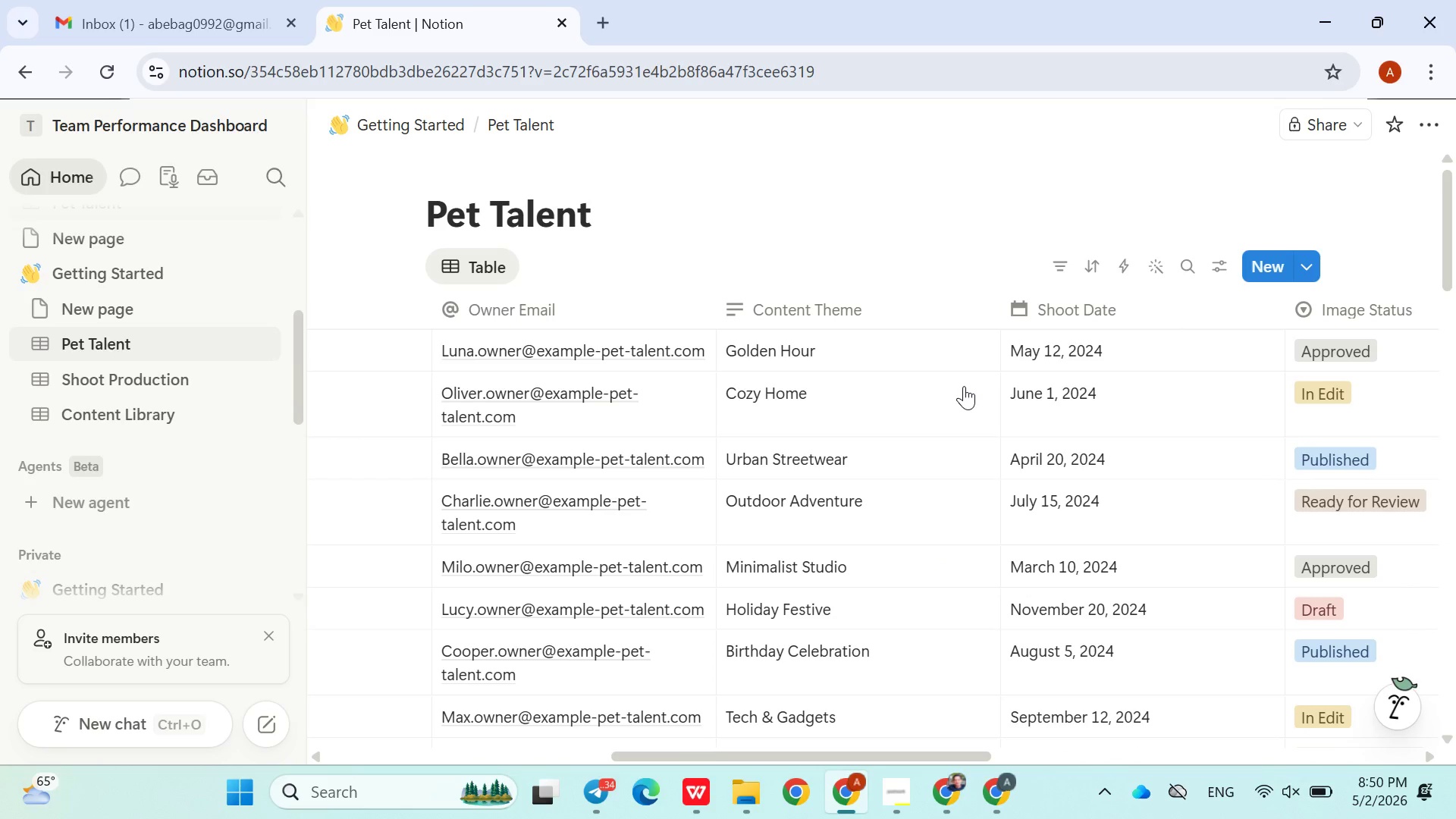 
left_click([931, 229])
 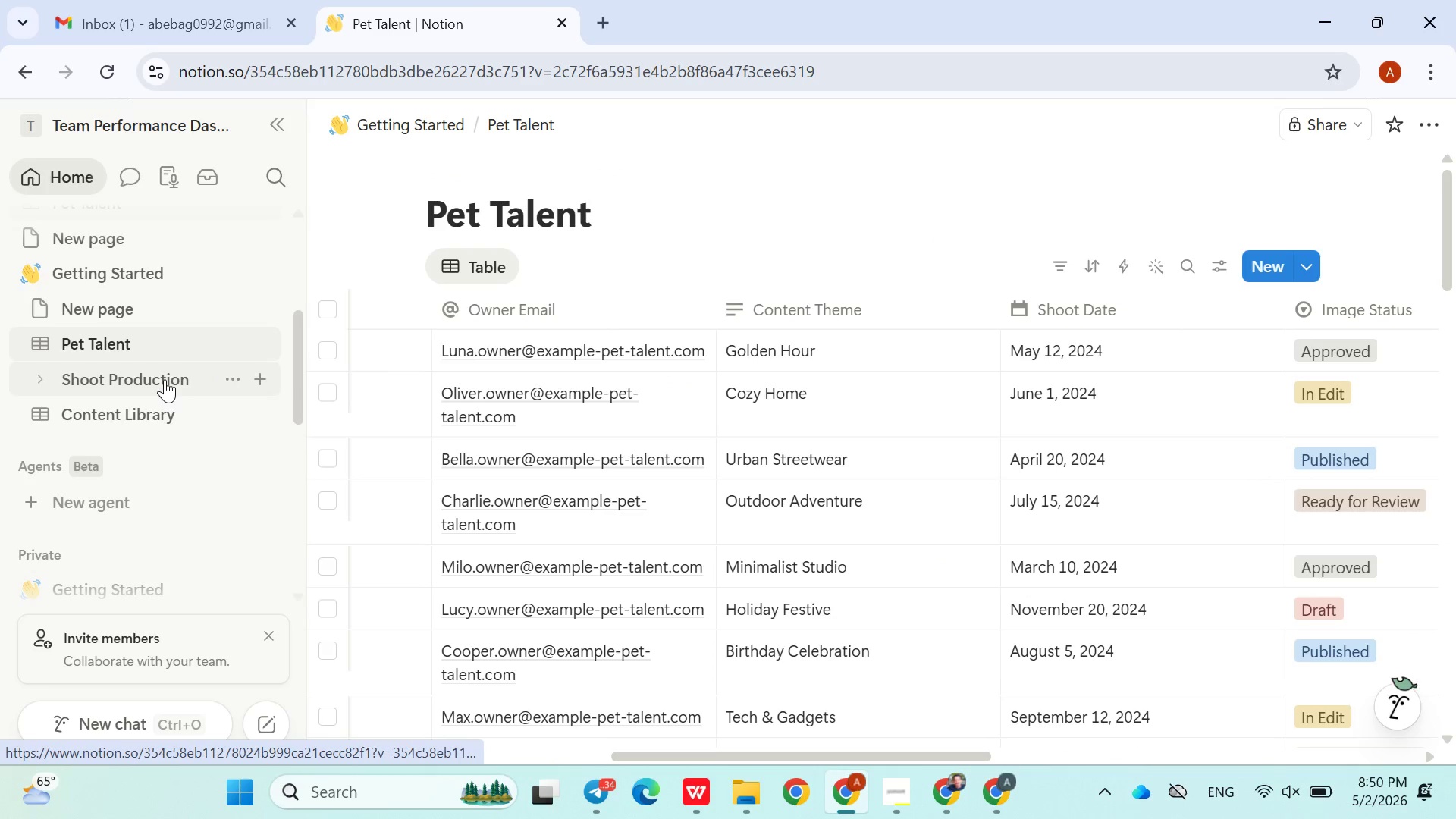 
left_click([165, 379])
 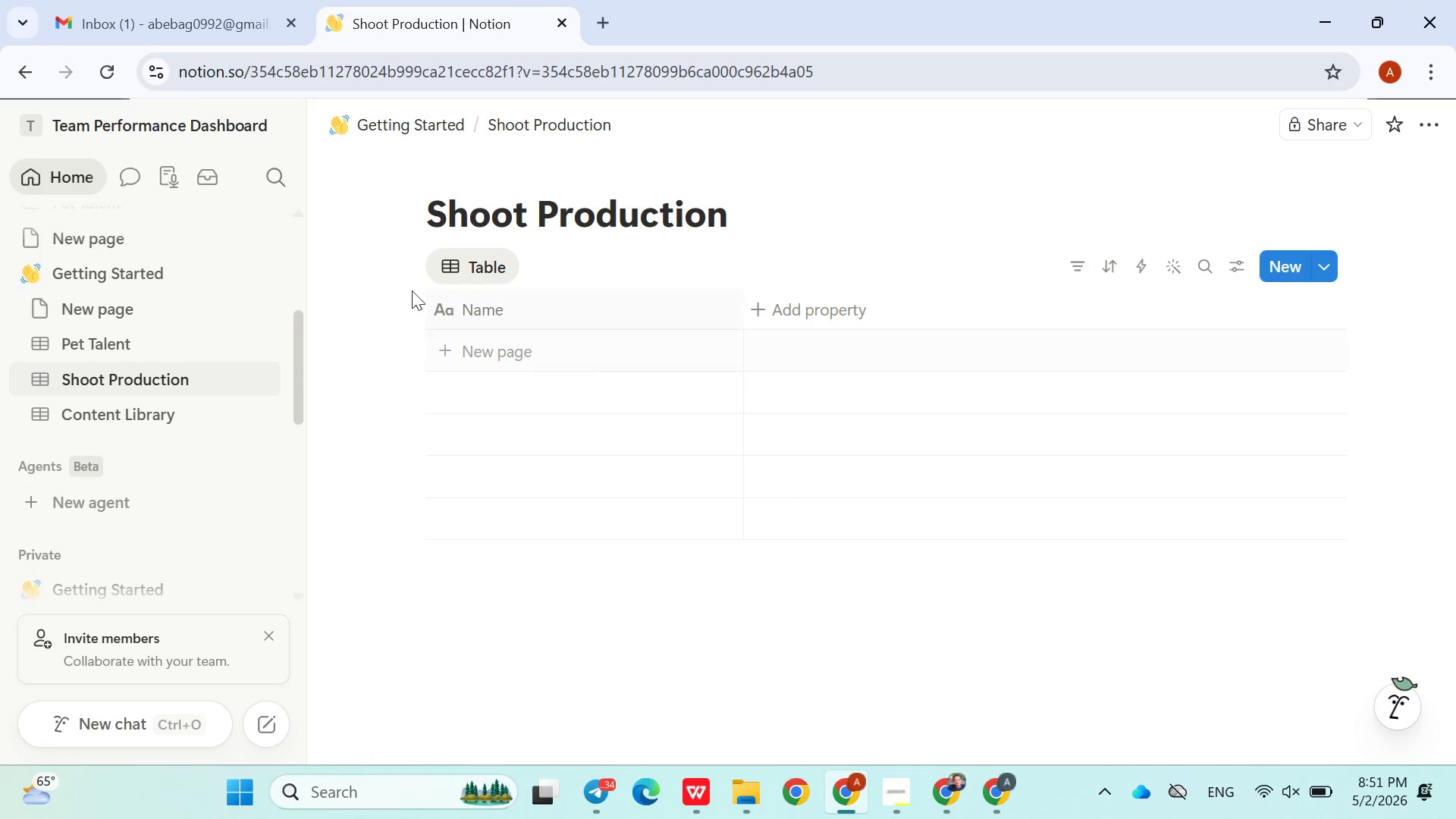 
left_click([106, 342])
 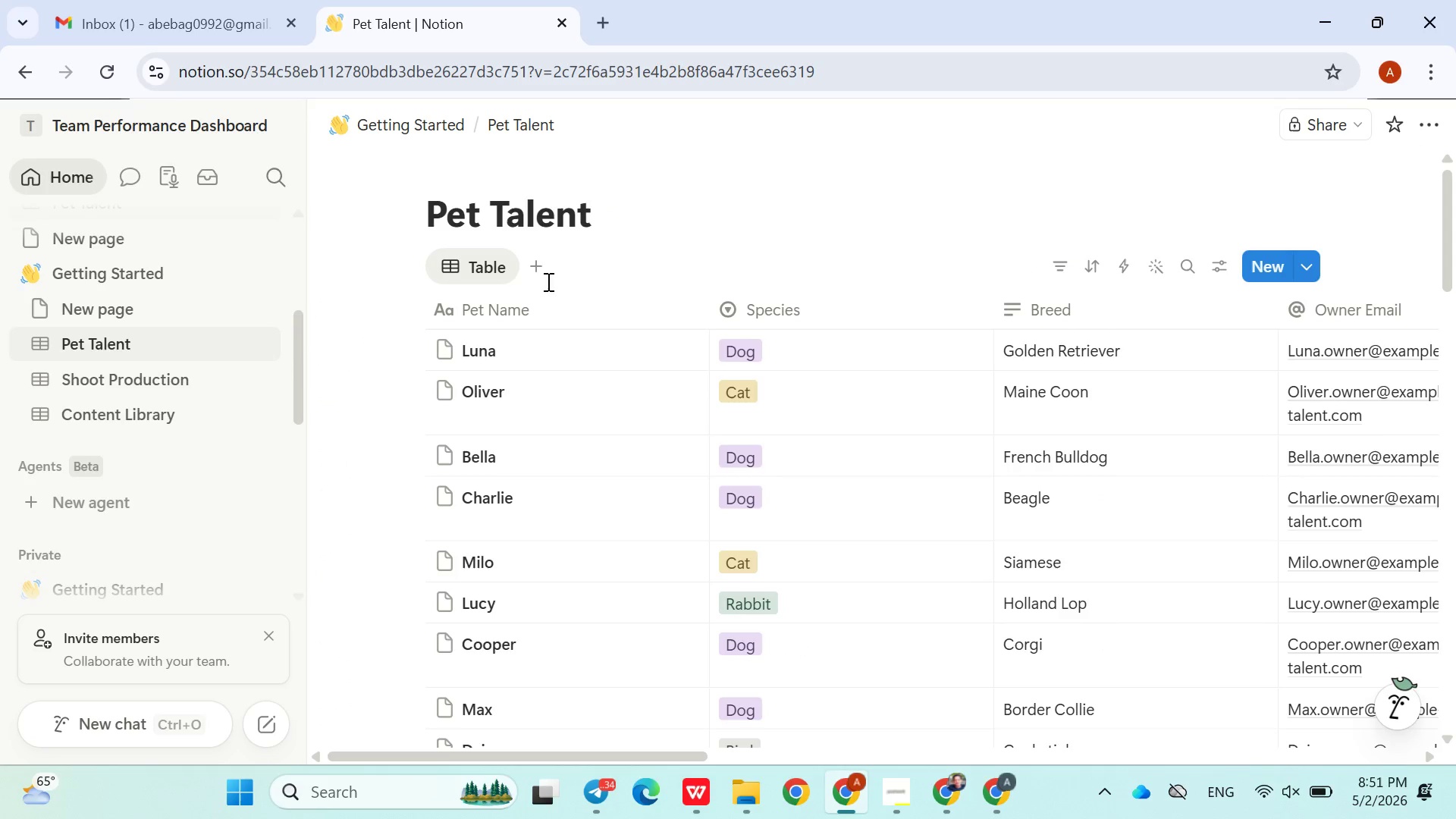 
left_click([545, 264])
 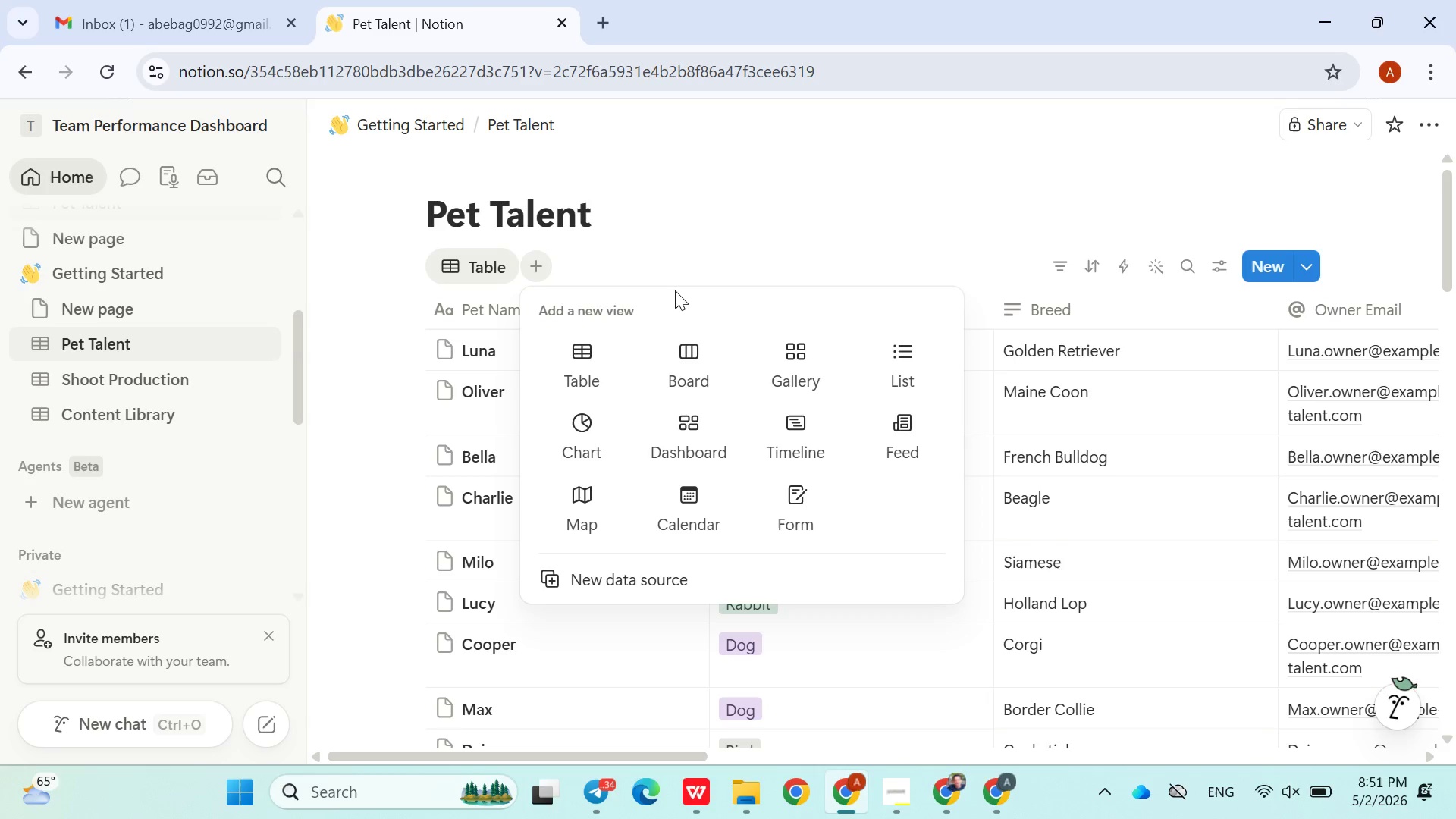 
left_click([786, 361])
 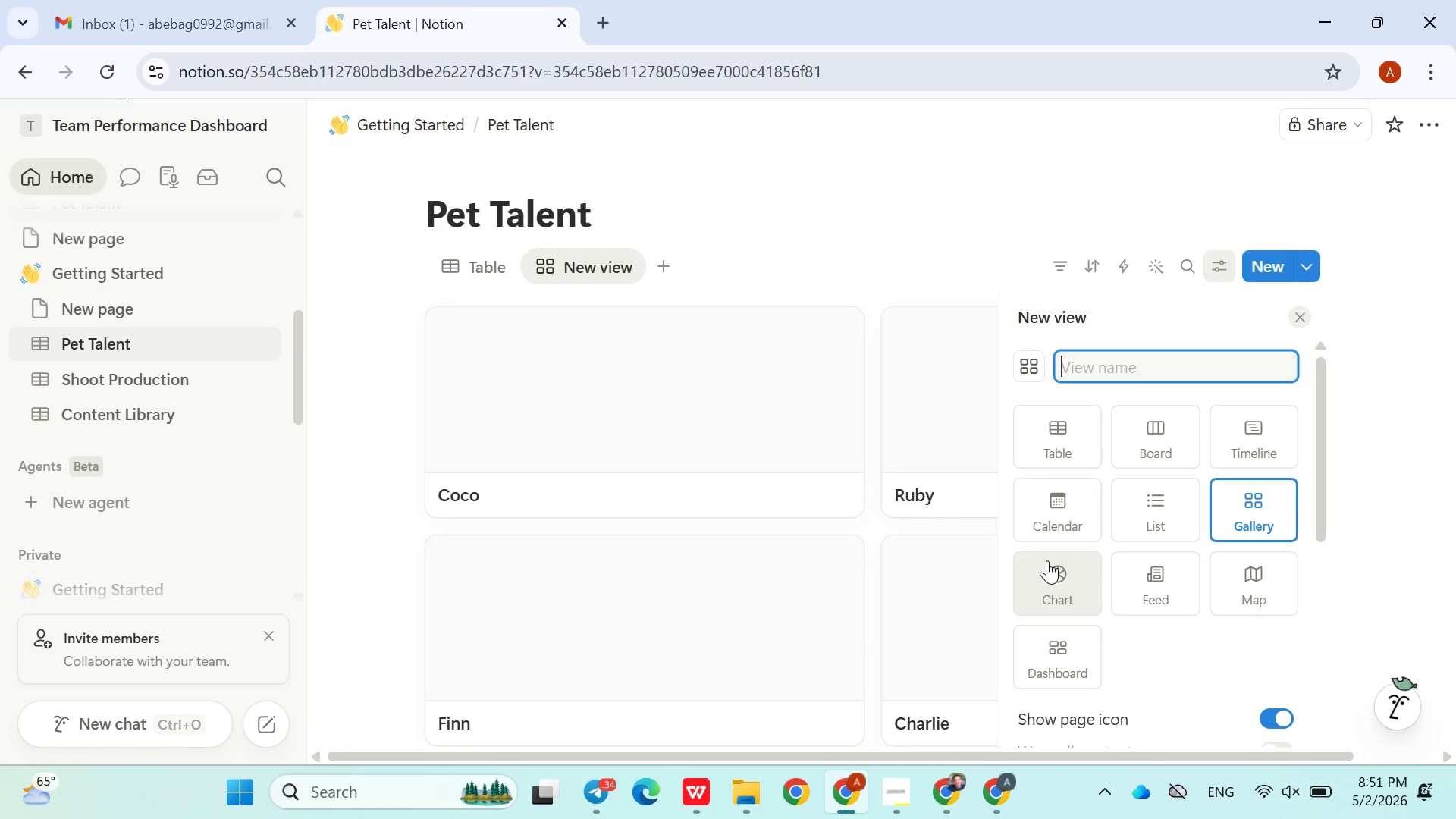 
wait(13.69)
 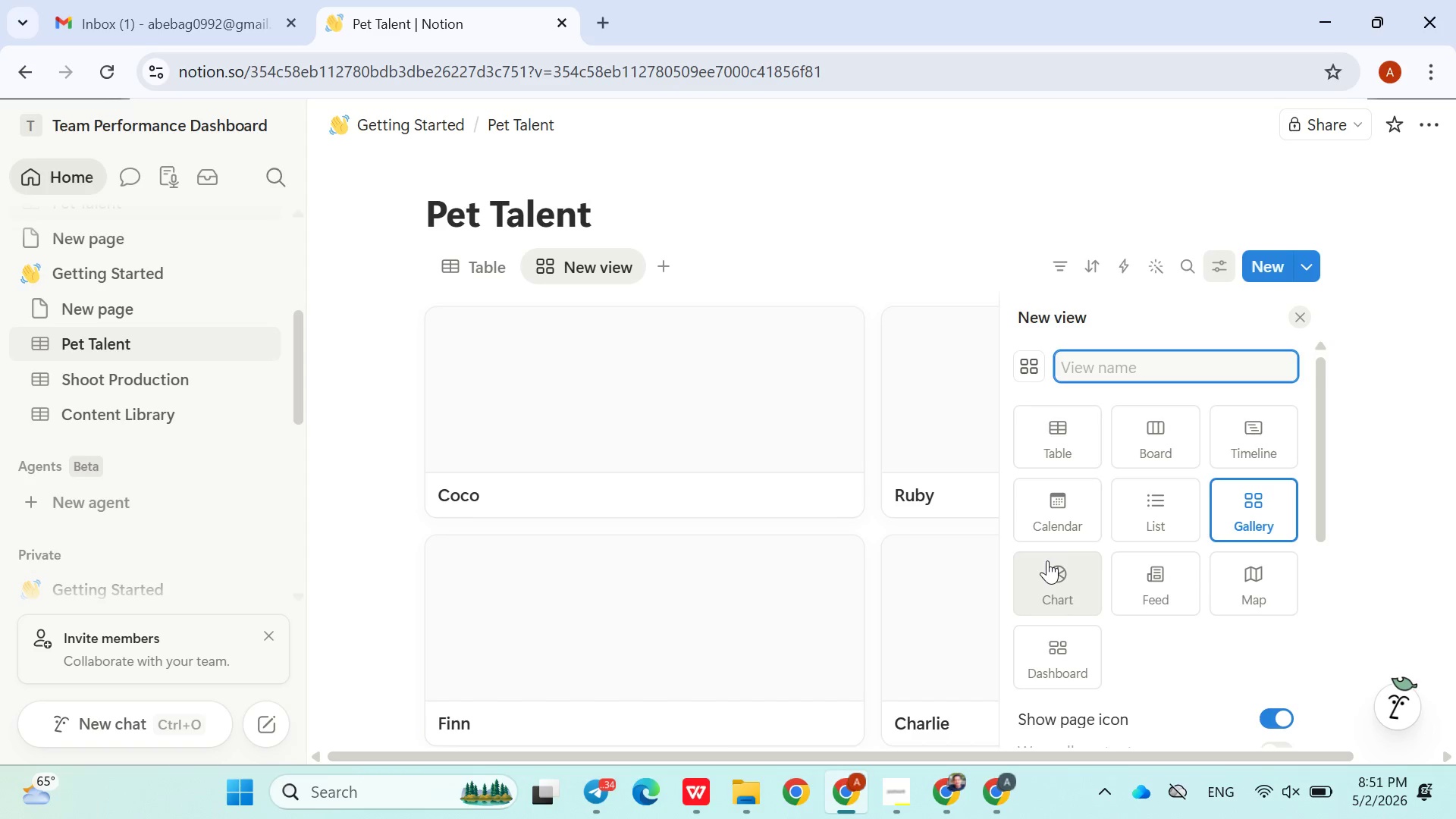 
type(Portfolio)
 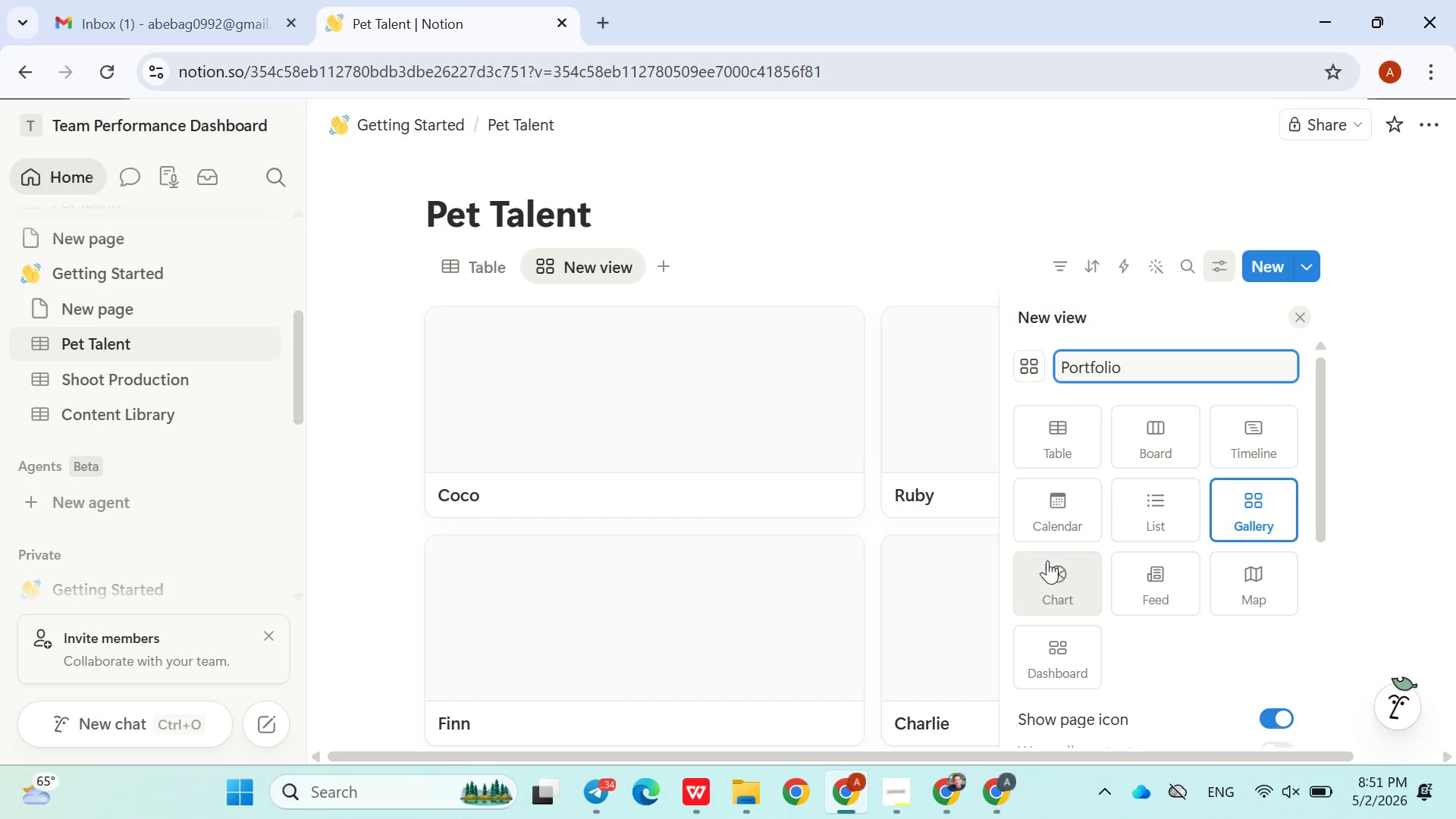 
wait(13.92)
 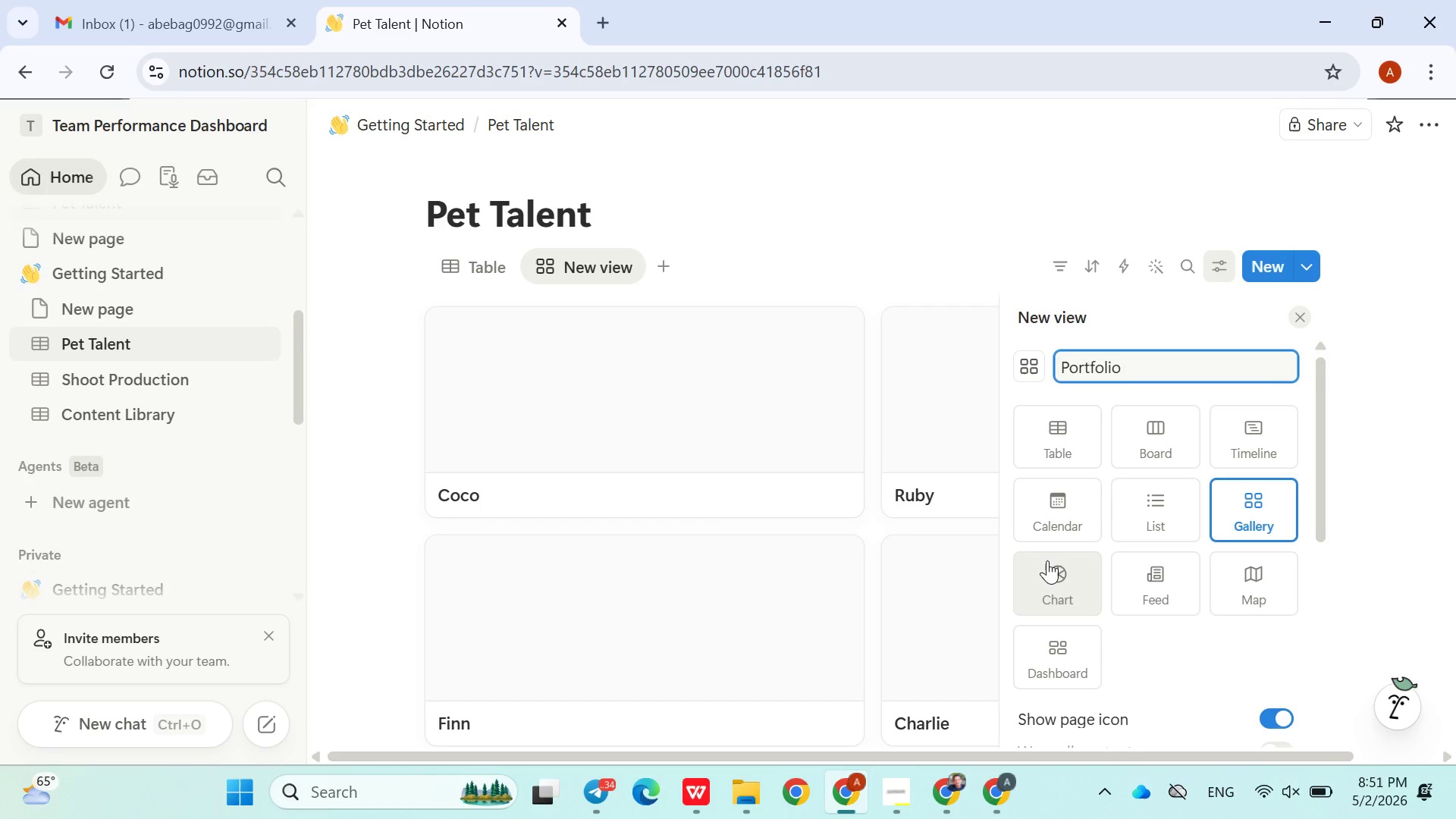 
left_click([1250, 548])
 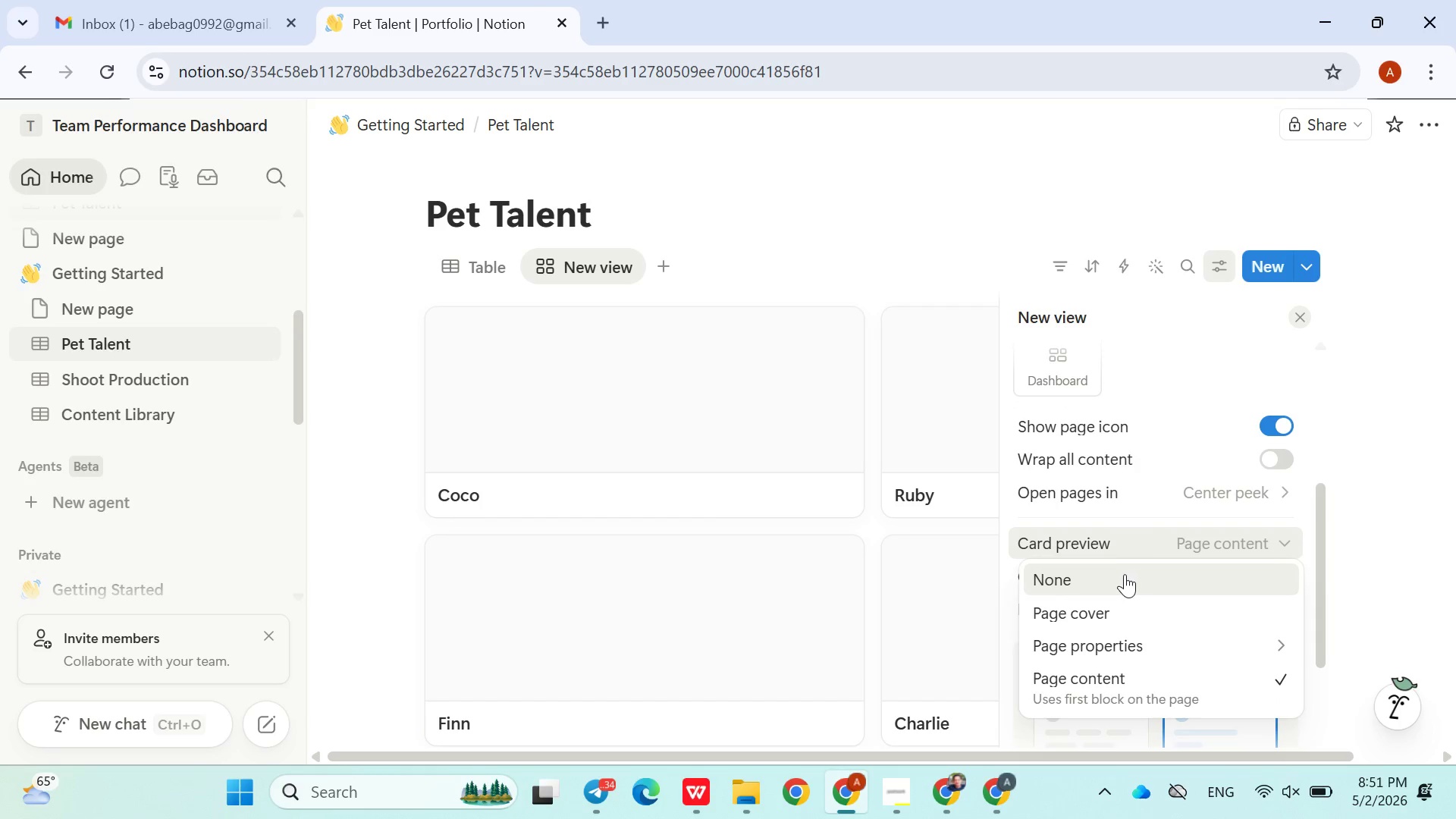 
left_click([1125, 574])
 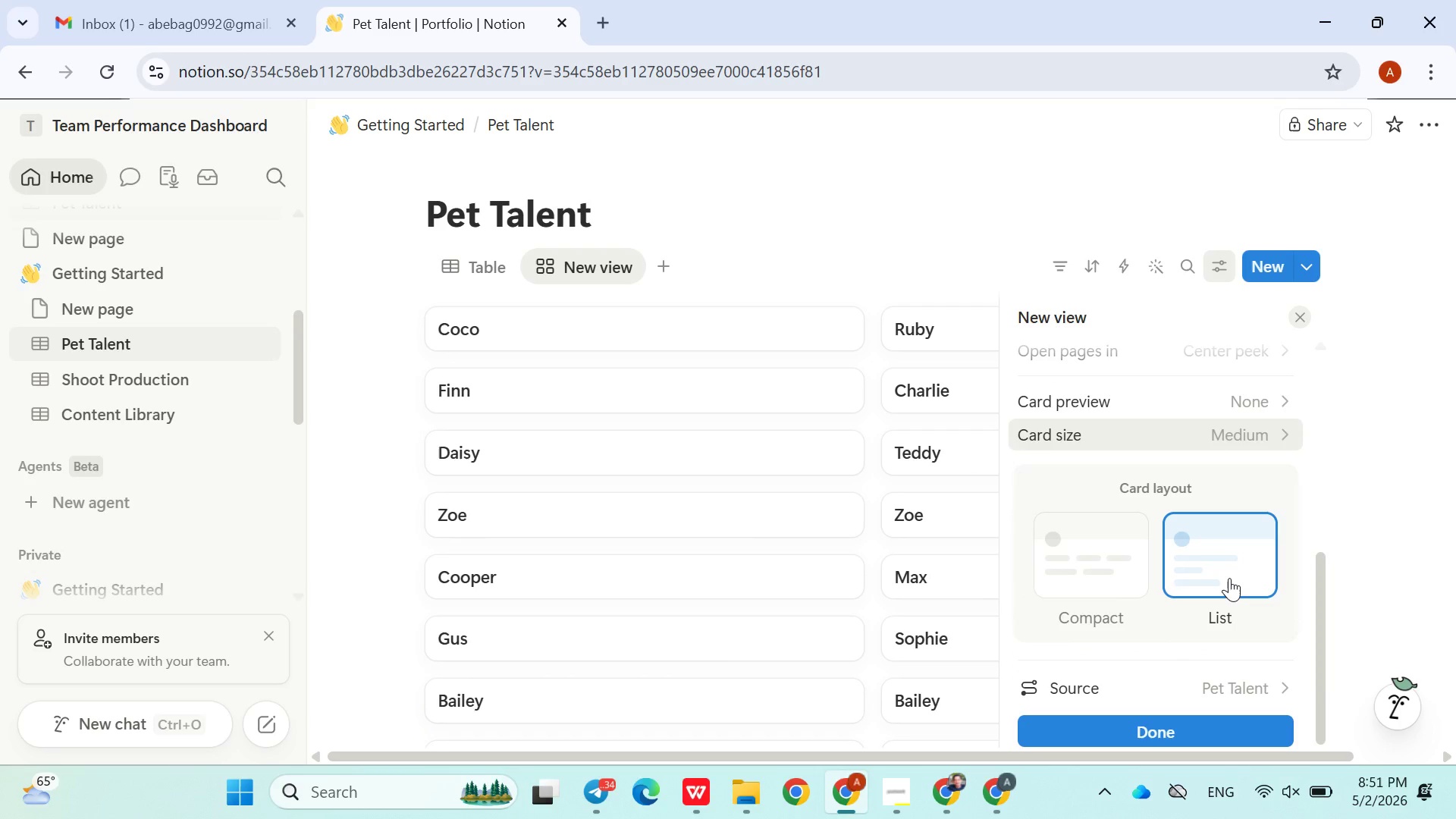 
wait(6.67)
 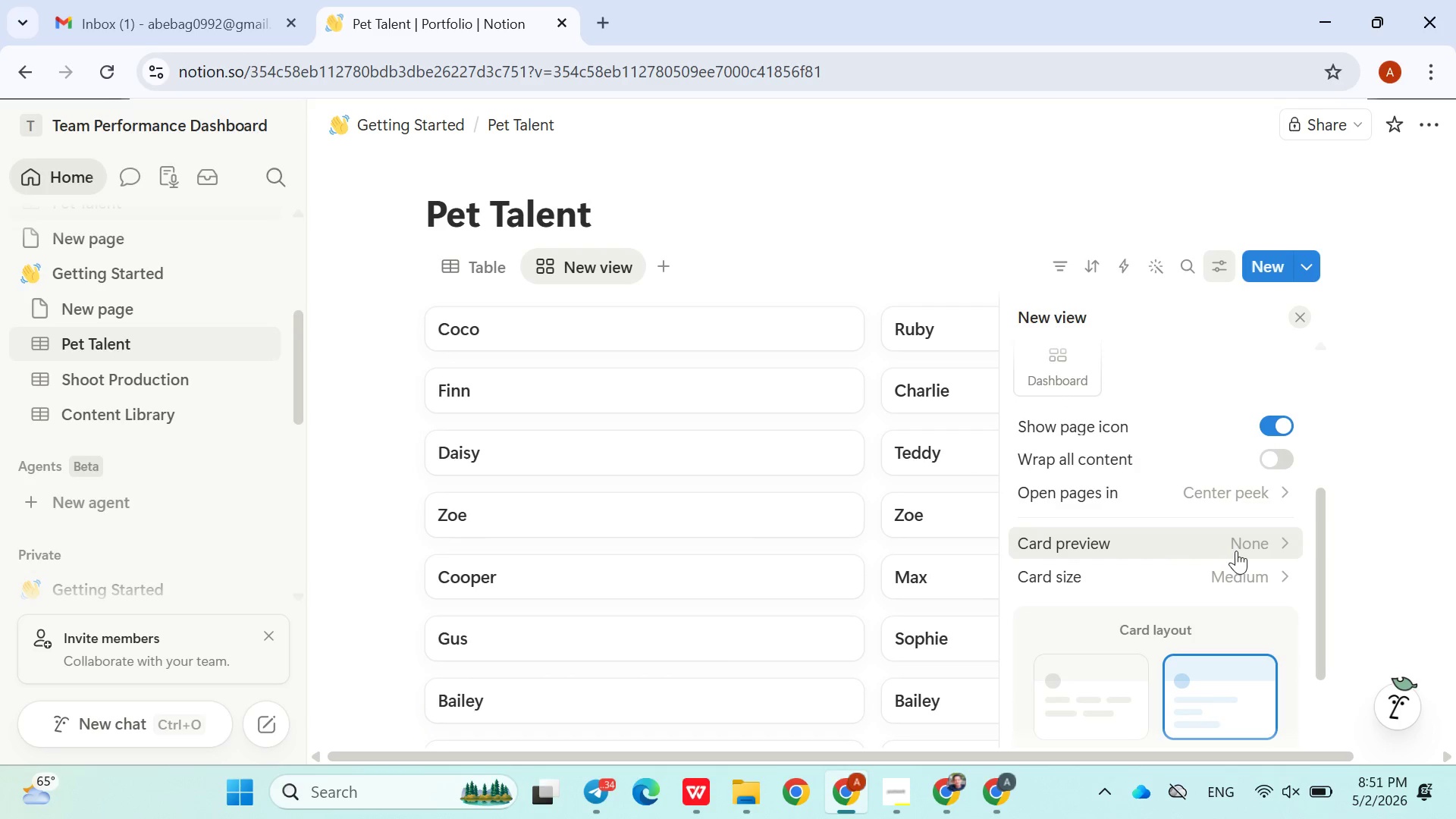 
left_click([1185, 720])
 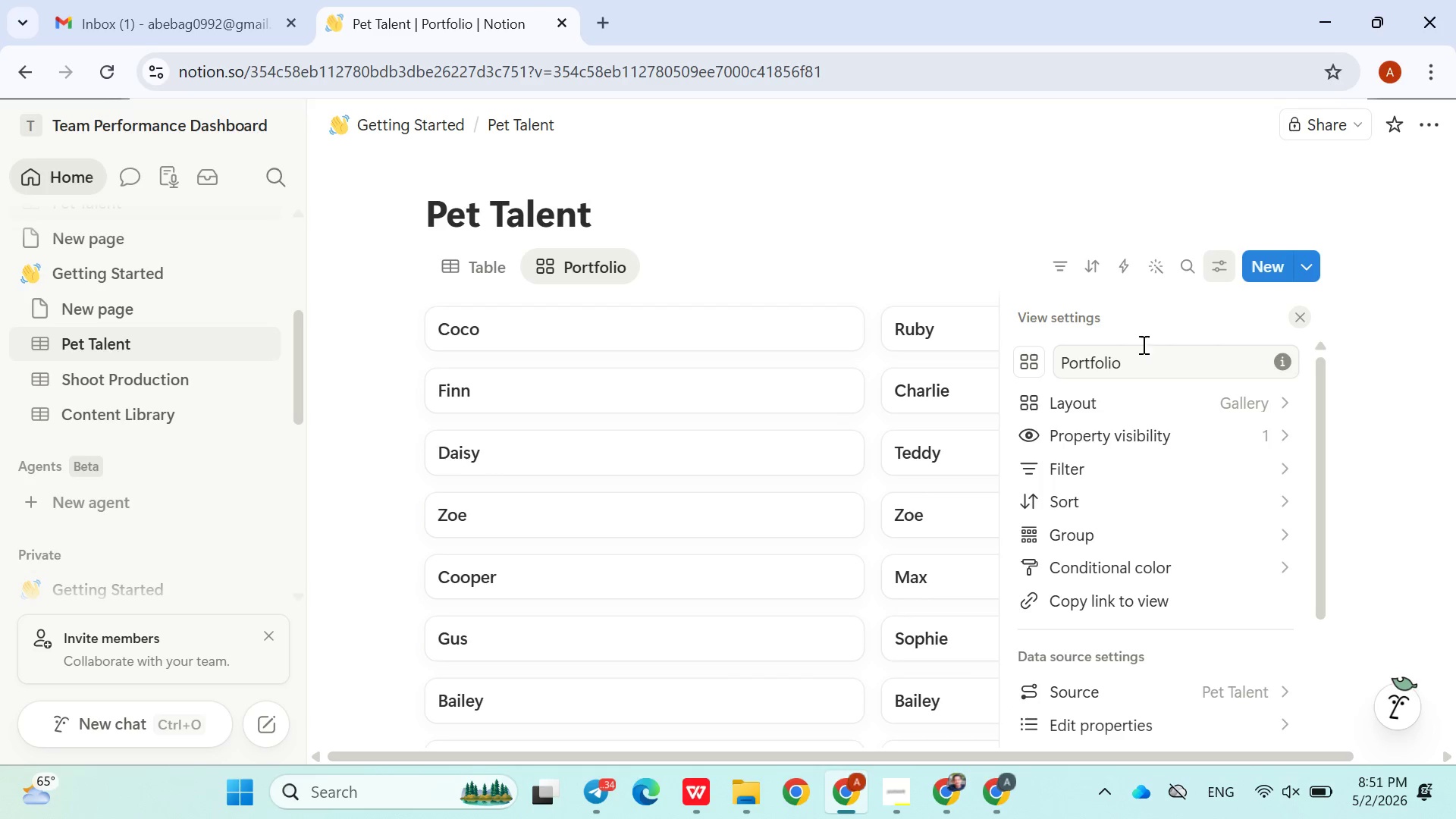 
wait(6.11)
 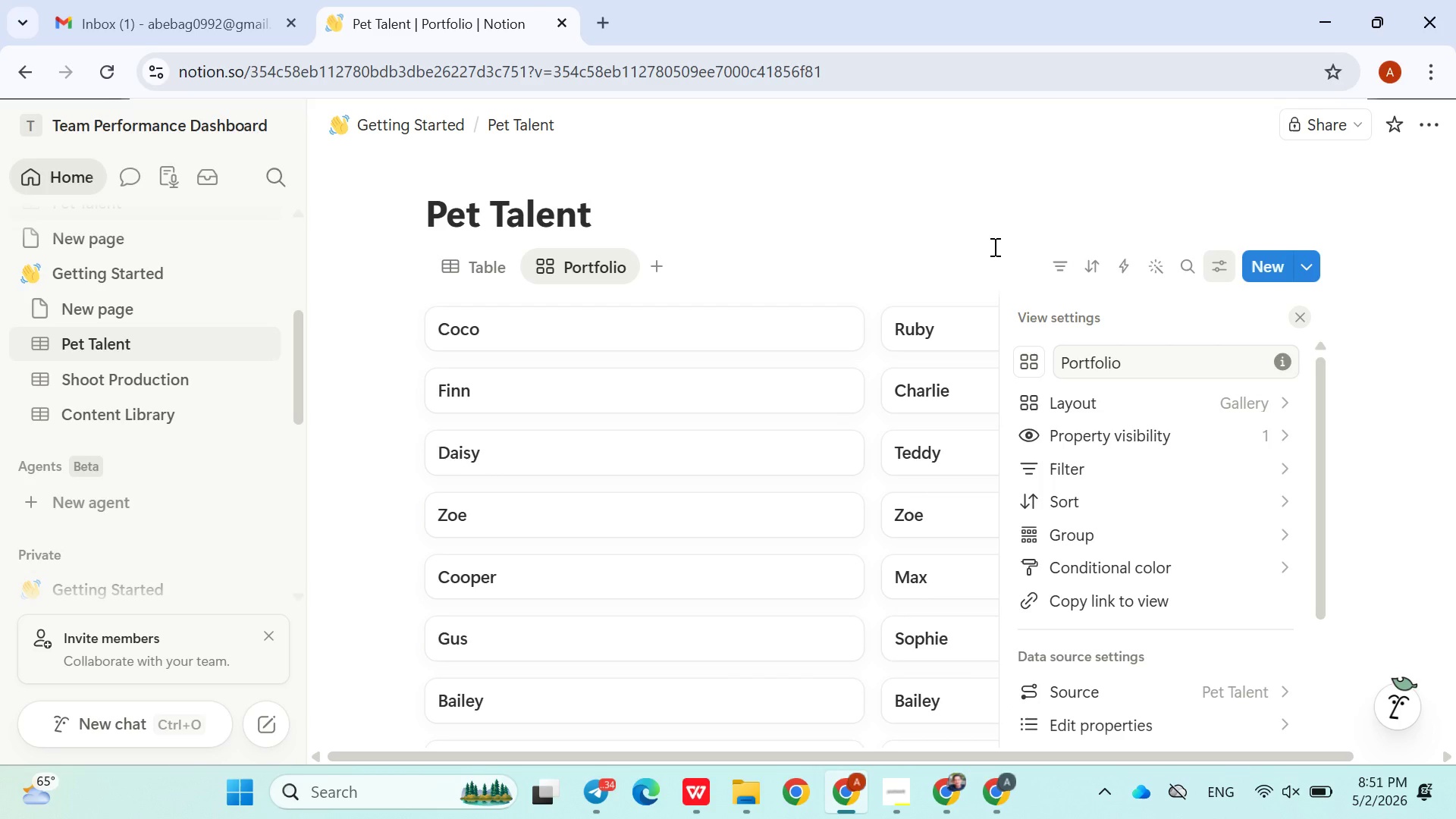 
left_click([1216, 423])
 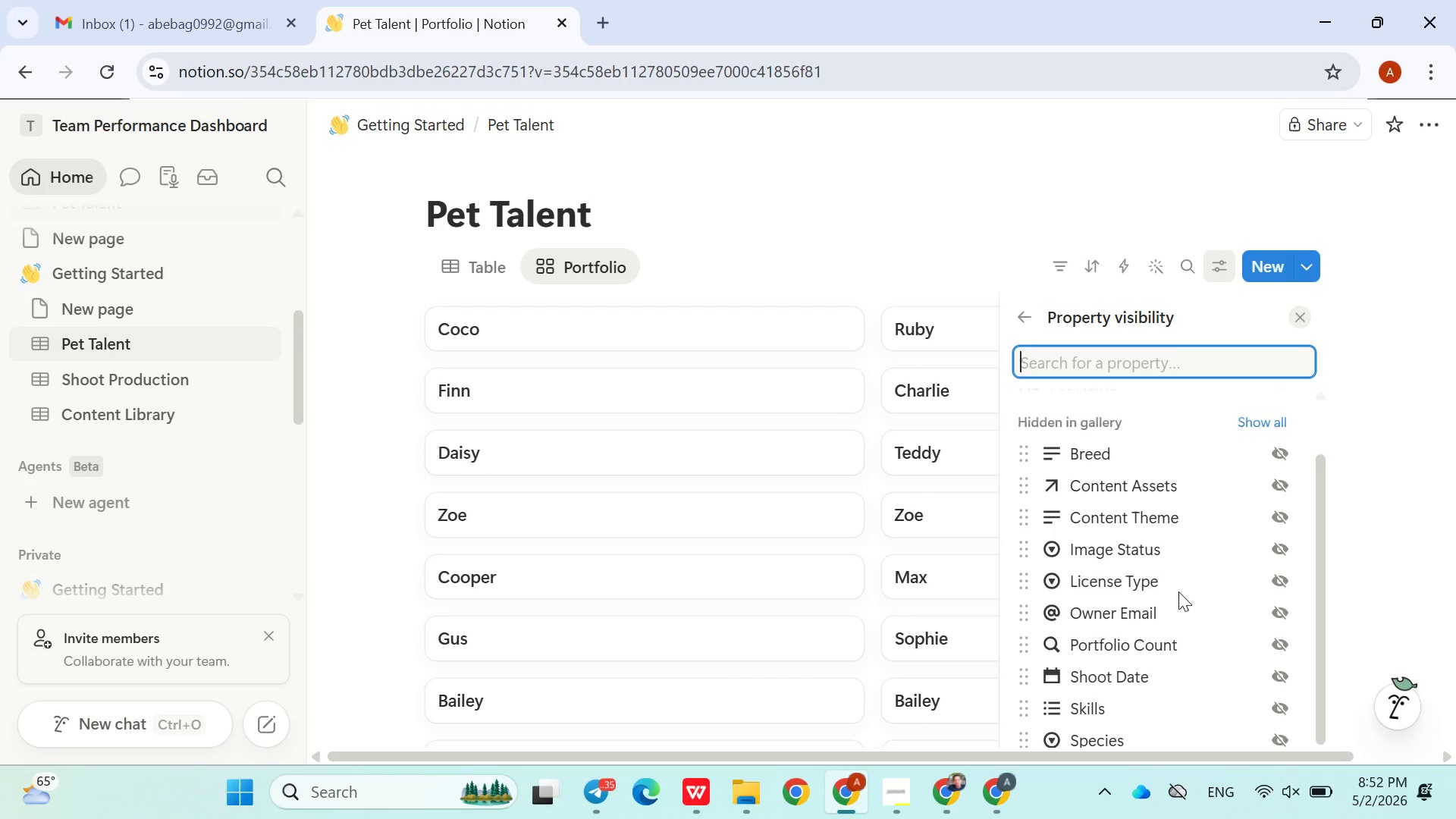 
wait(26.64)
 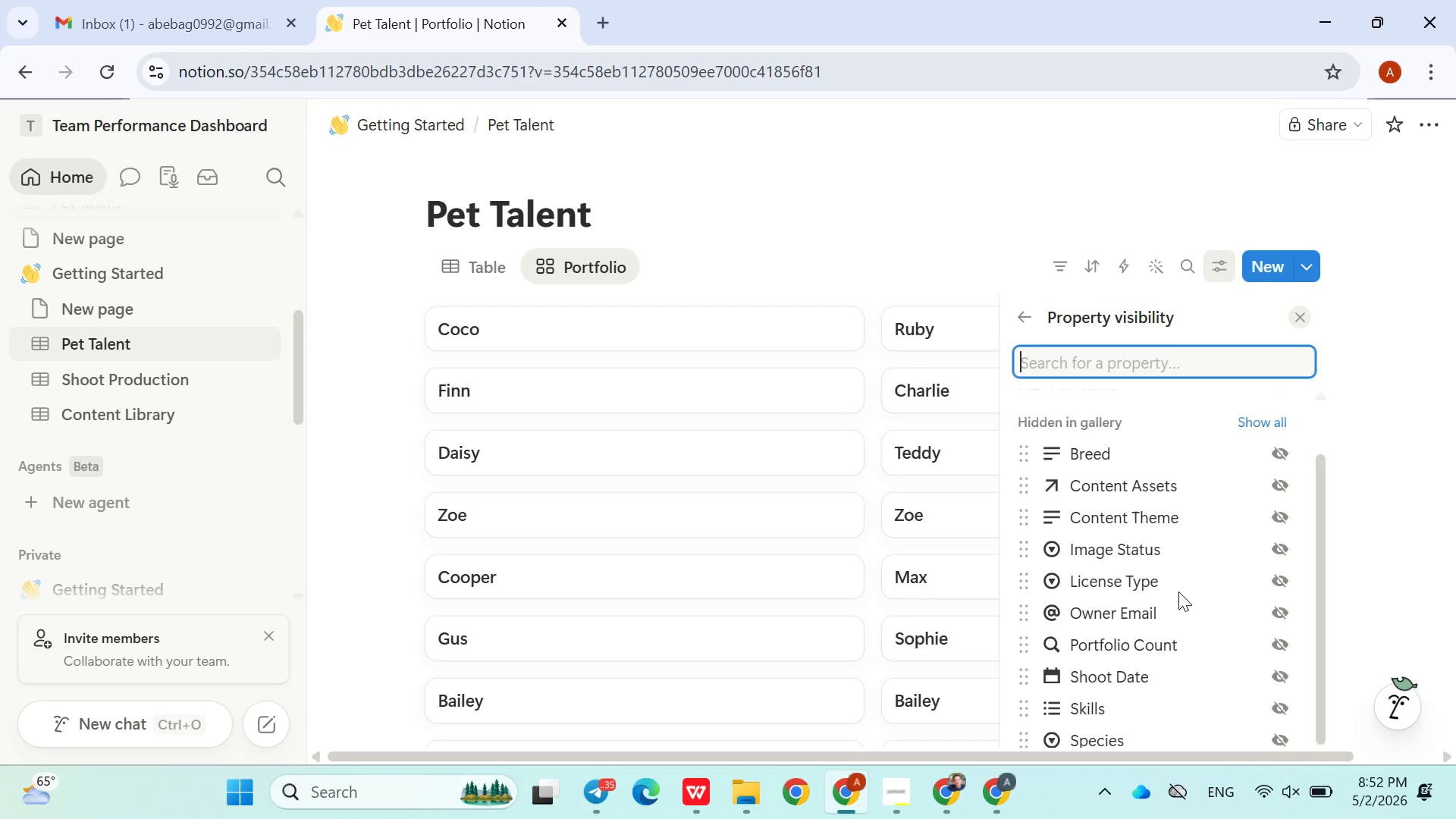 
left_click([1285, 456])
 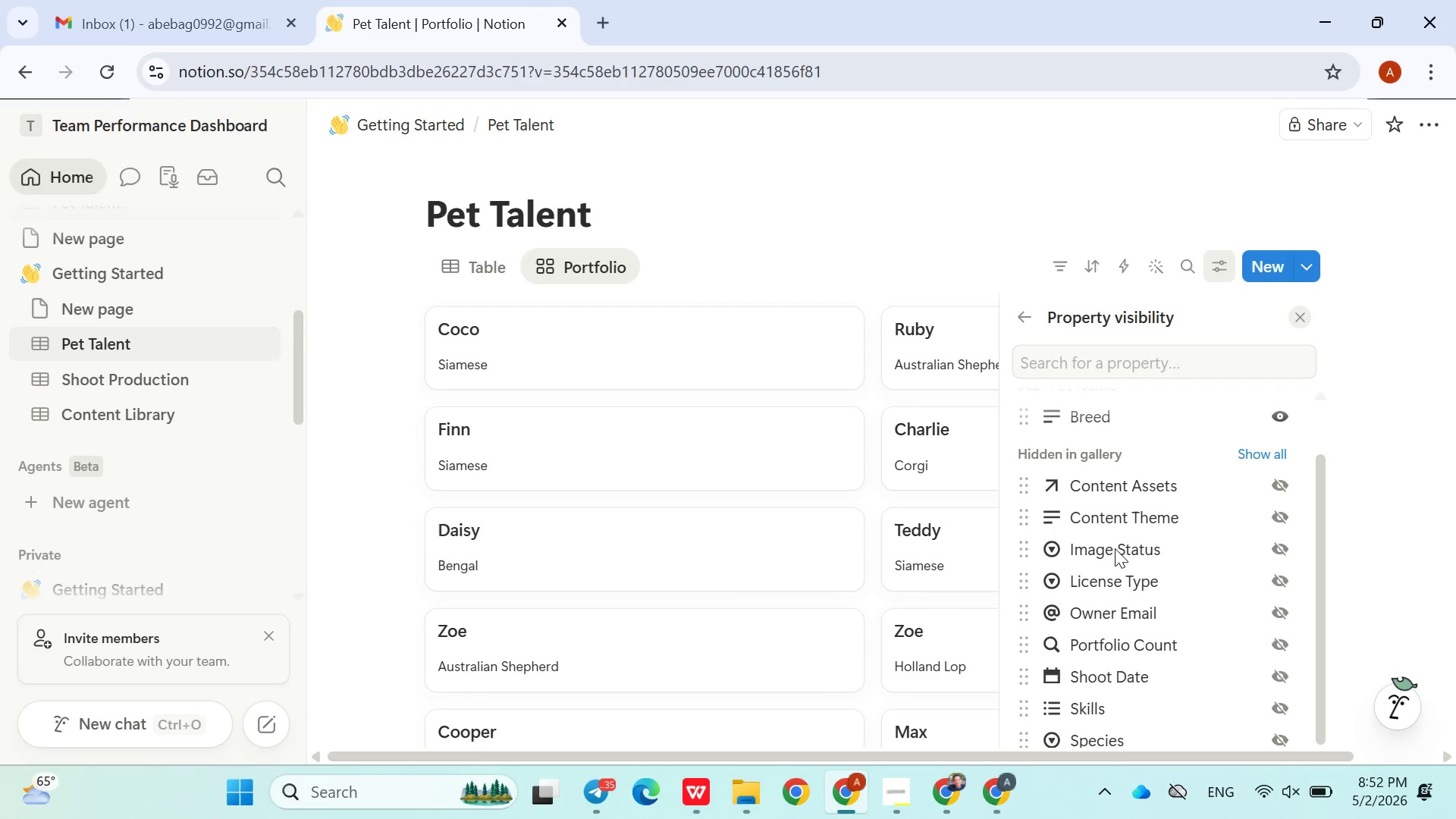 
wait(7.75)
 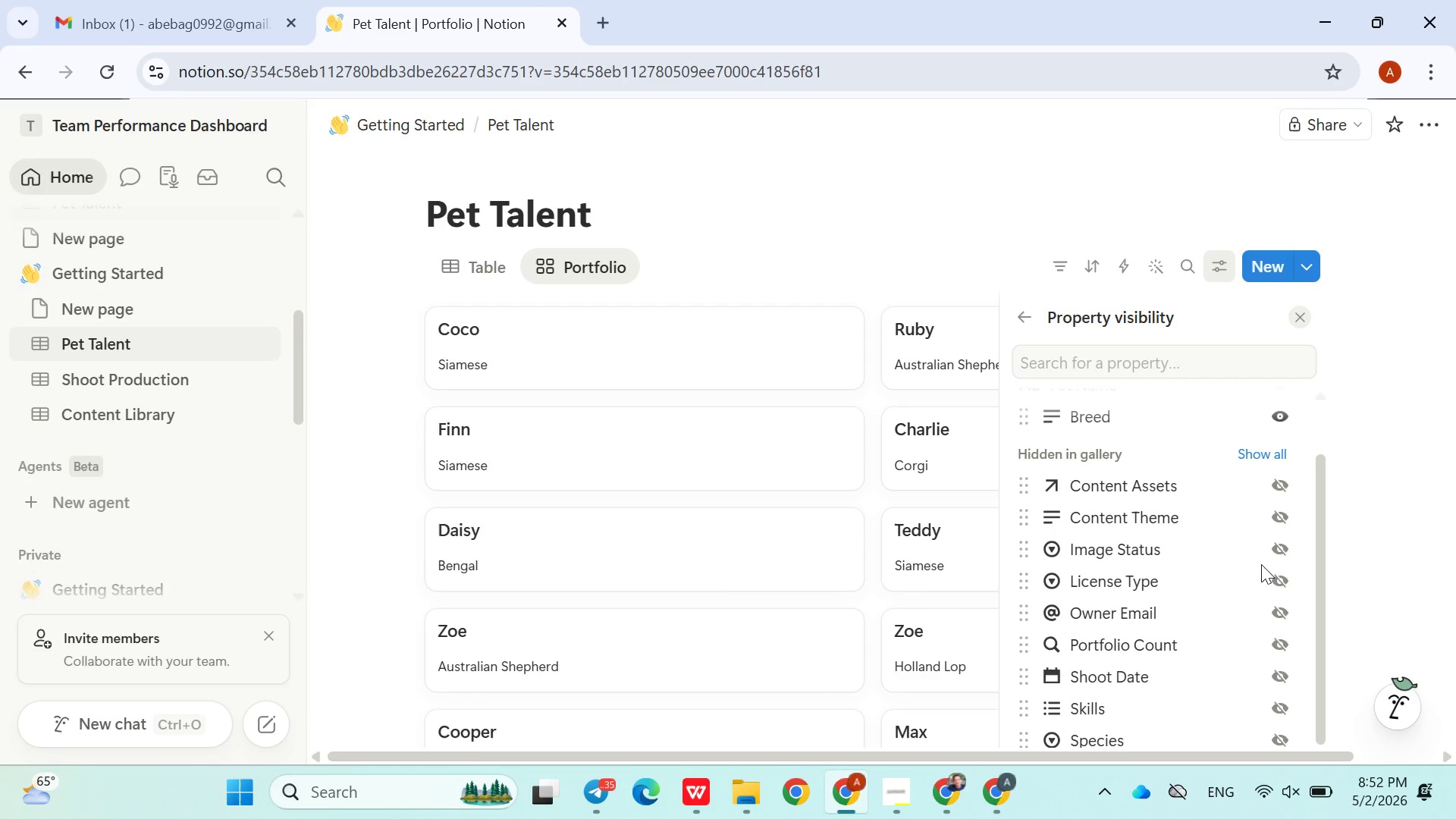 
left_click([1098, 371])
 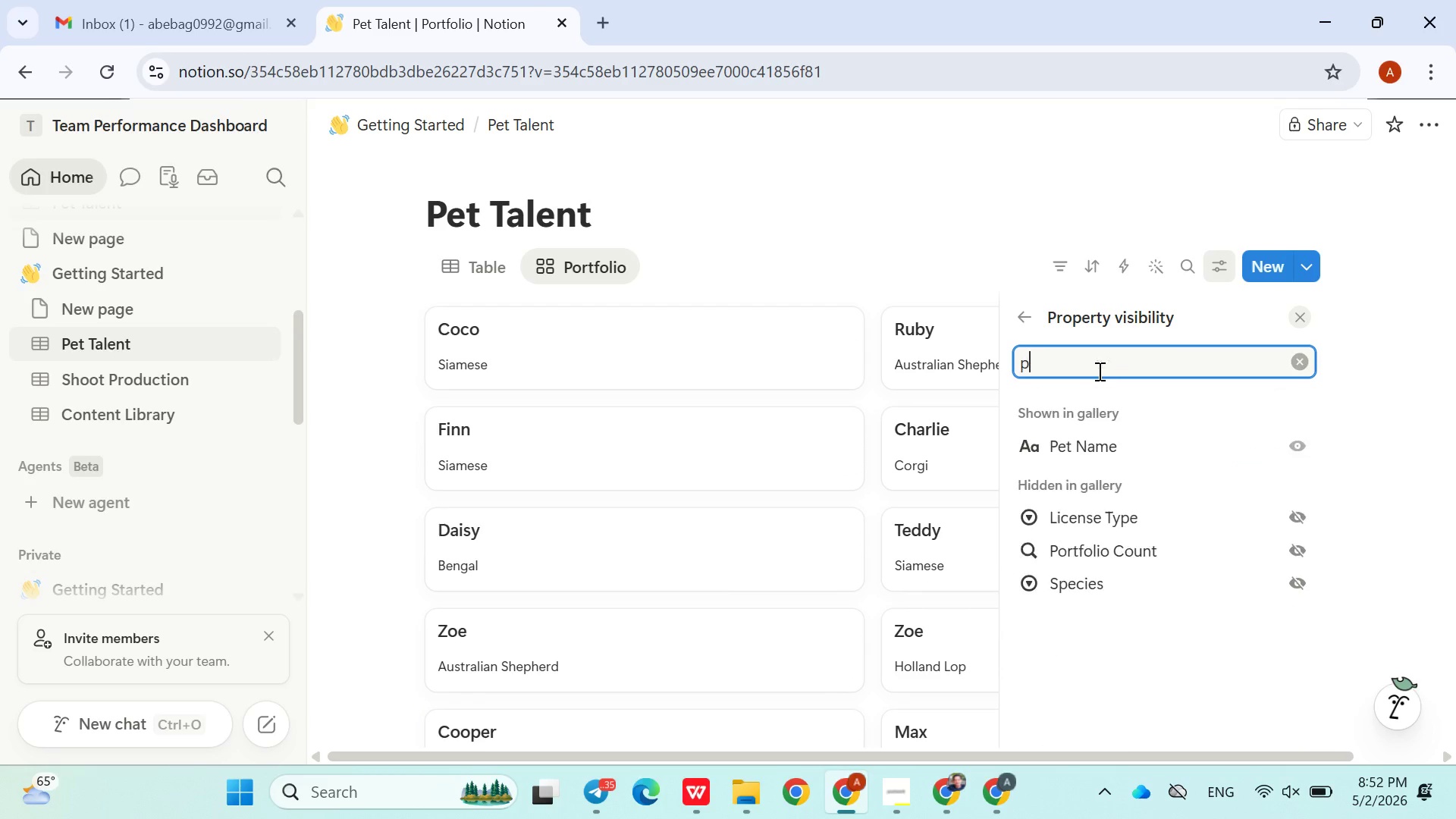 
type(per)
key(Backspace)
key(Backspace)
key(Backspace)
type(sk)
 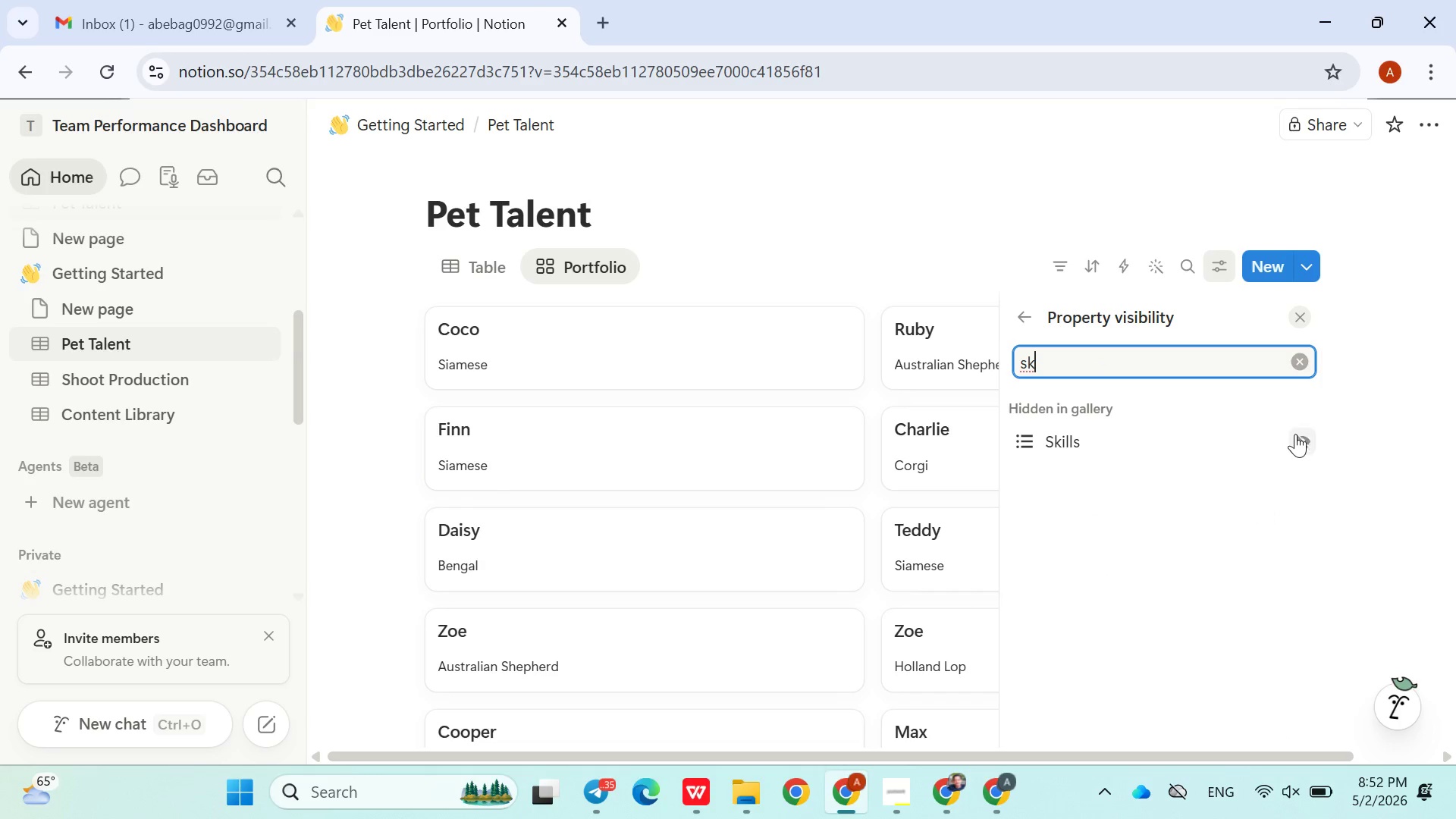 
left_click([1298, 435])
 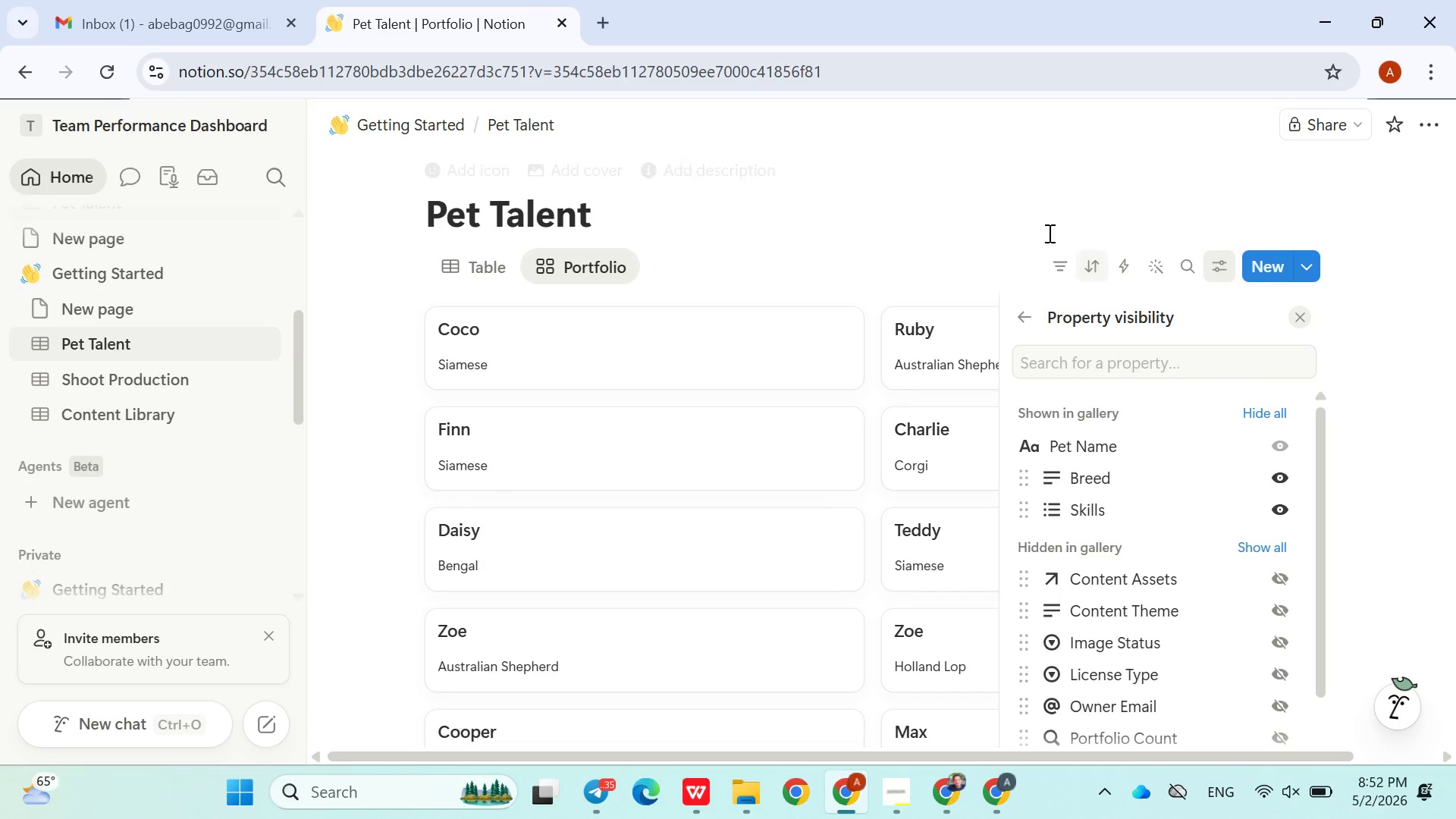 
left_click([1020, 224])
 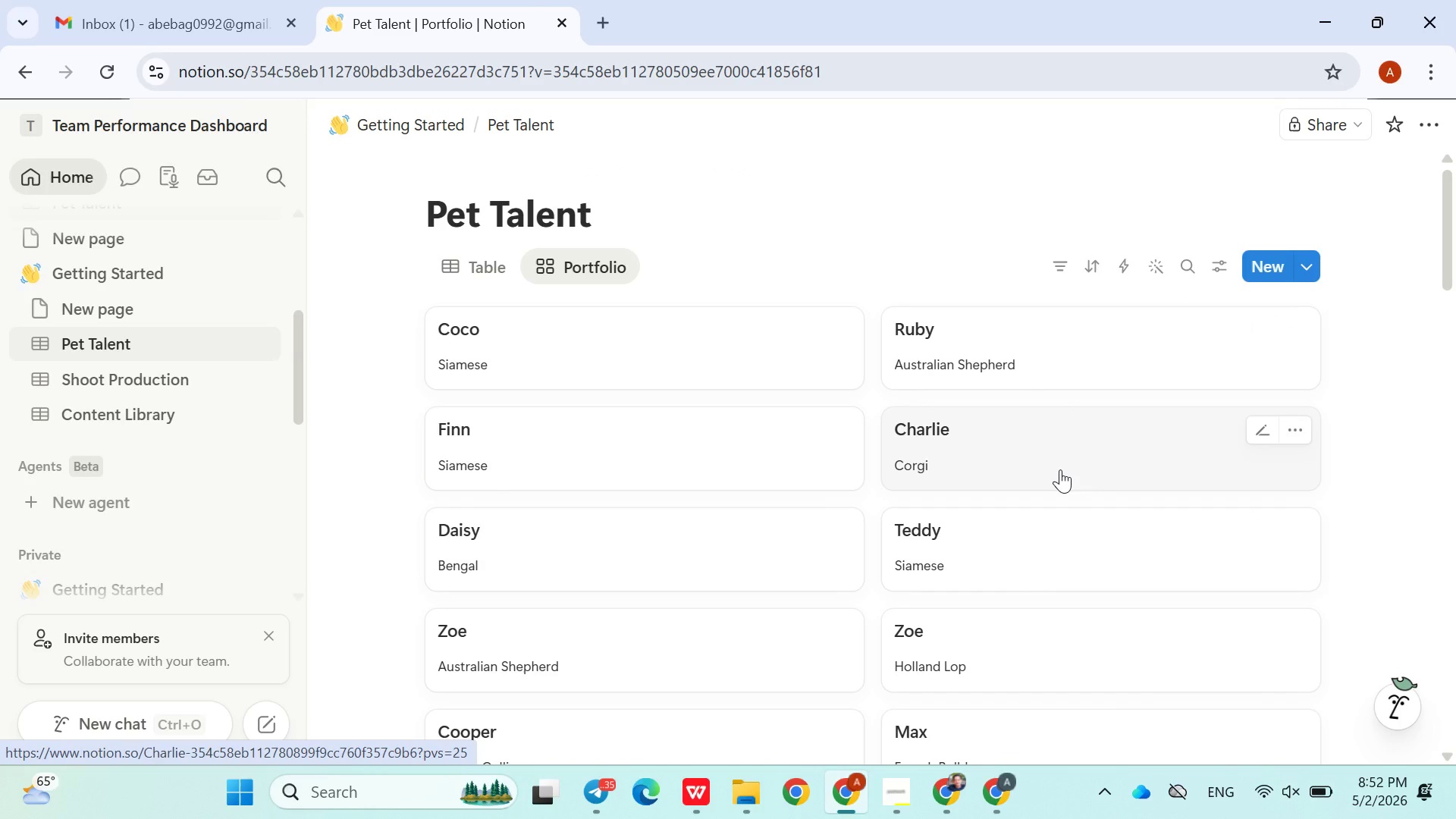 
wait(8.41)
 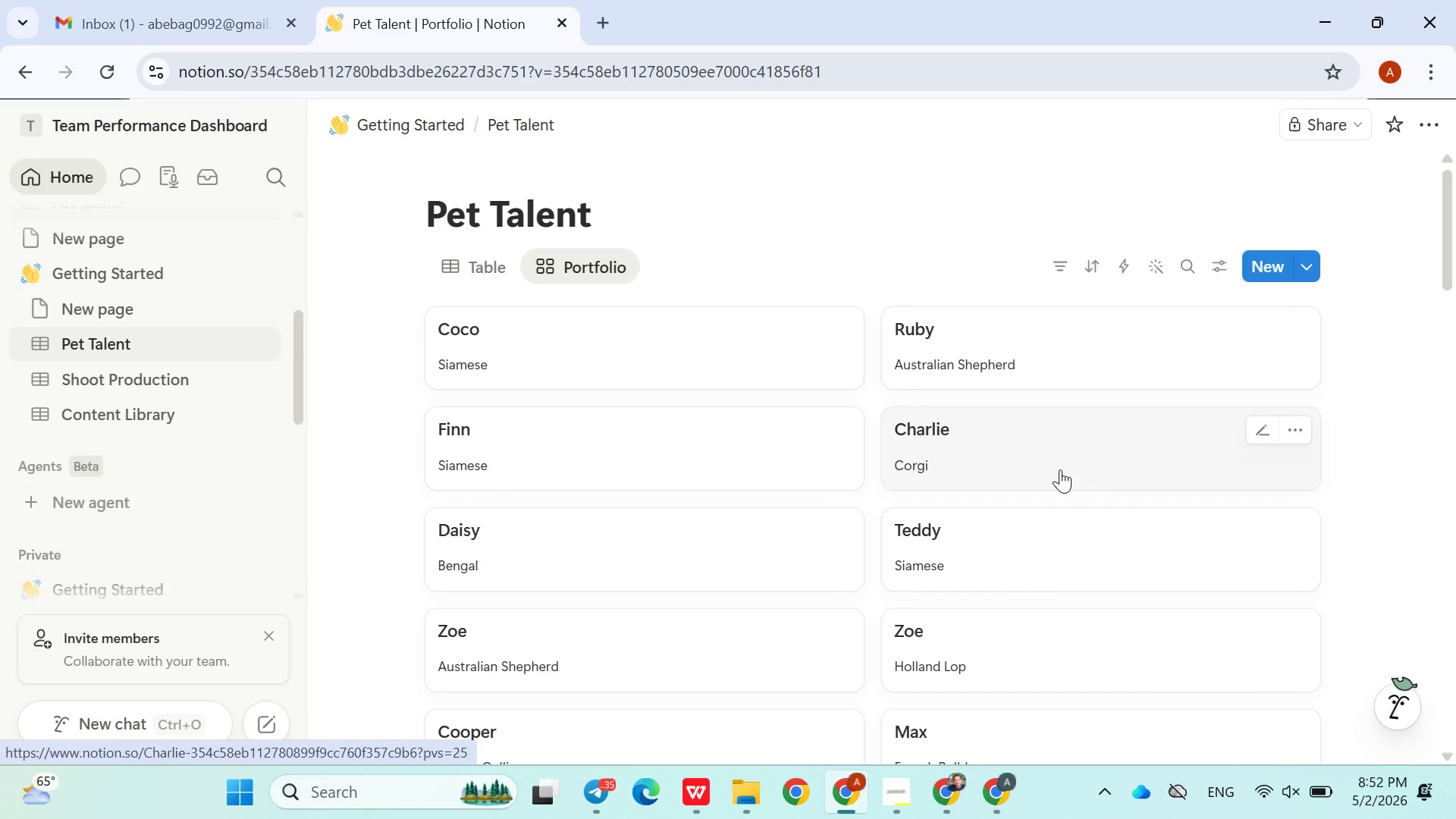 
left_click([152, 374])
 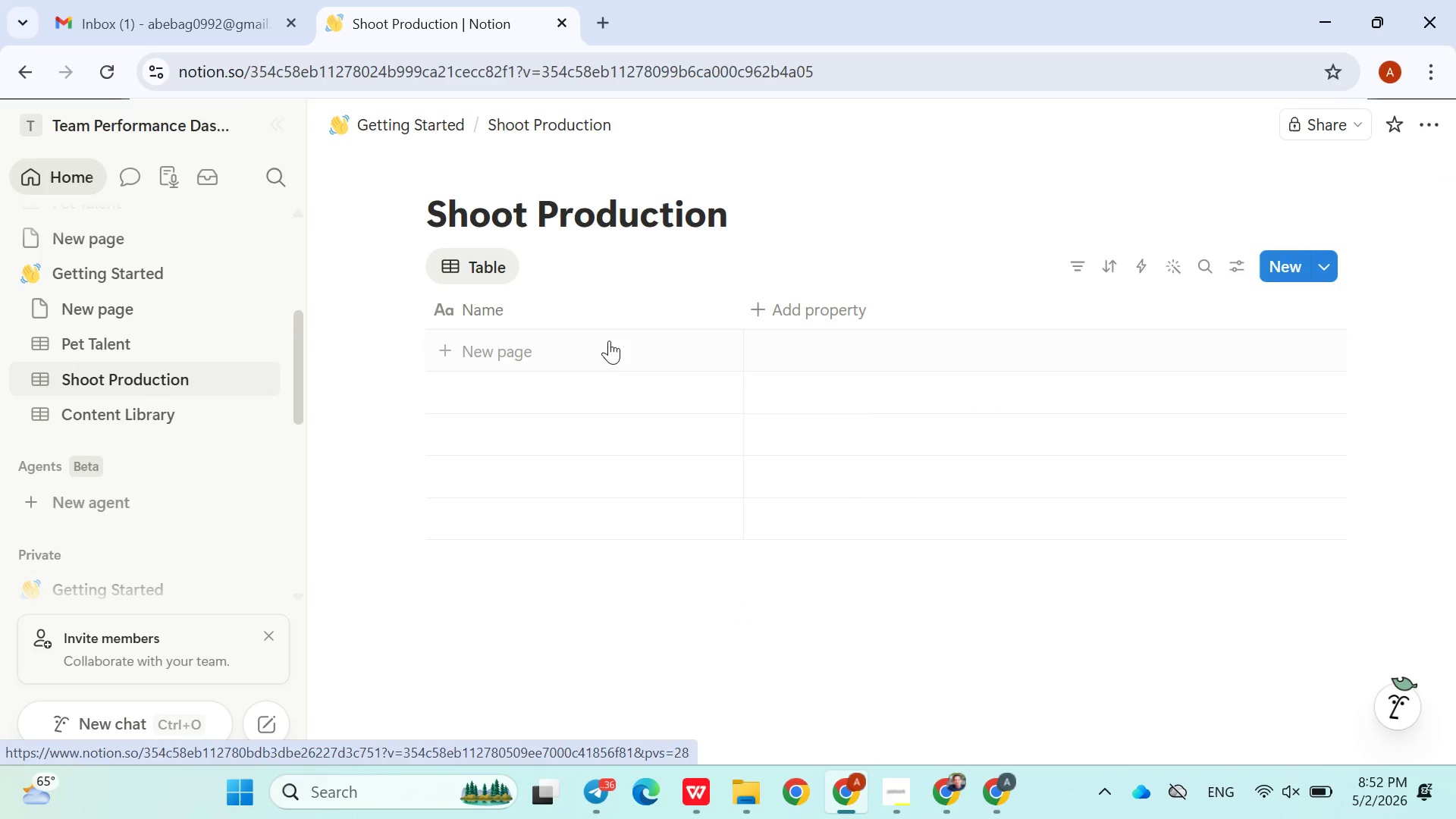 
left_click([767, 313])
 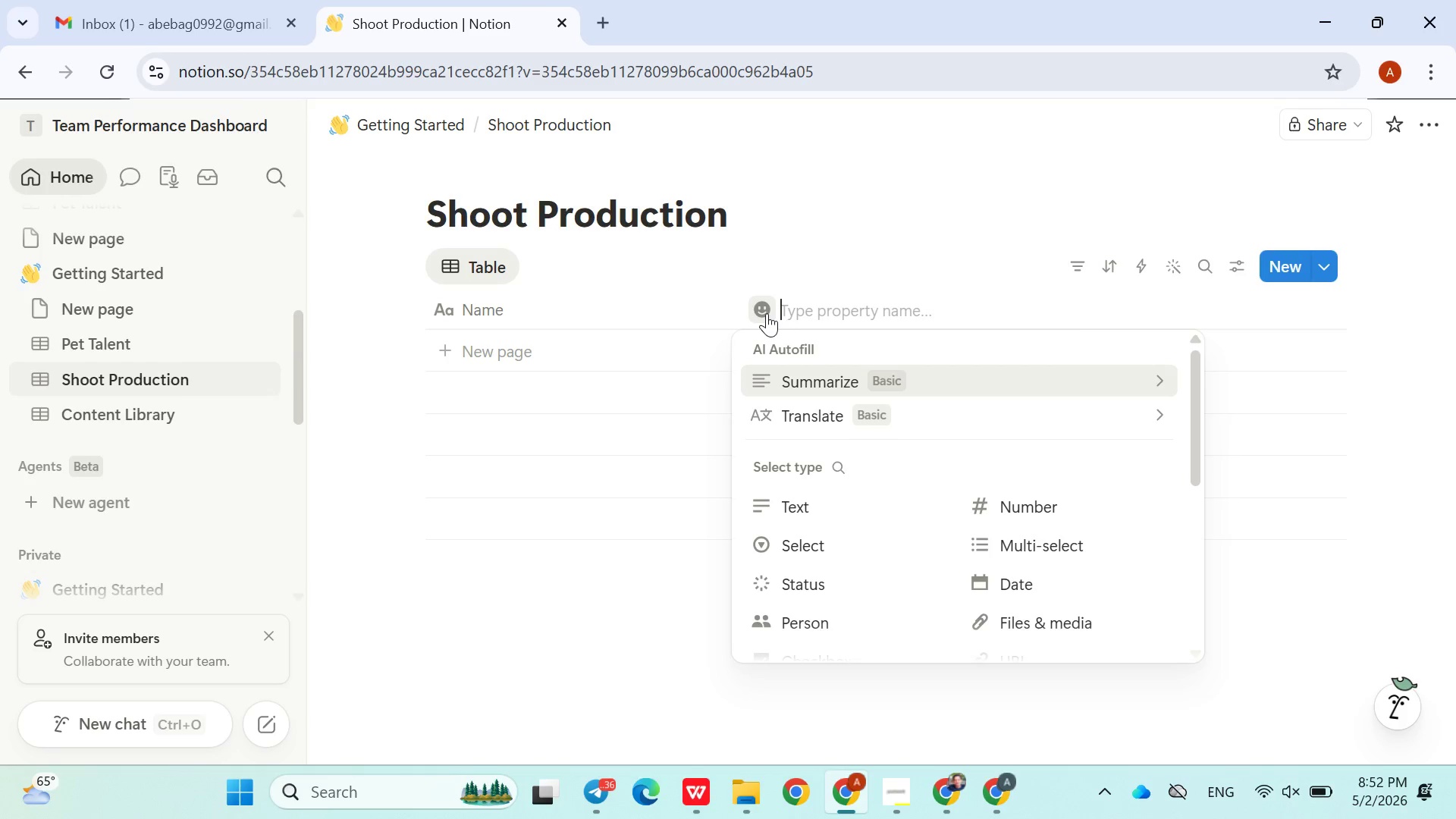 
wait(6.38)
 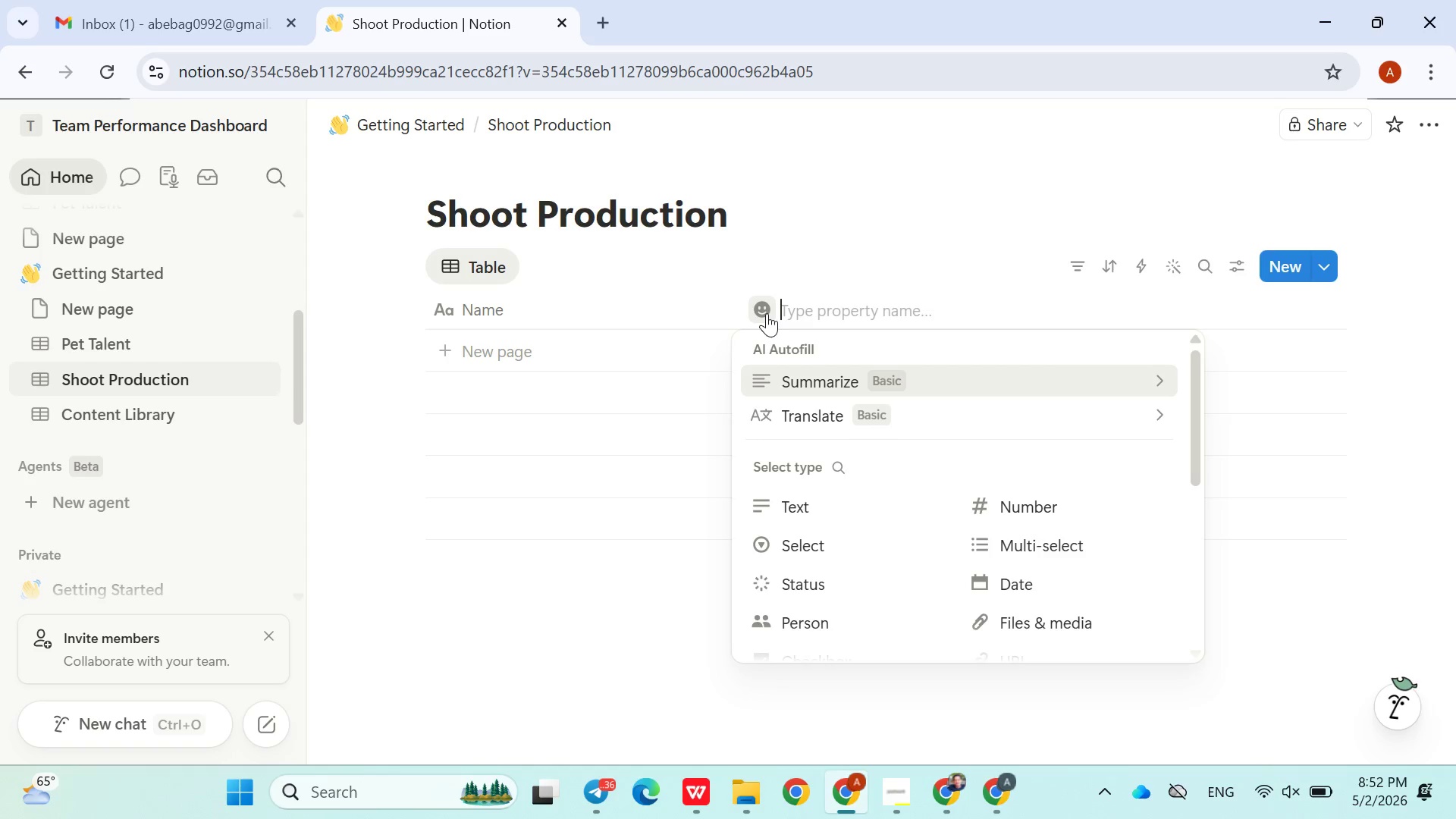 
type(Shoot Date)
 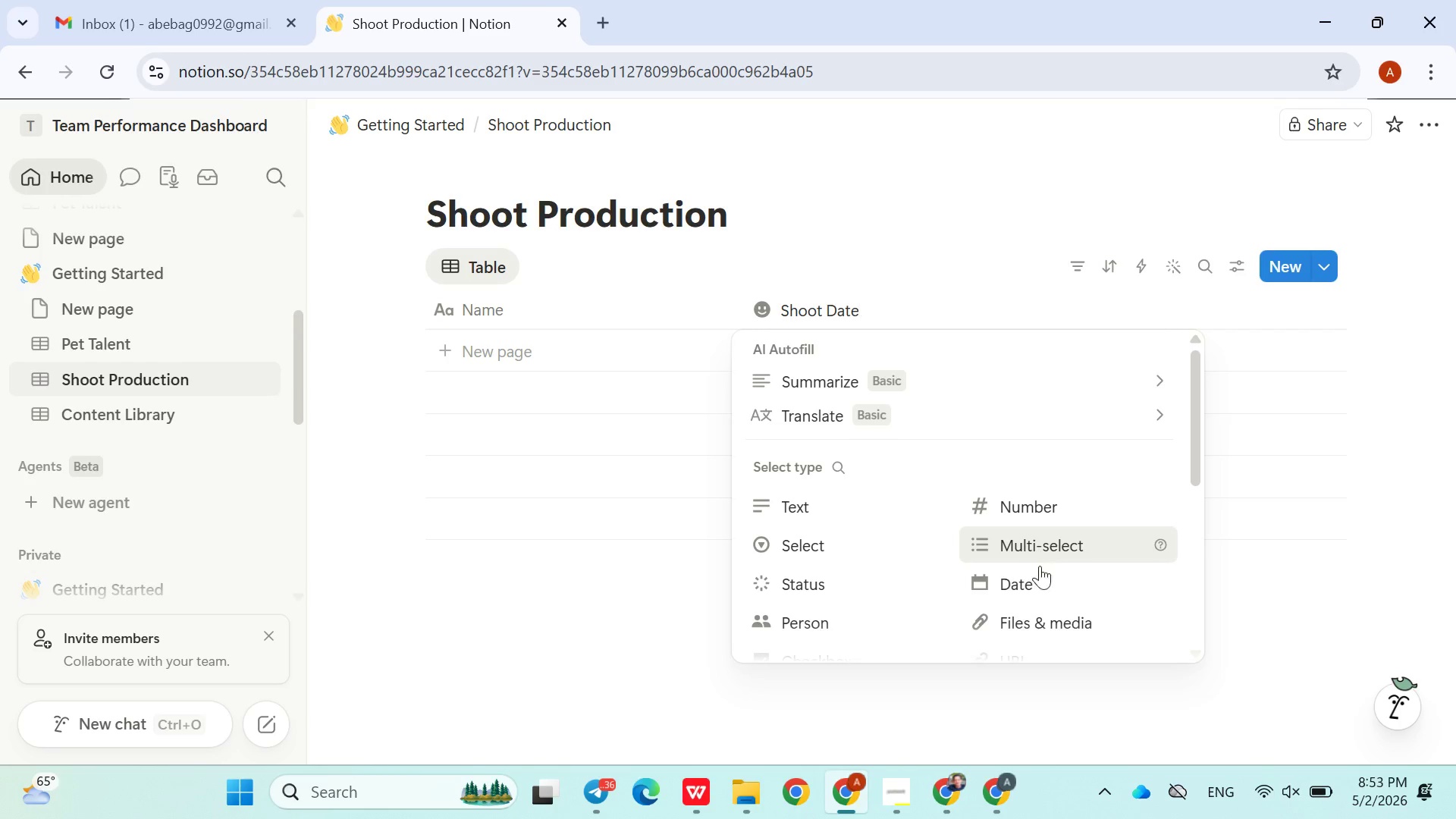 
left_click([1035, 577])
 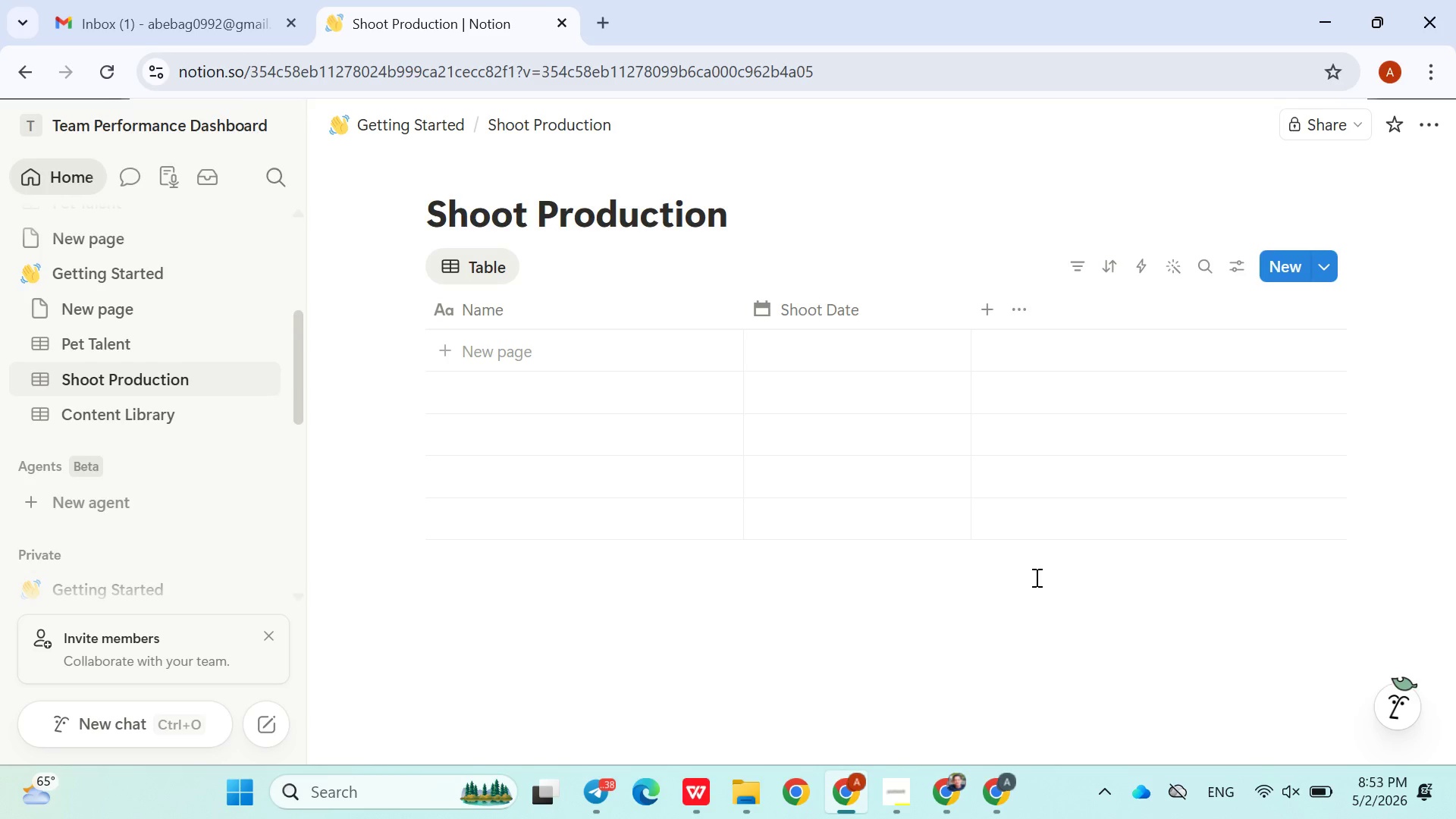 
wait(24.31)
 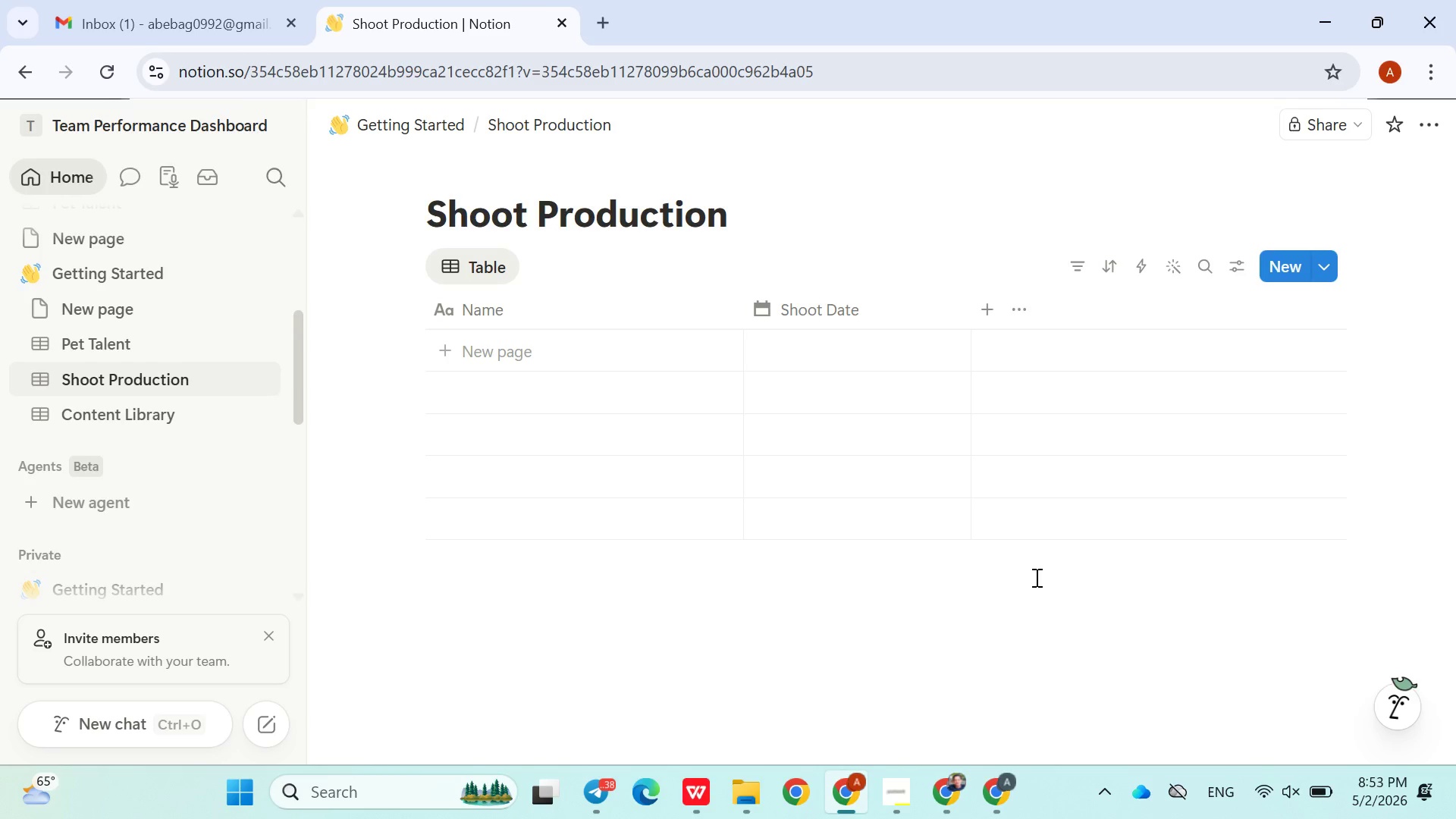 
left_click([990, 312])
 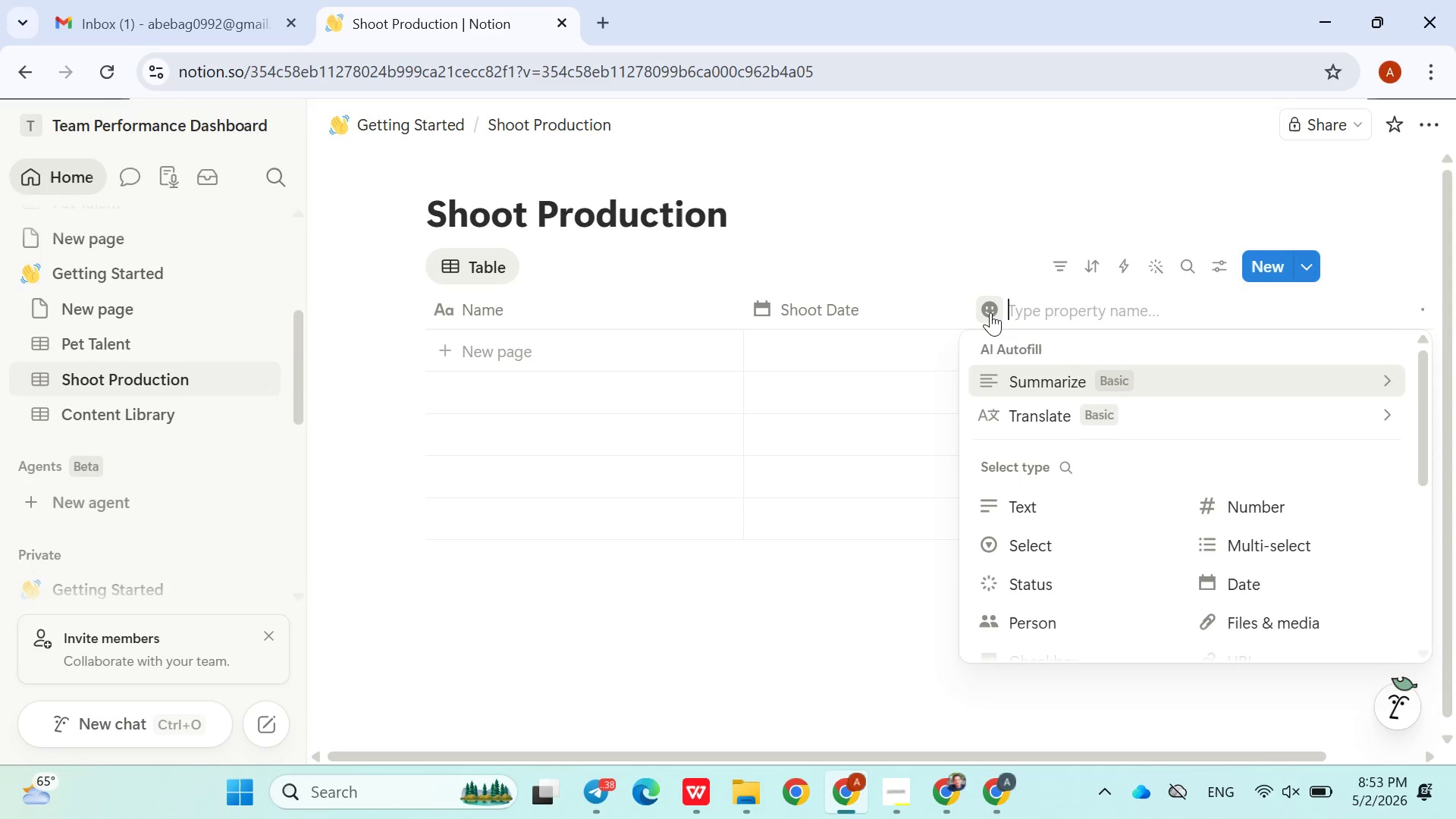 
type(Location)
 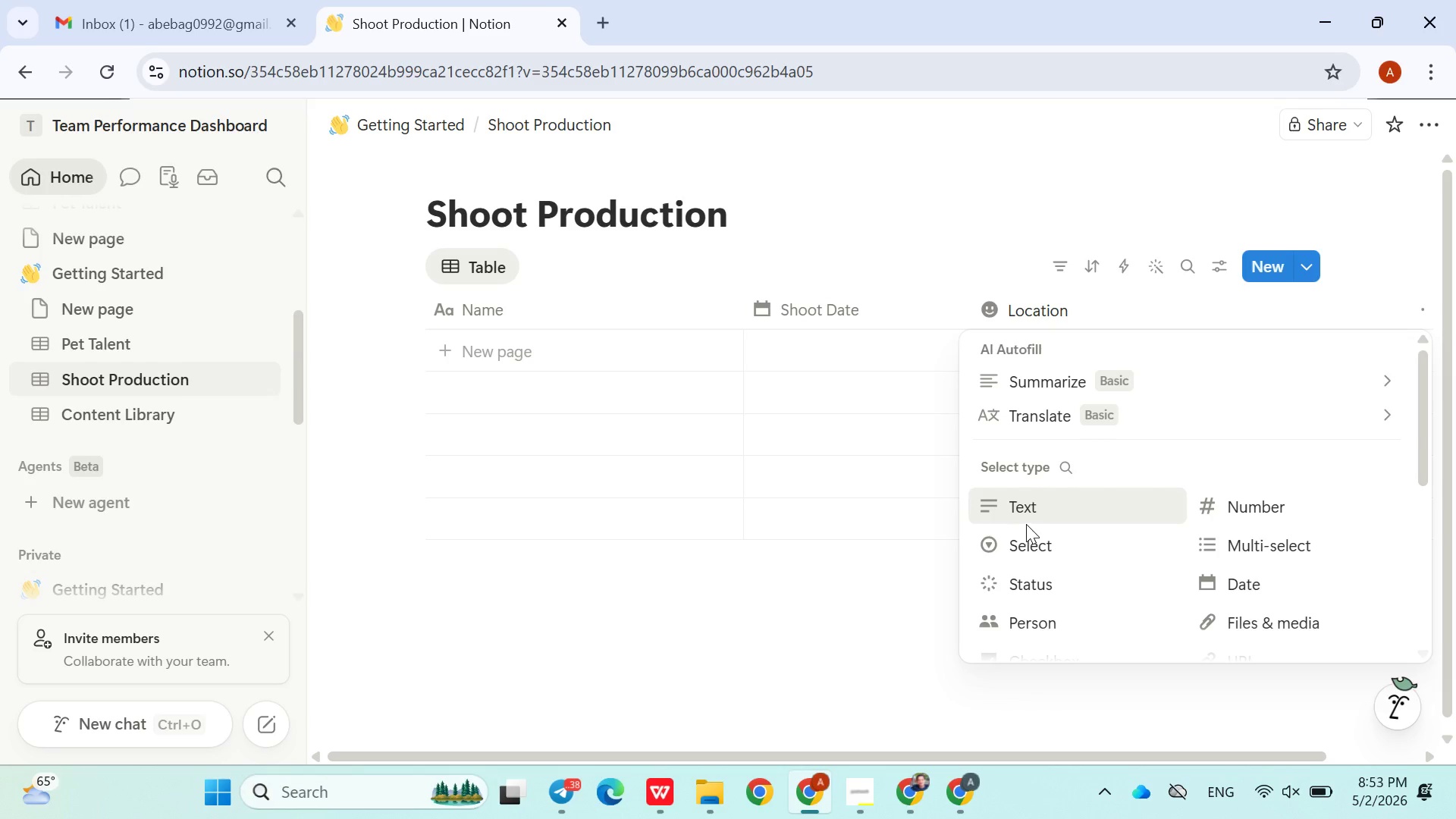 
left_click([1028, 516])
 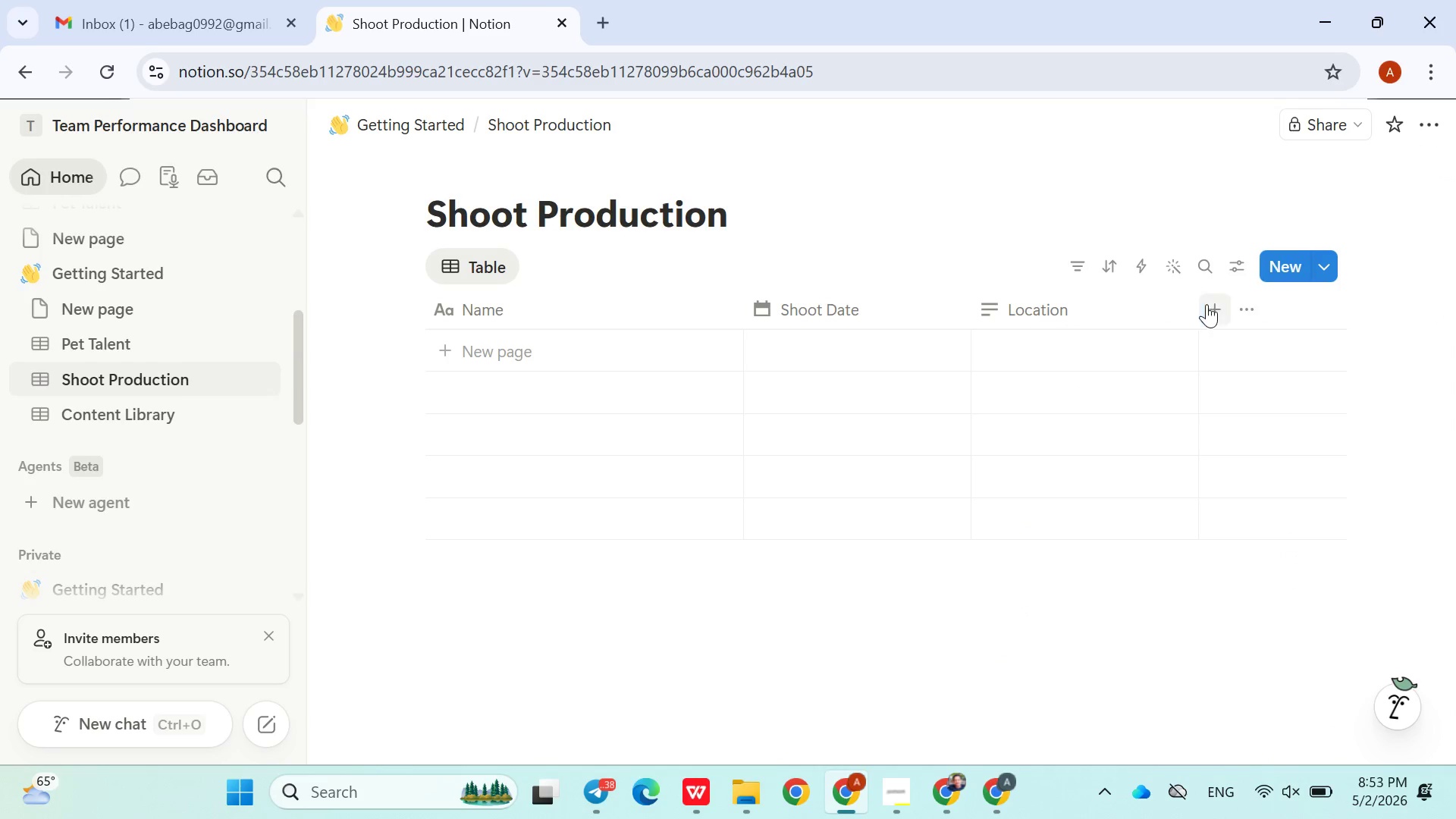 
left_click([1209, 303])
 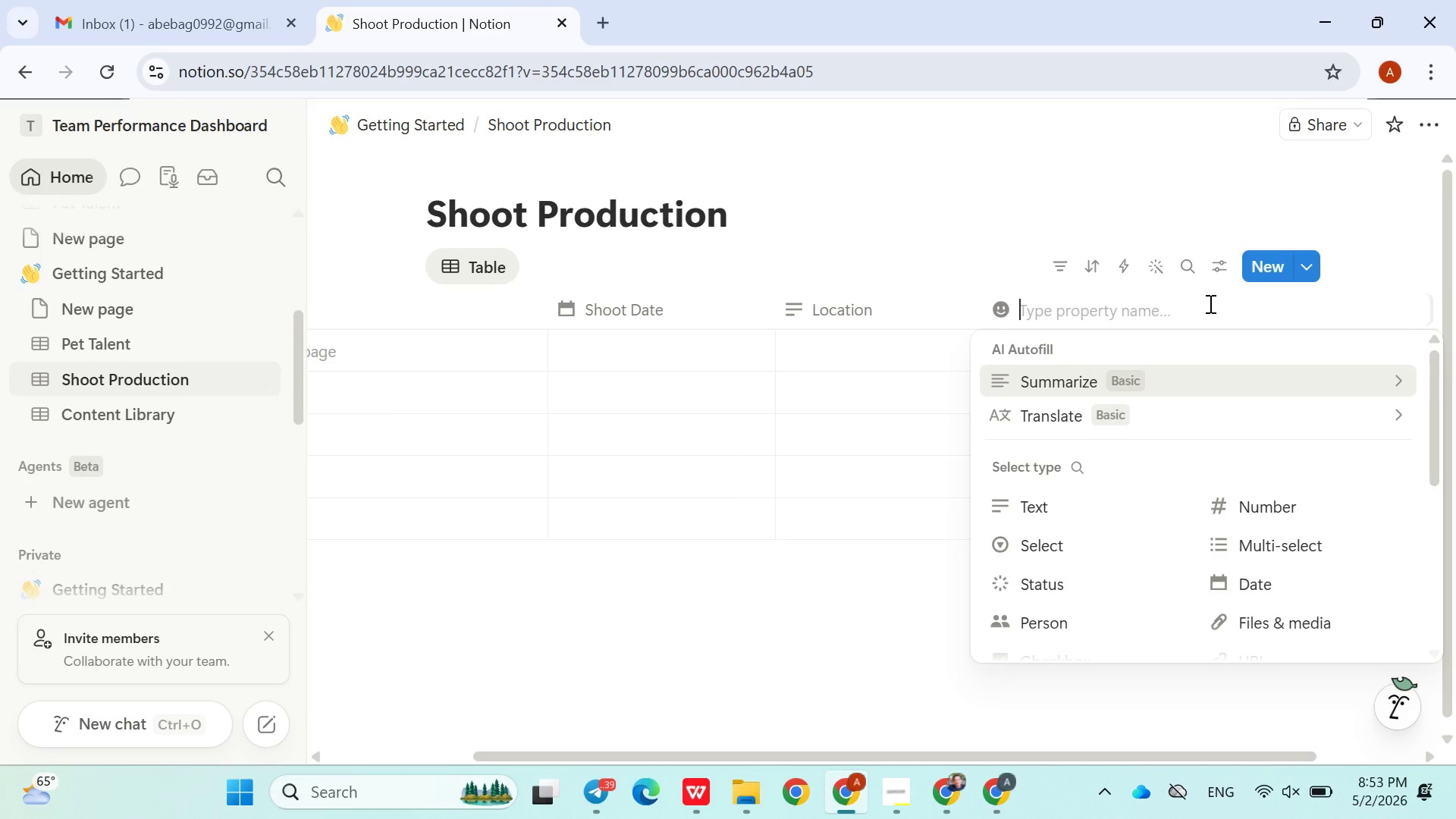 
type(Status)
 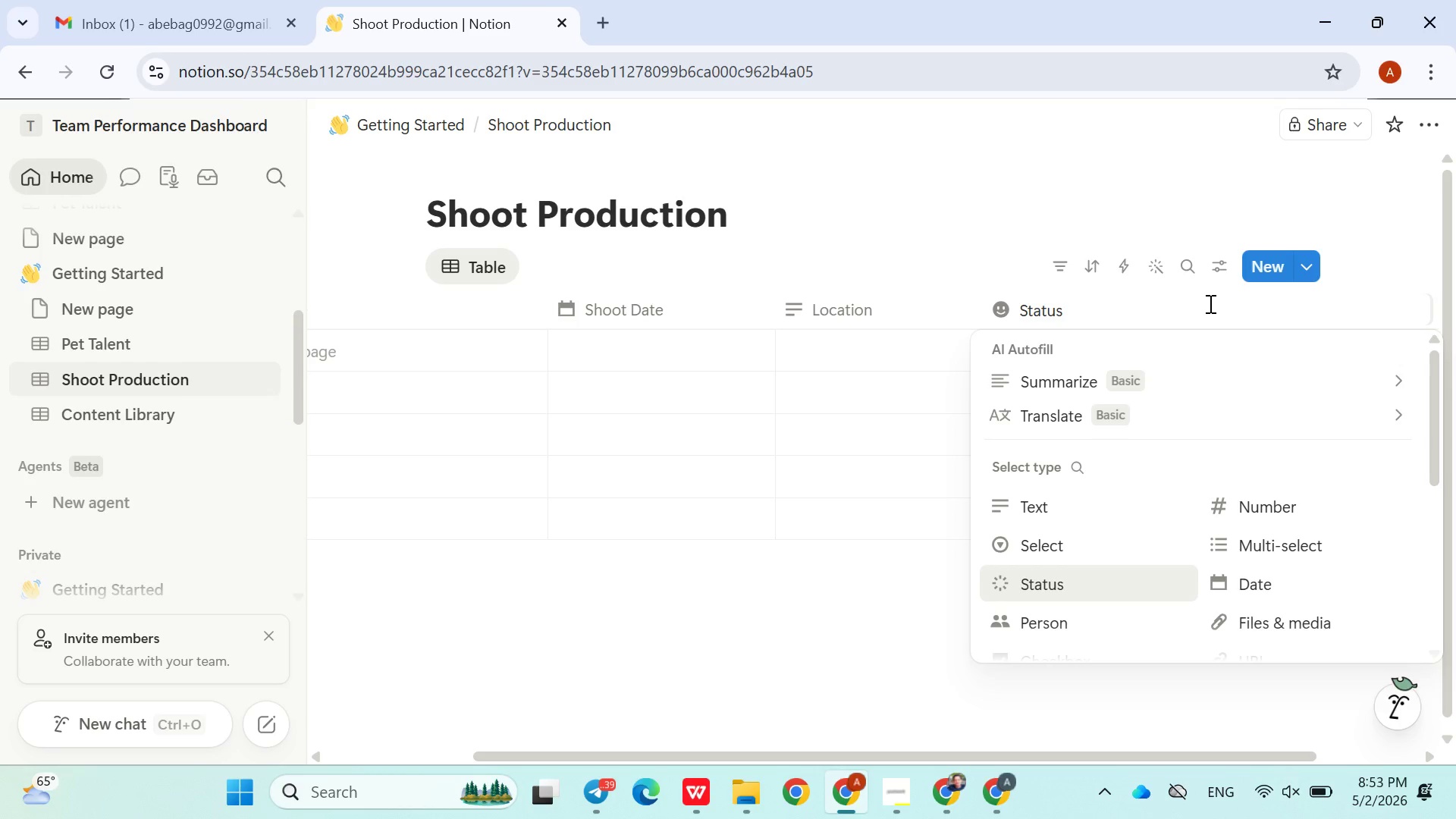 
wait(16.25)
 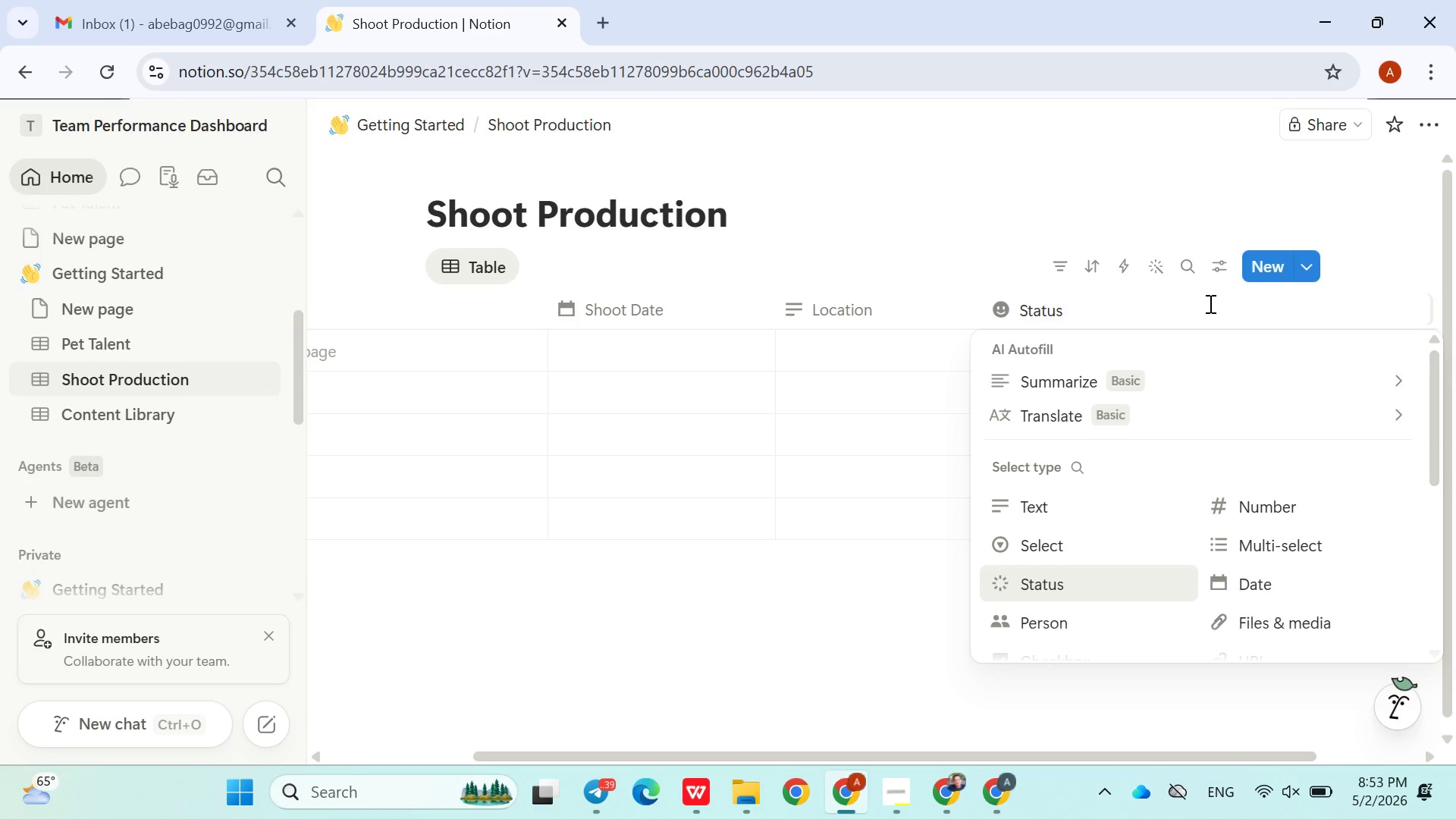 
left_click([1095, 534])
 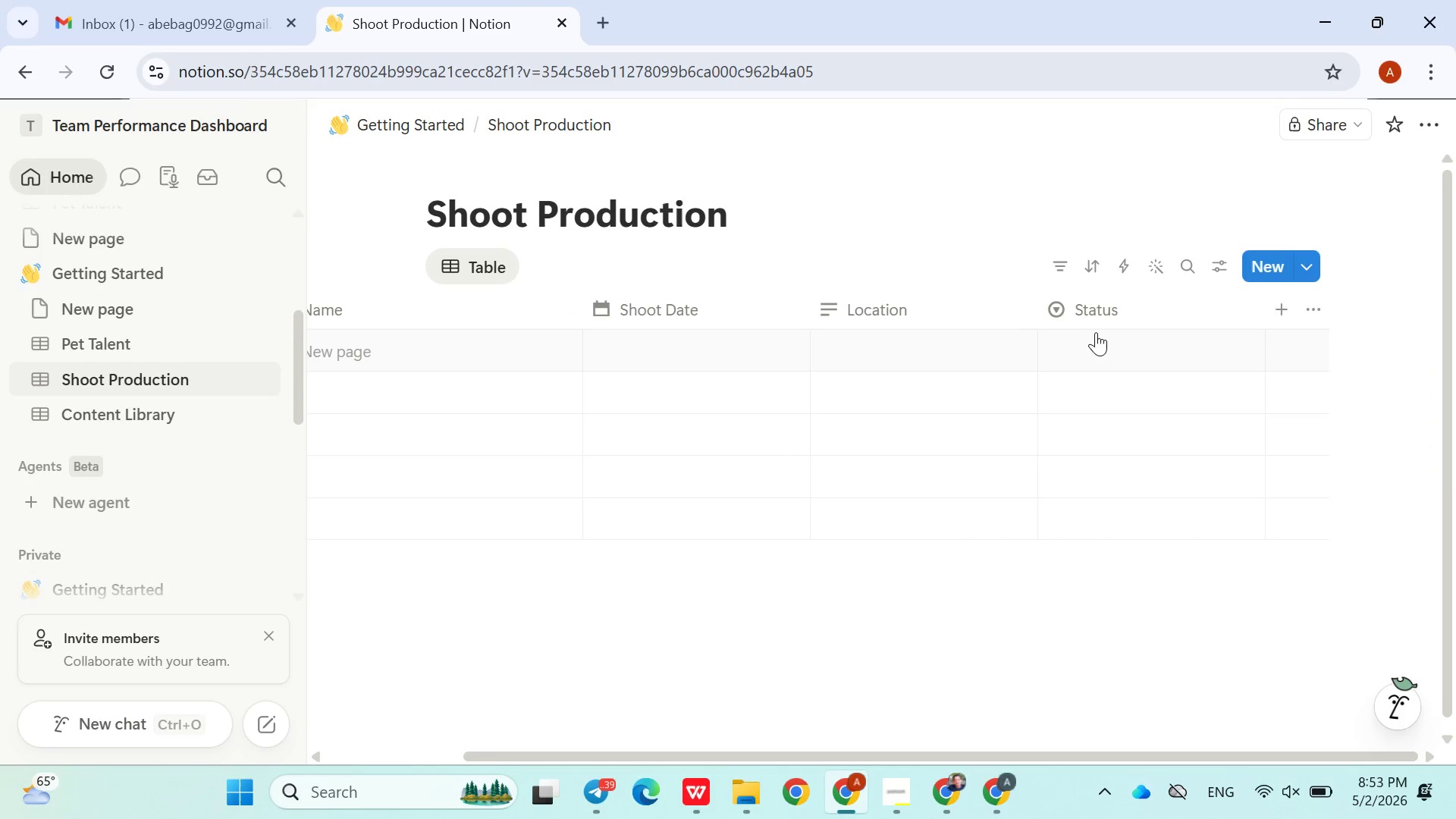 
left_click([1097, 333])
 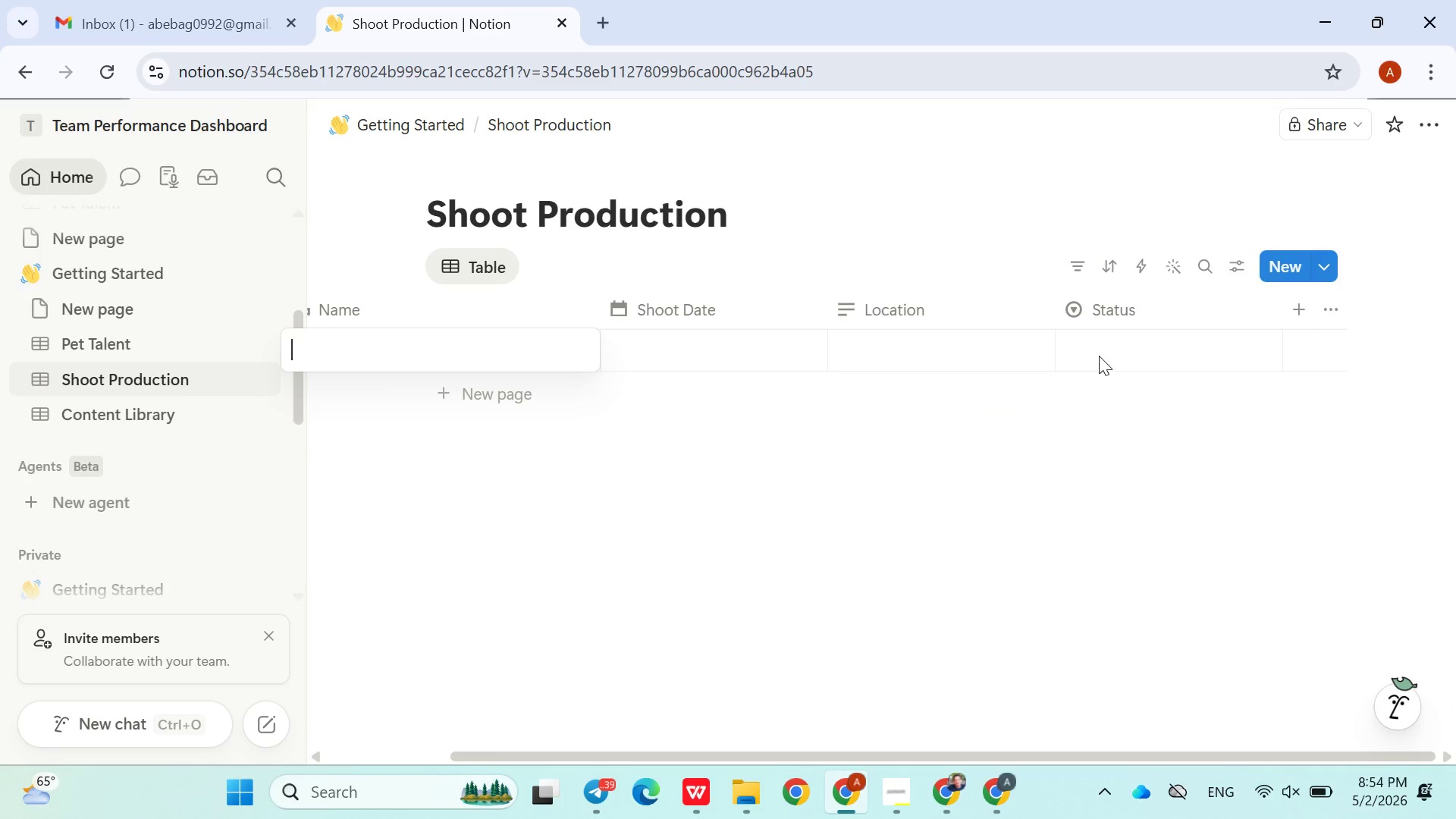 
double_click([1099, 356])
 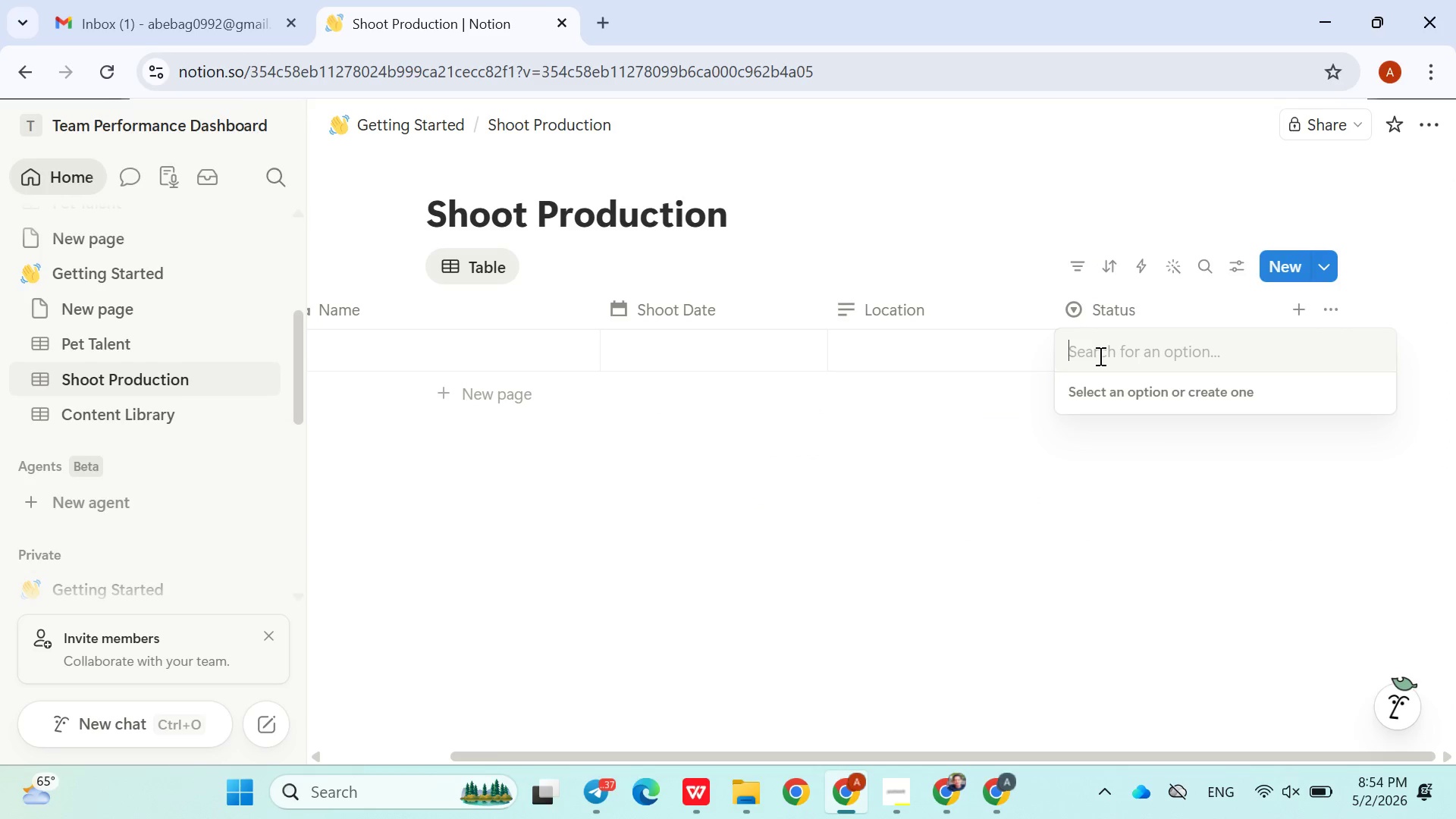 
wait(5.03)
 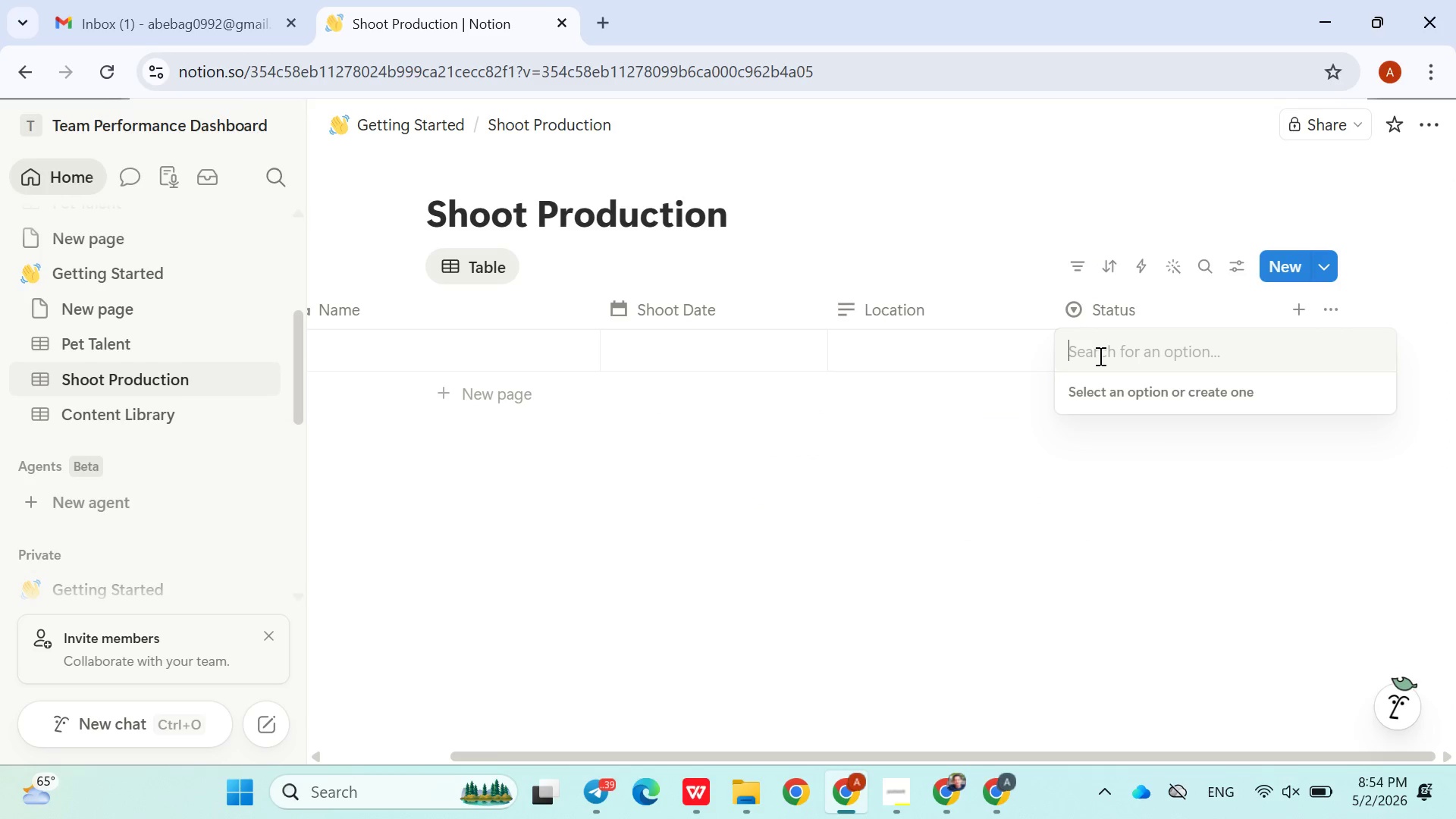 
type(Planning)
 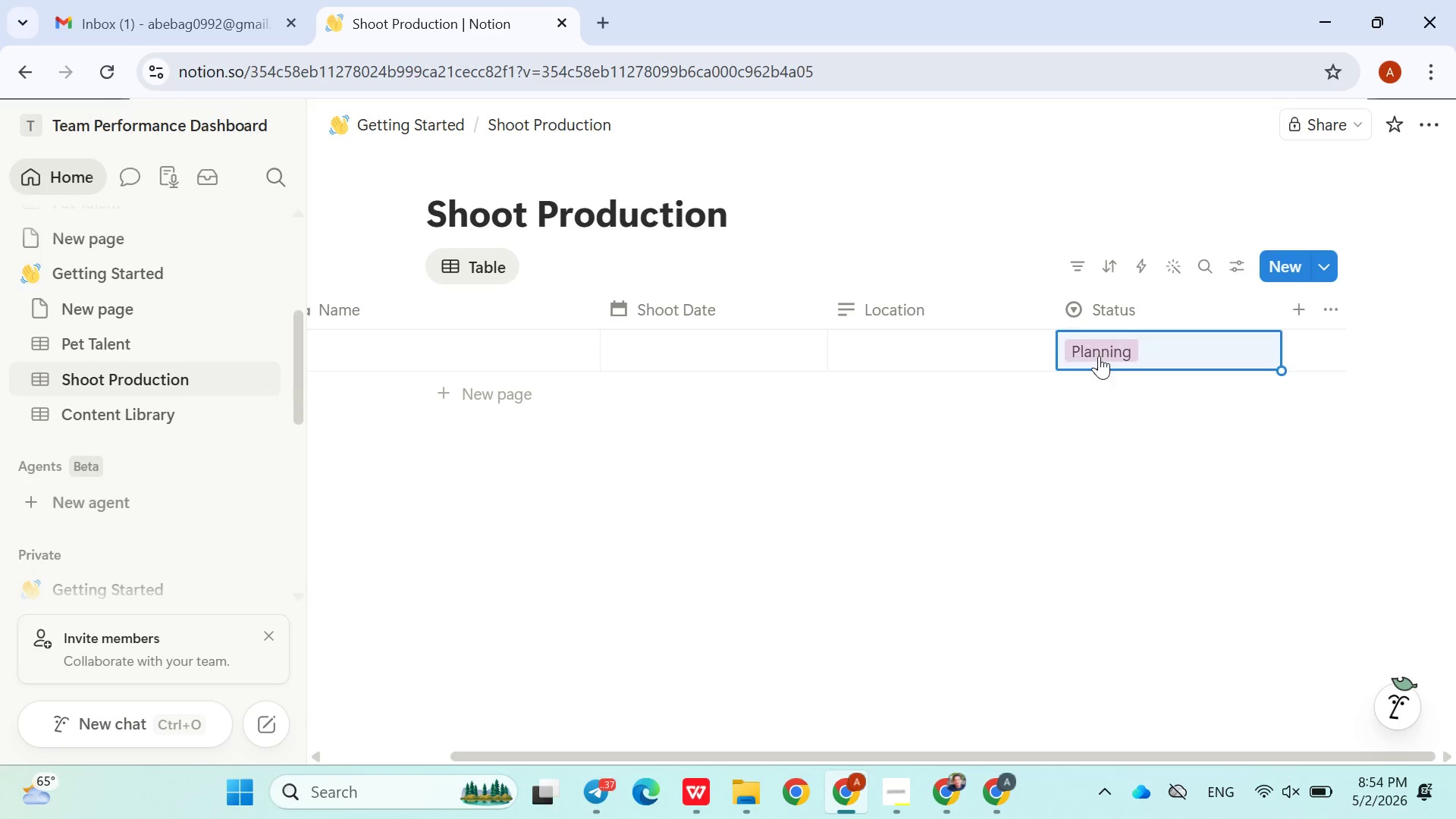 
key(Enter)
 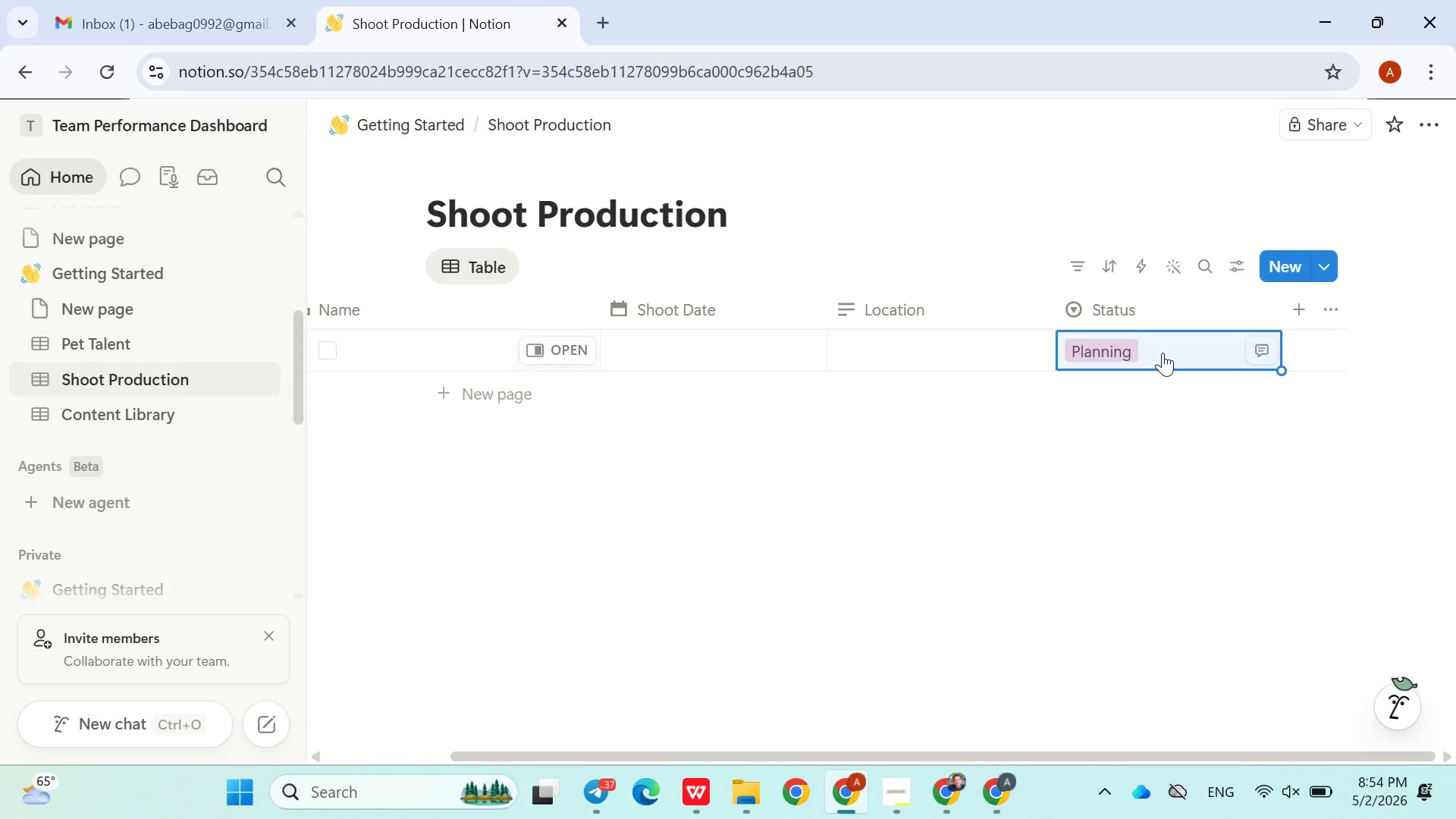 
left_click([1164, 353])
 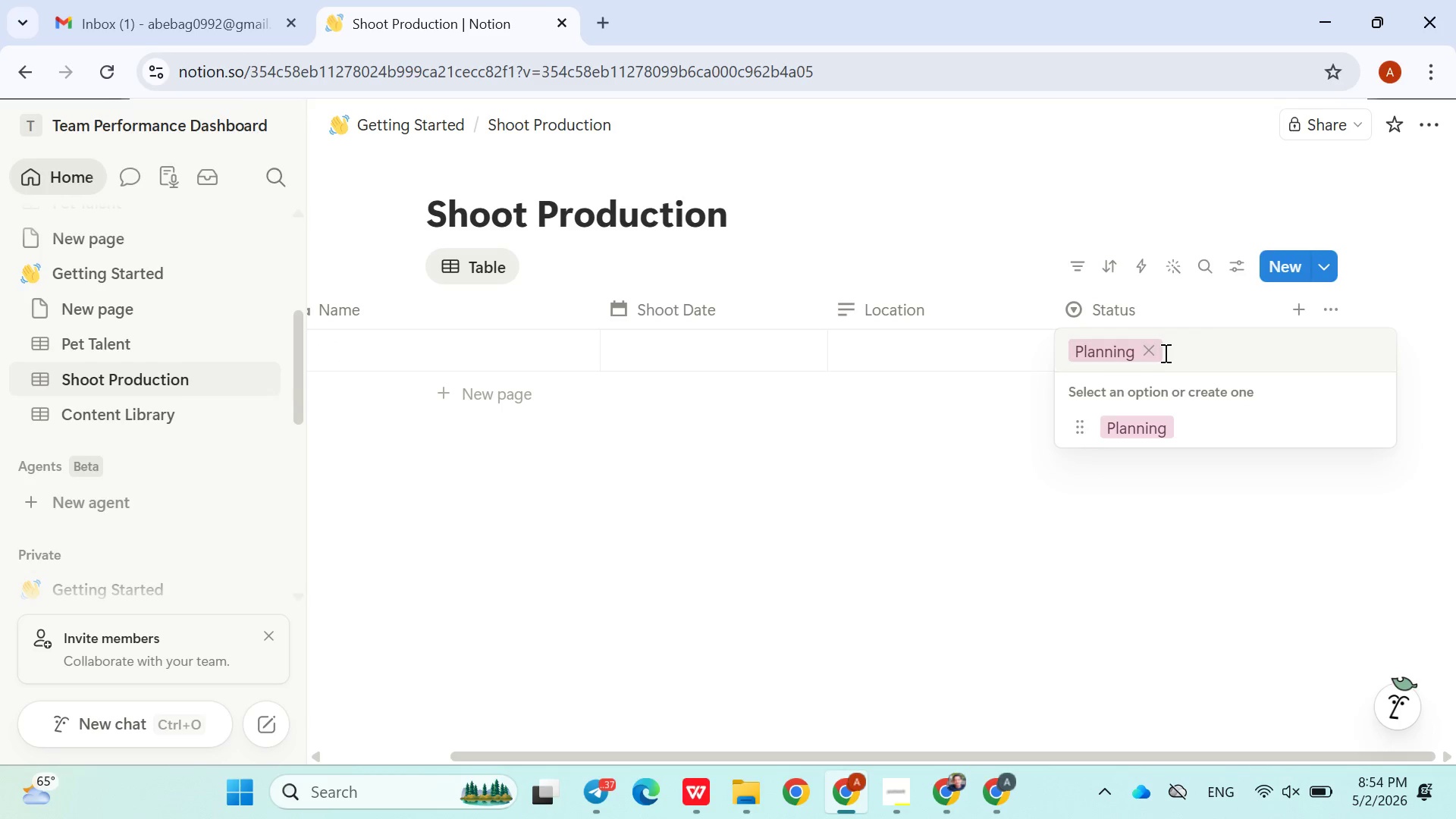 
type(Confi)
 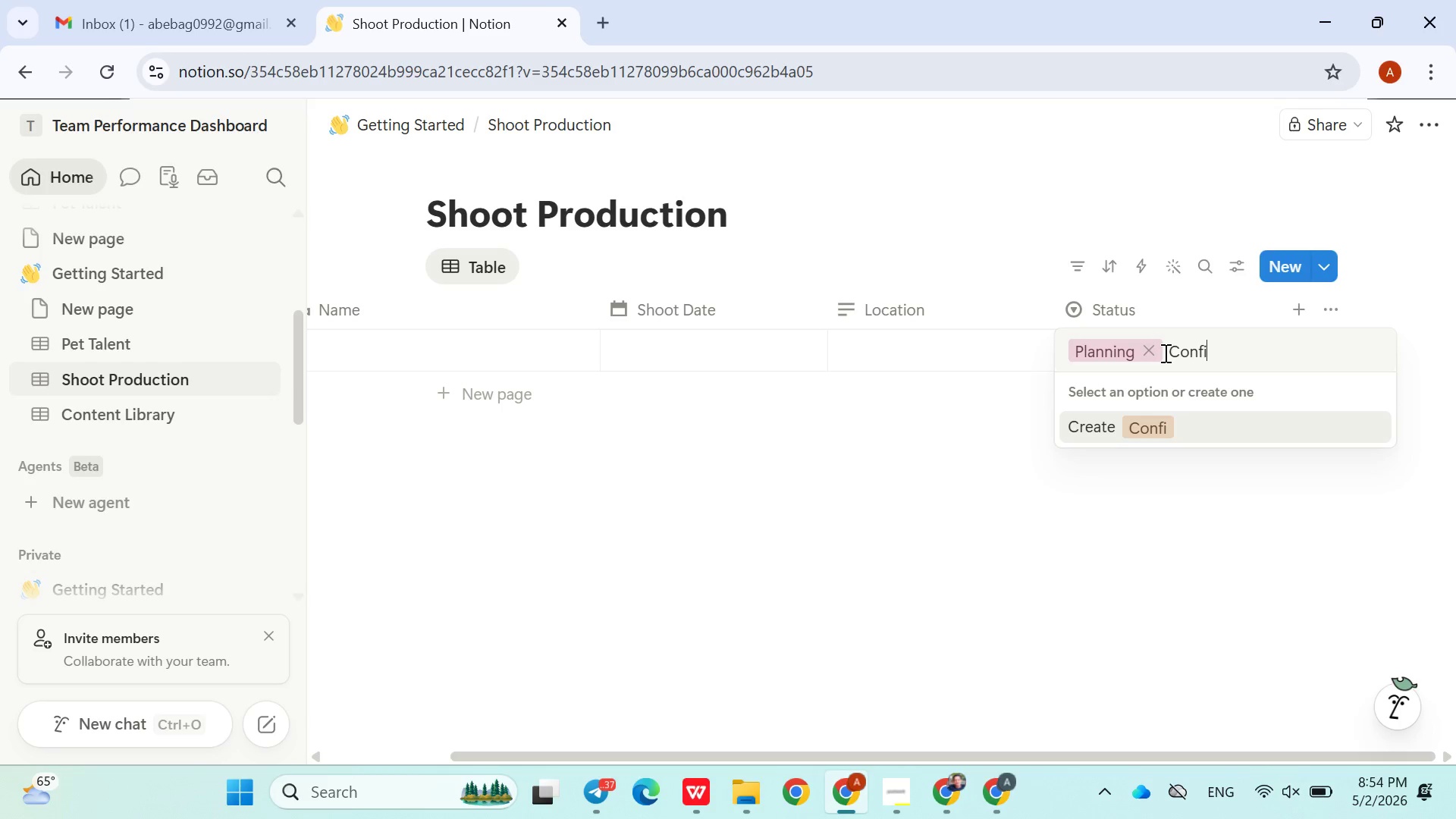 
type(rmr)
key(Backspace)
type(ed)
 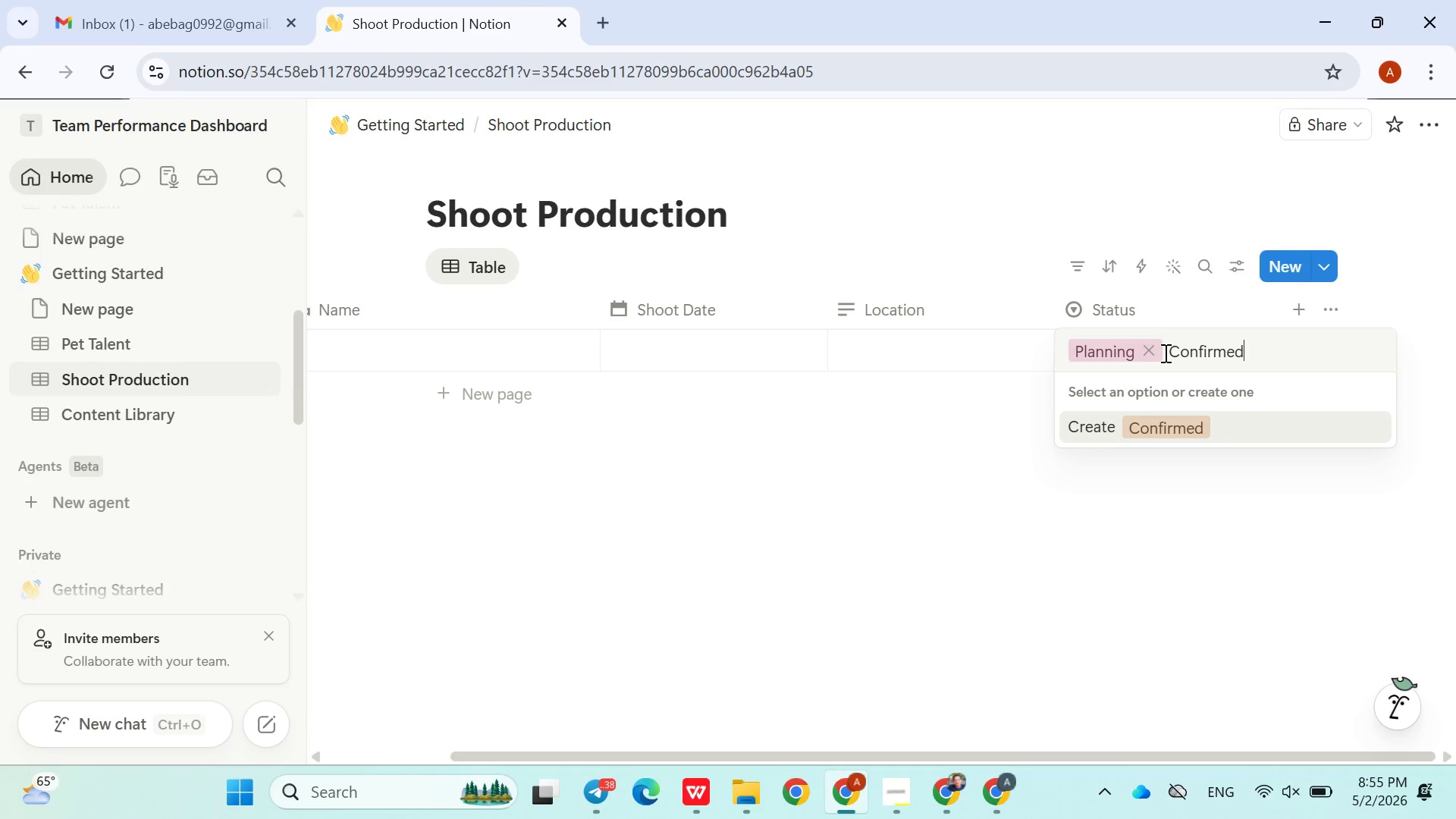 
wait(50.64)
 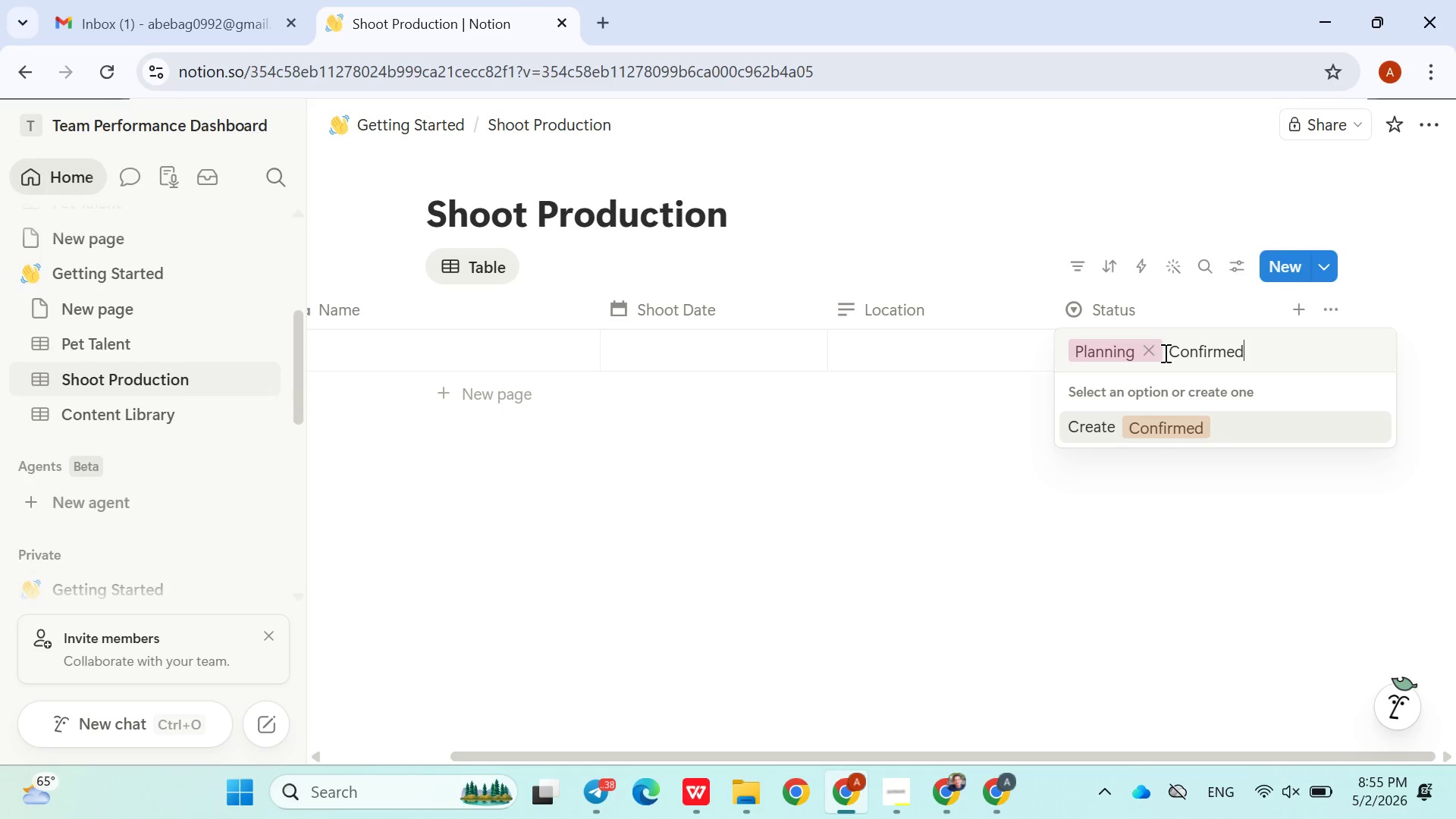 
key(Enter)
 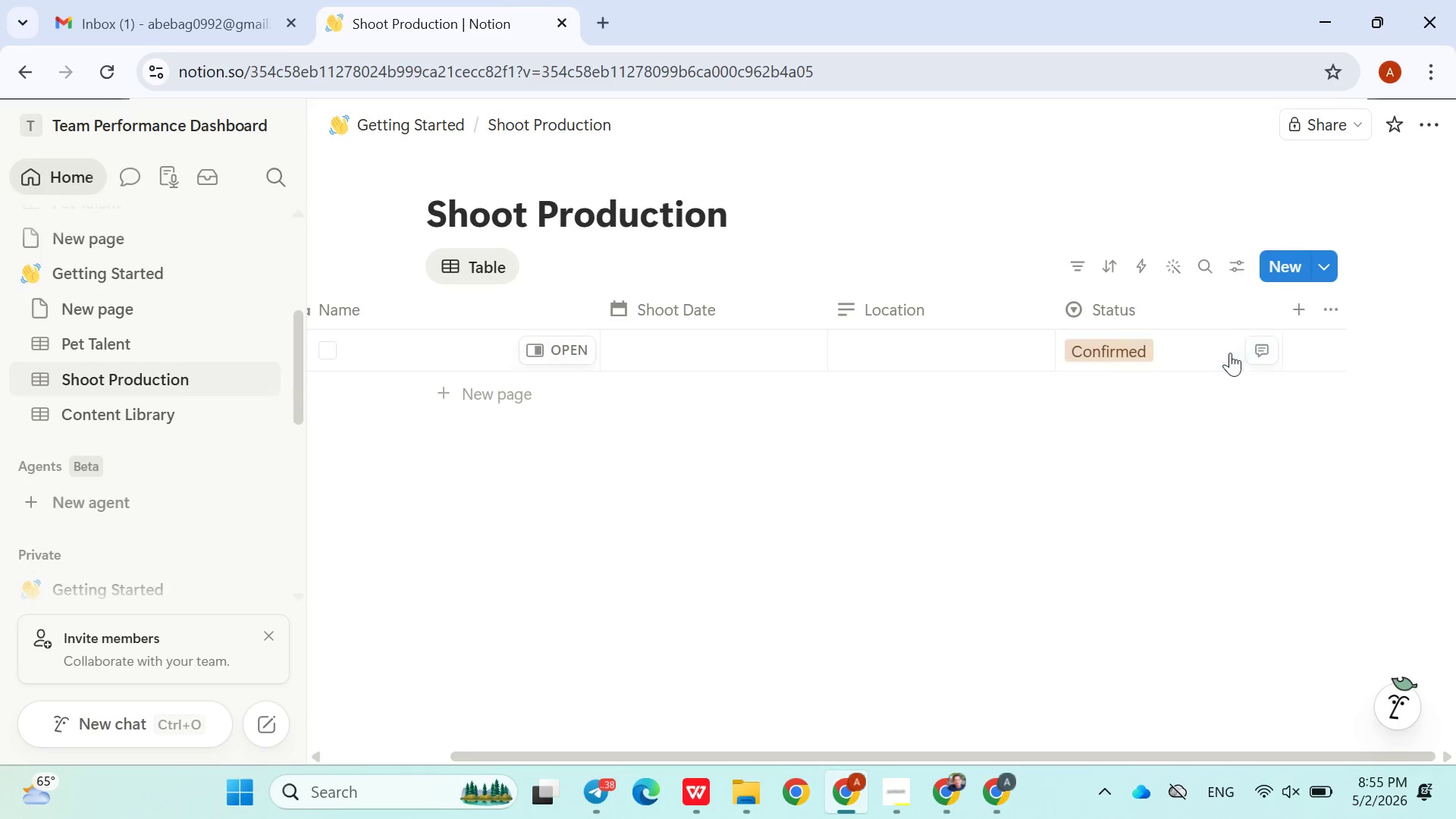 
left_click([1230, 353])
 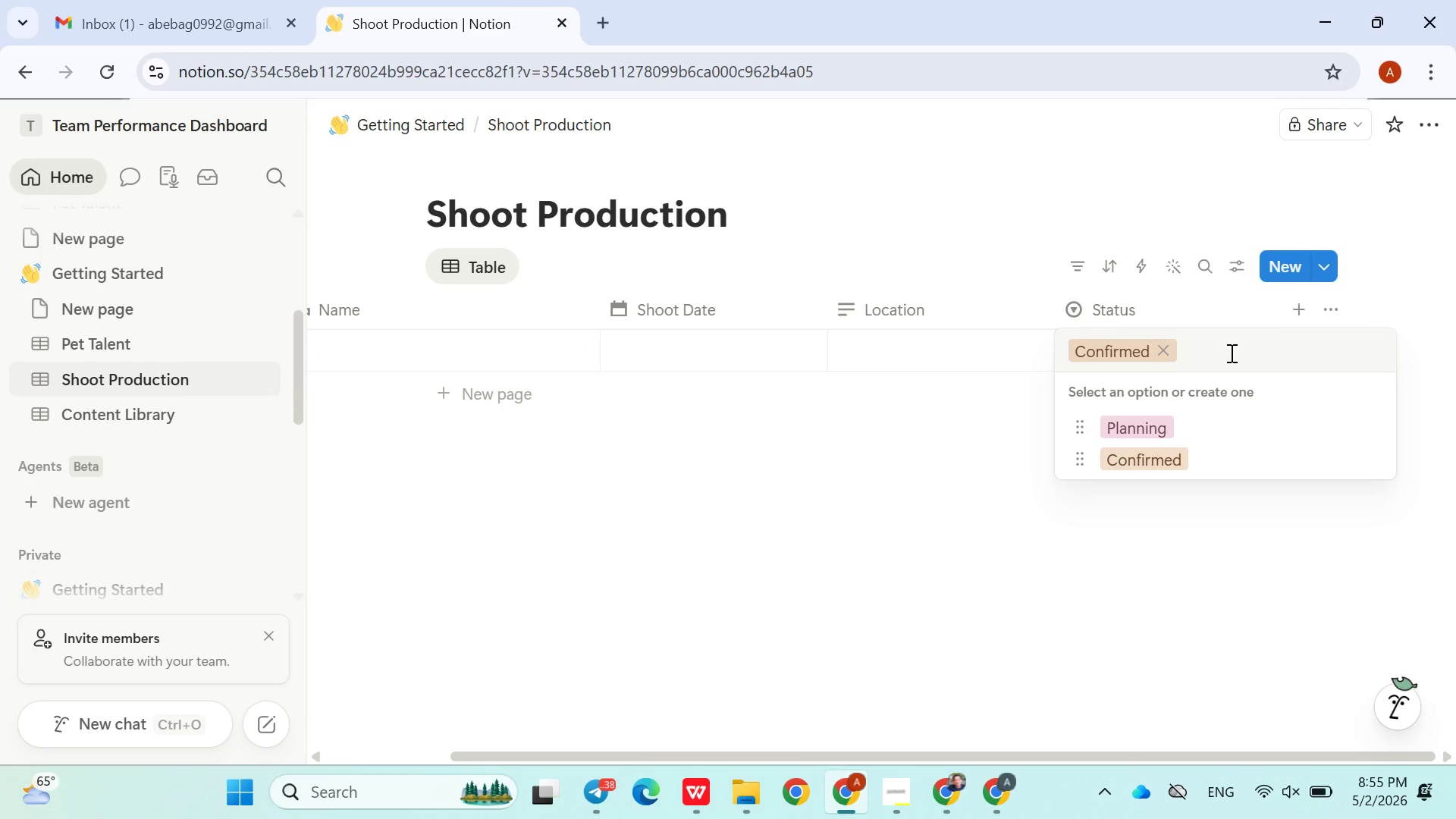 
type(Shooting)
 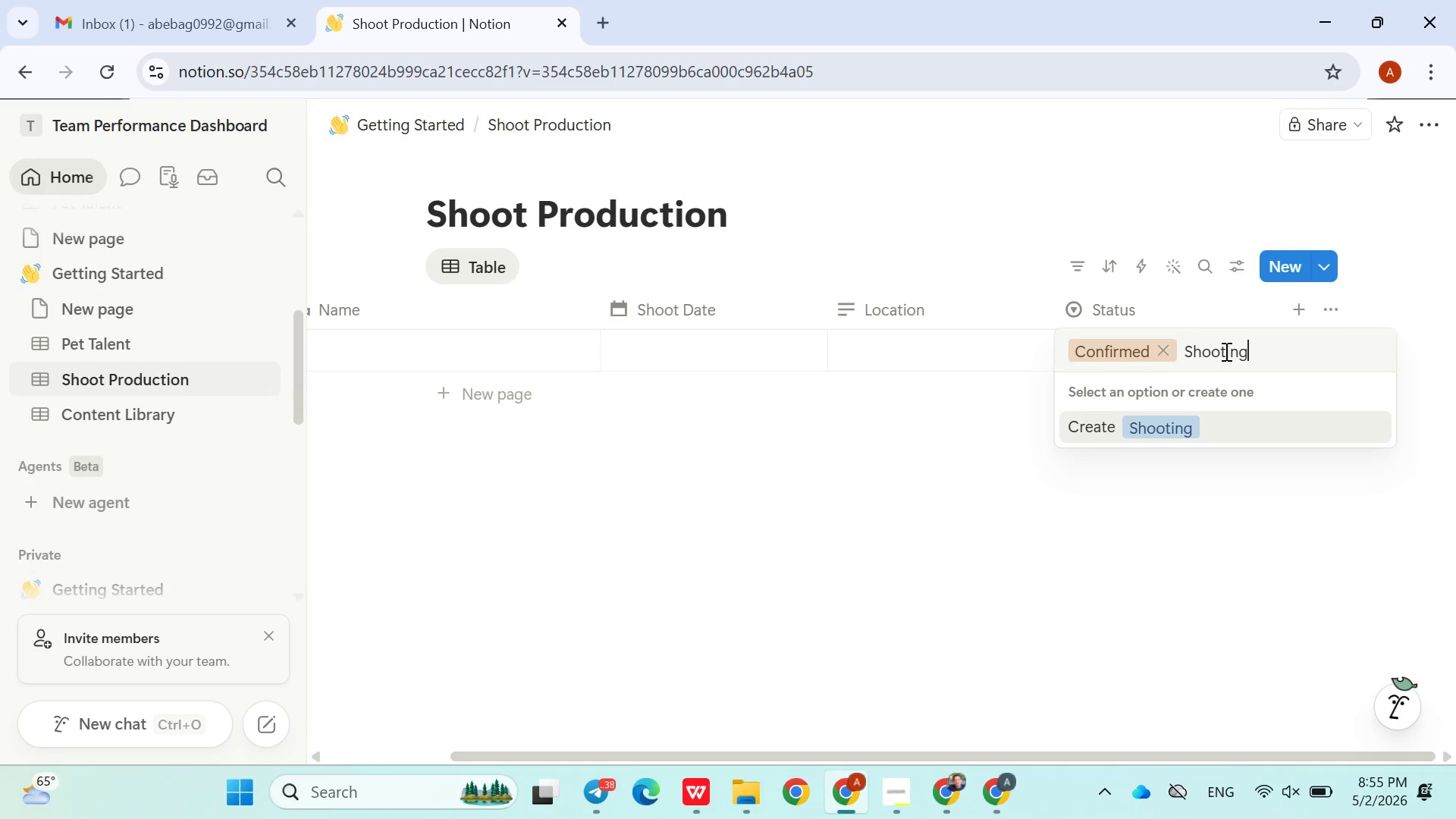 
key(Enter)
 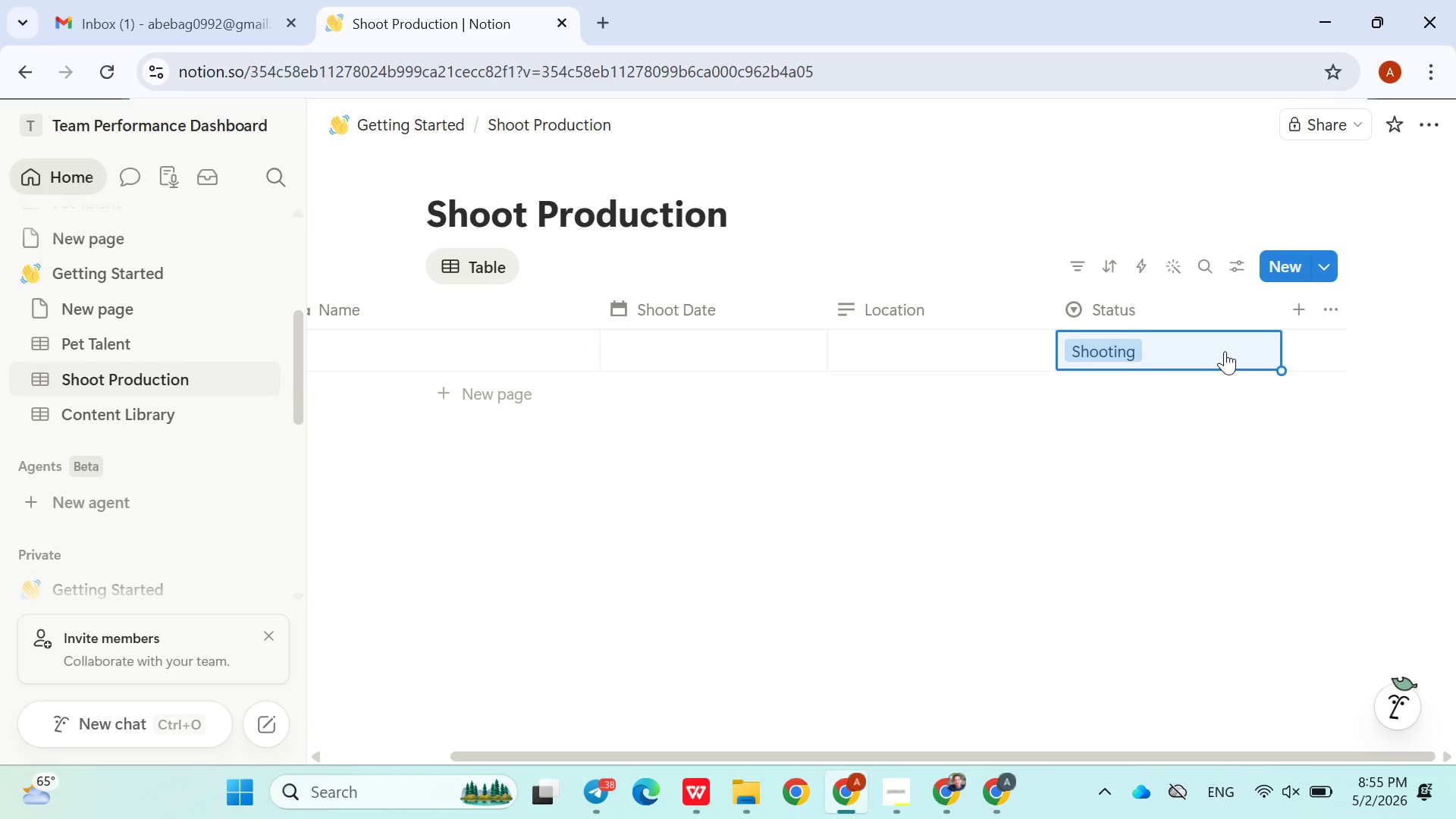 
type(Editing)
 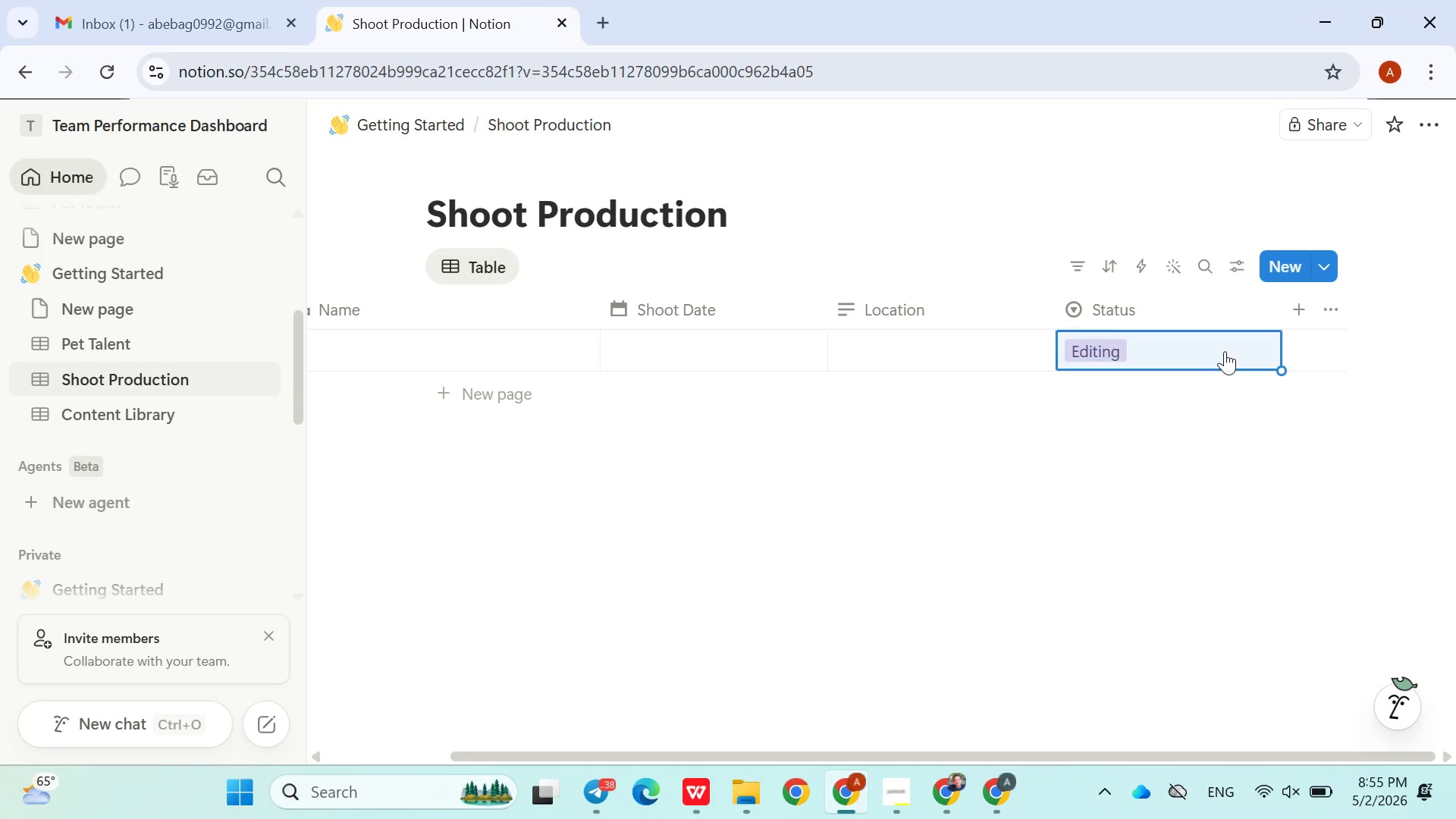 
key(Enter)
 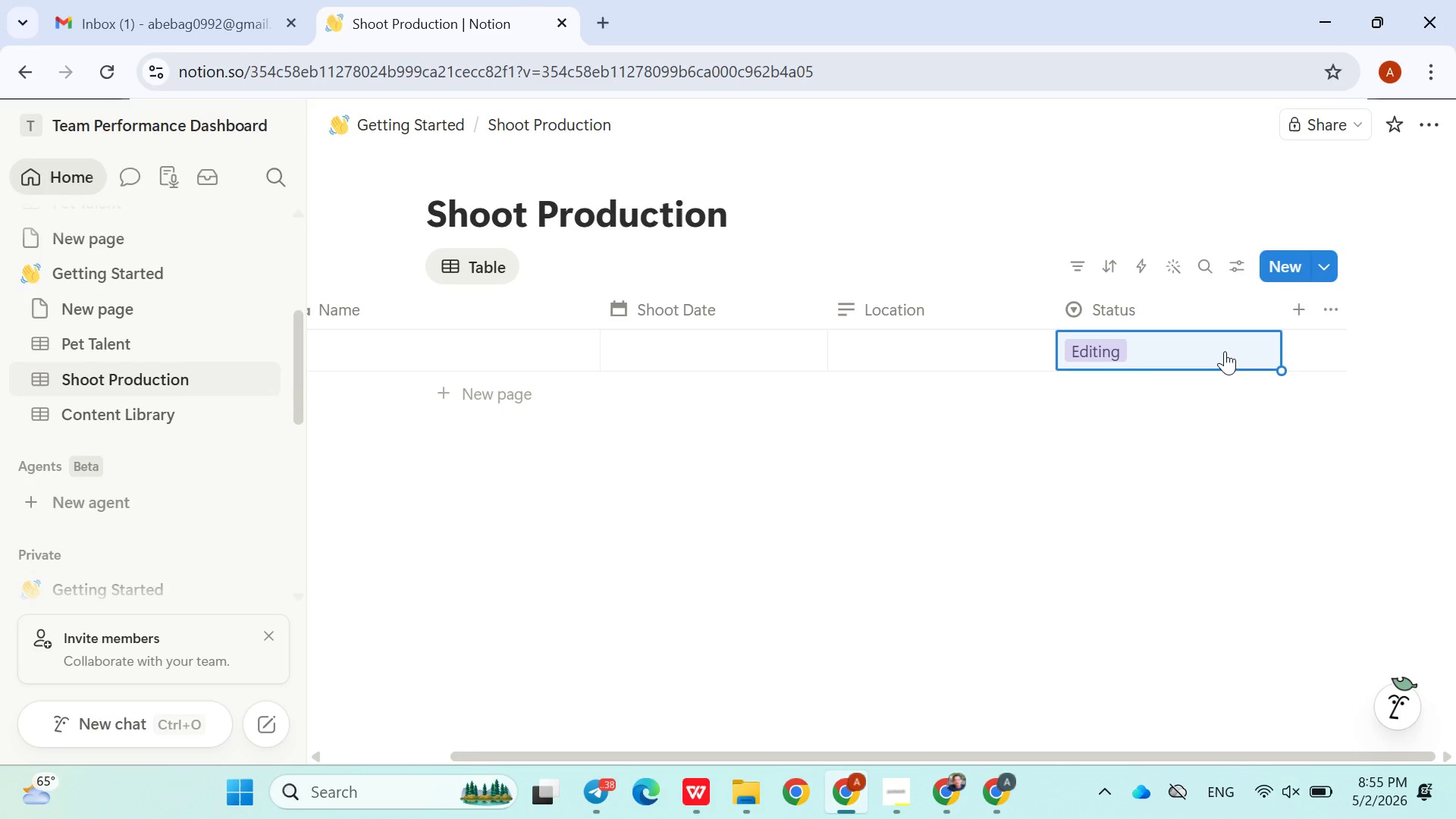 
type(Wrapped)
 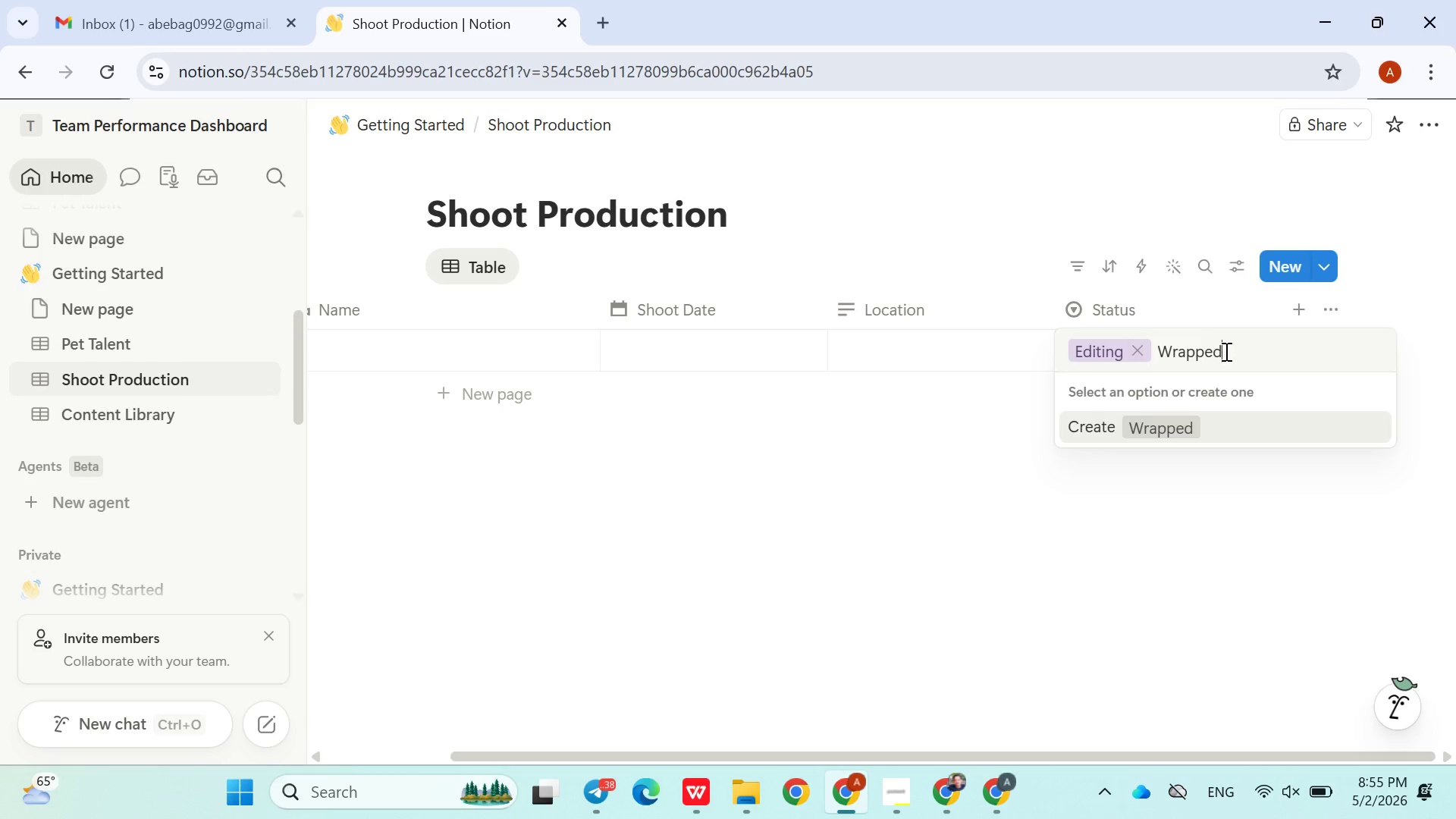 
key(Enter)
 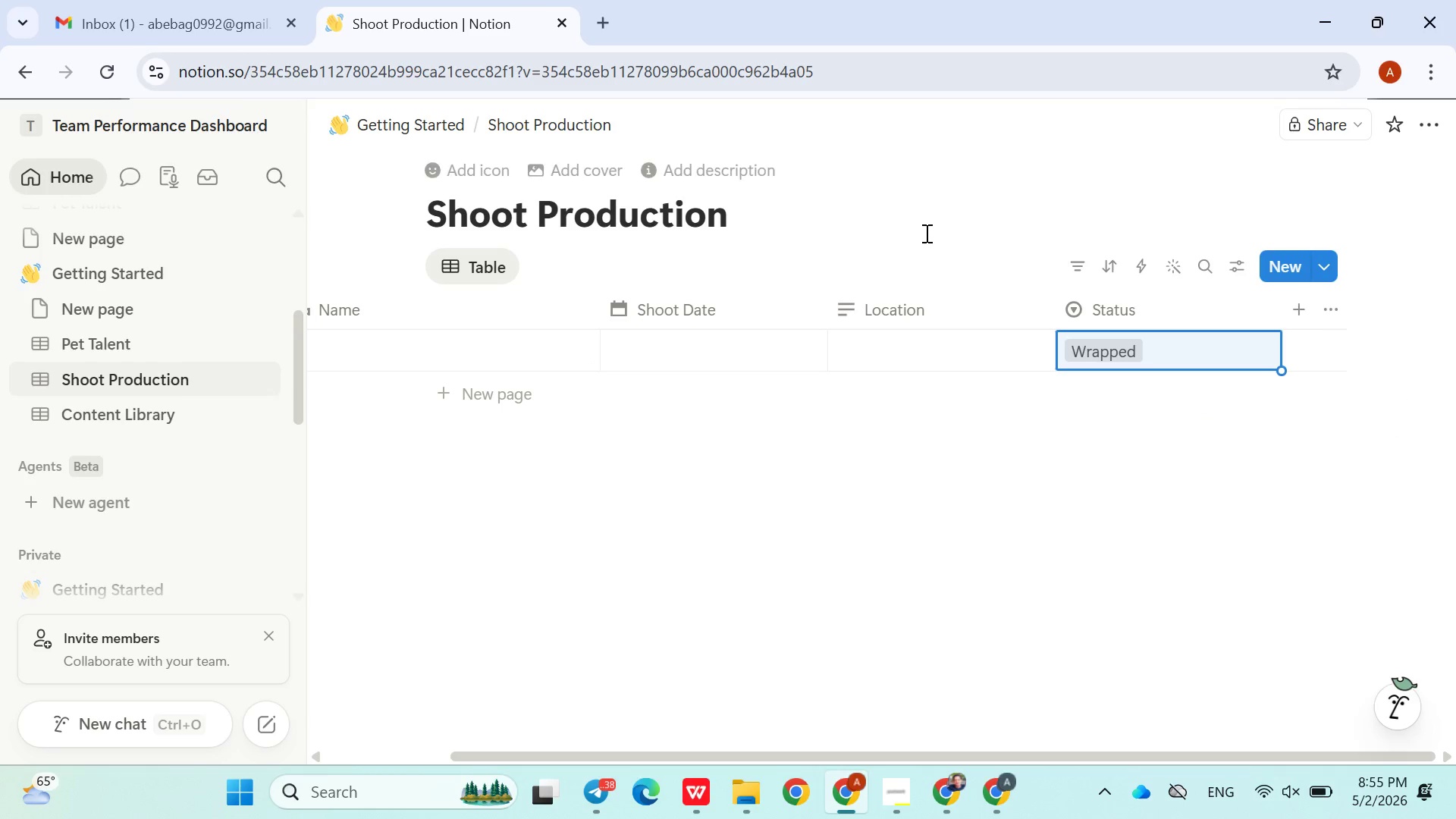 
left_click([925, 233])
 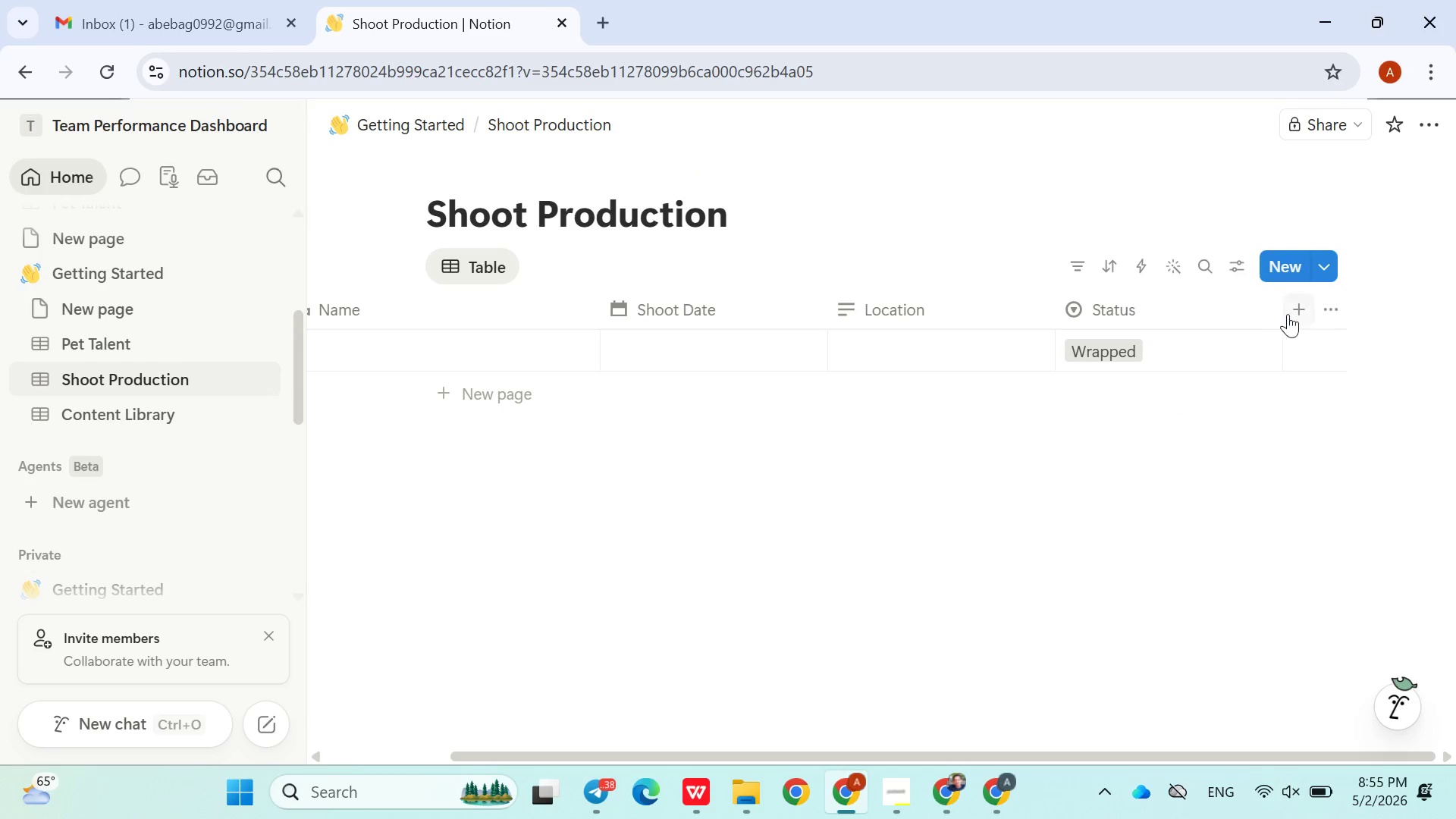 
left_click([1293, 311])
 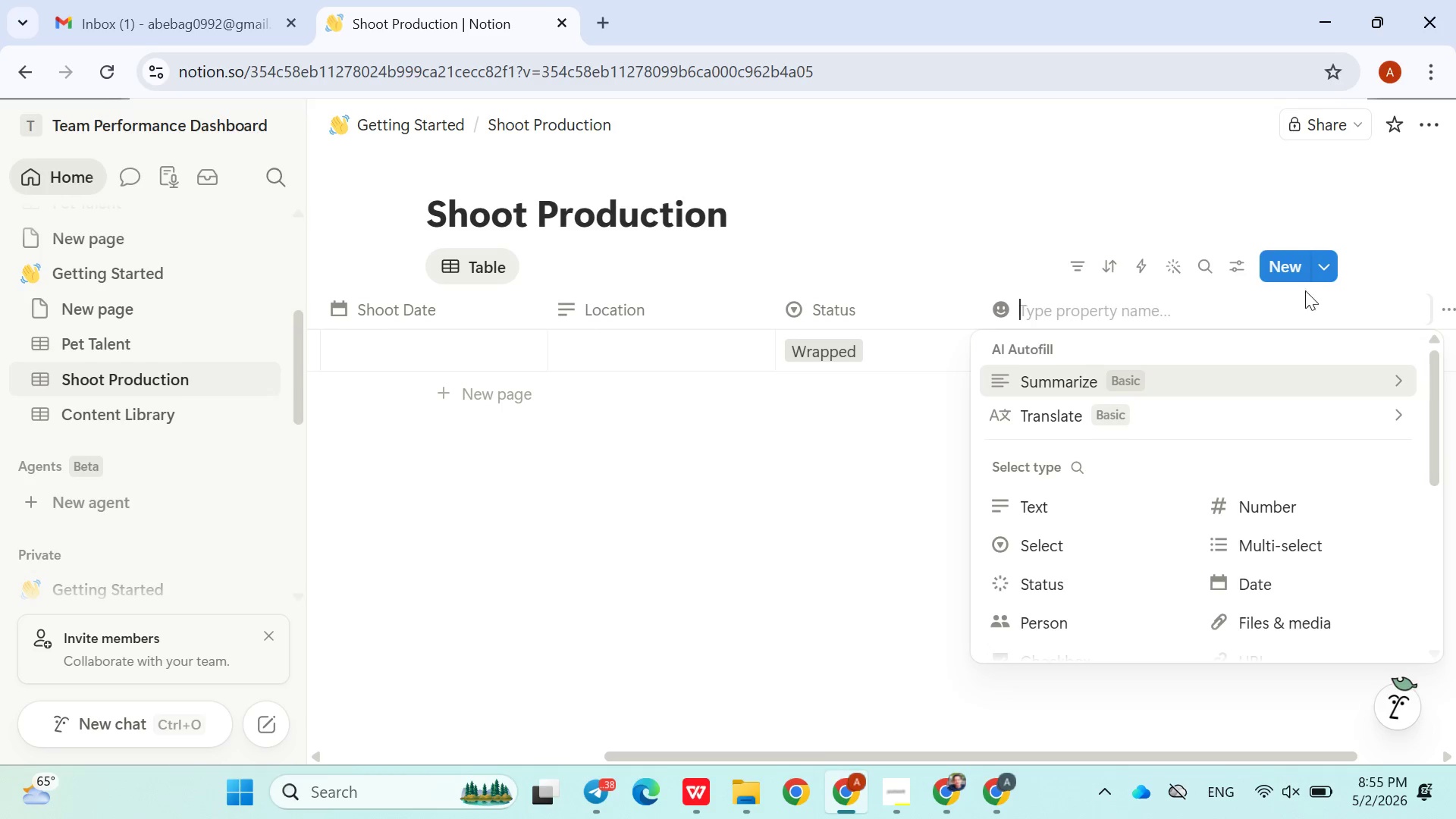 
type(Assgned Pets)
 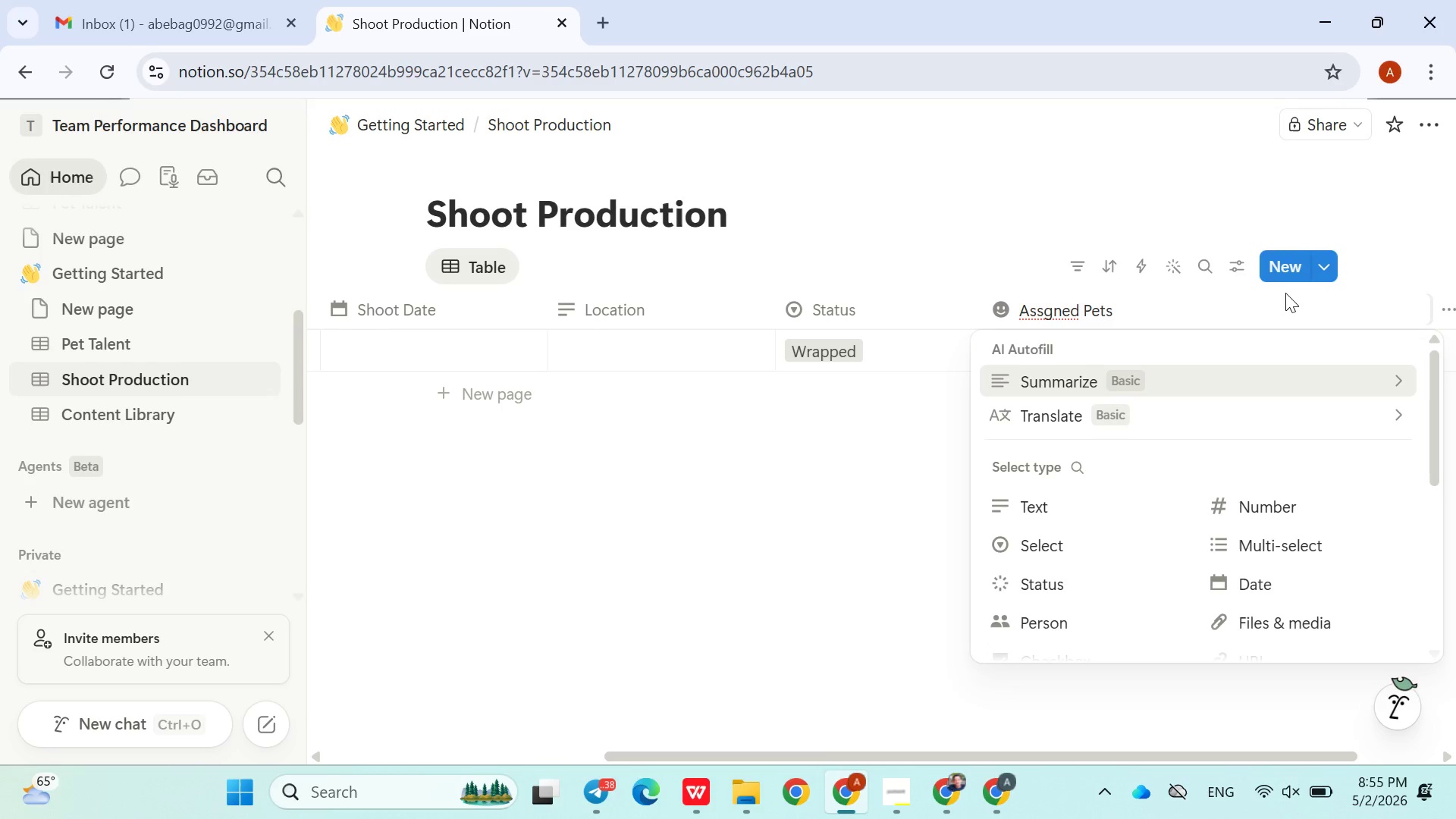 
wait(5.44)
 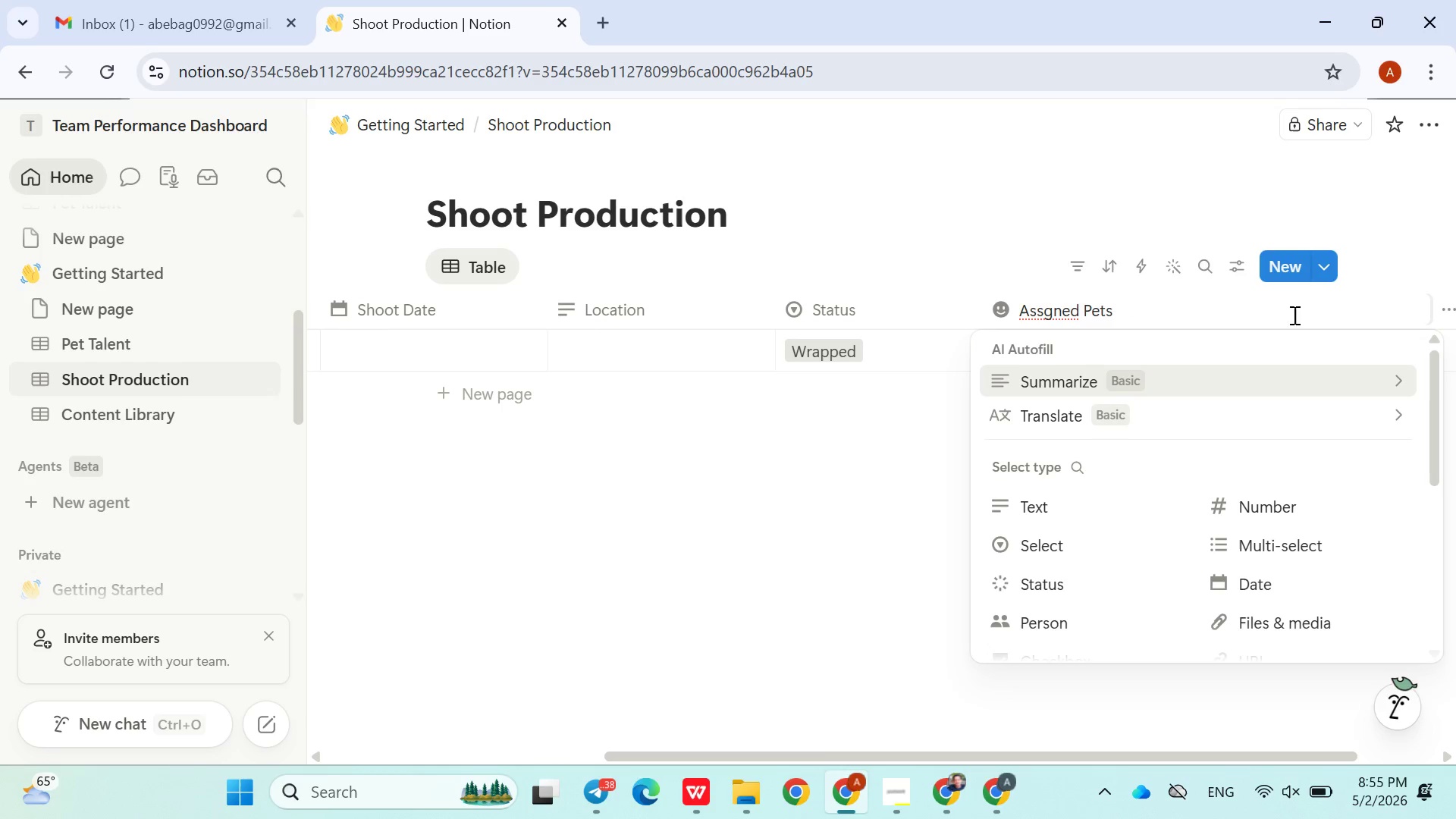 
left_click([1104, 543])
 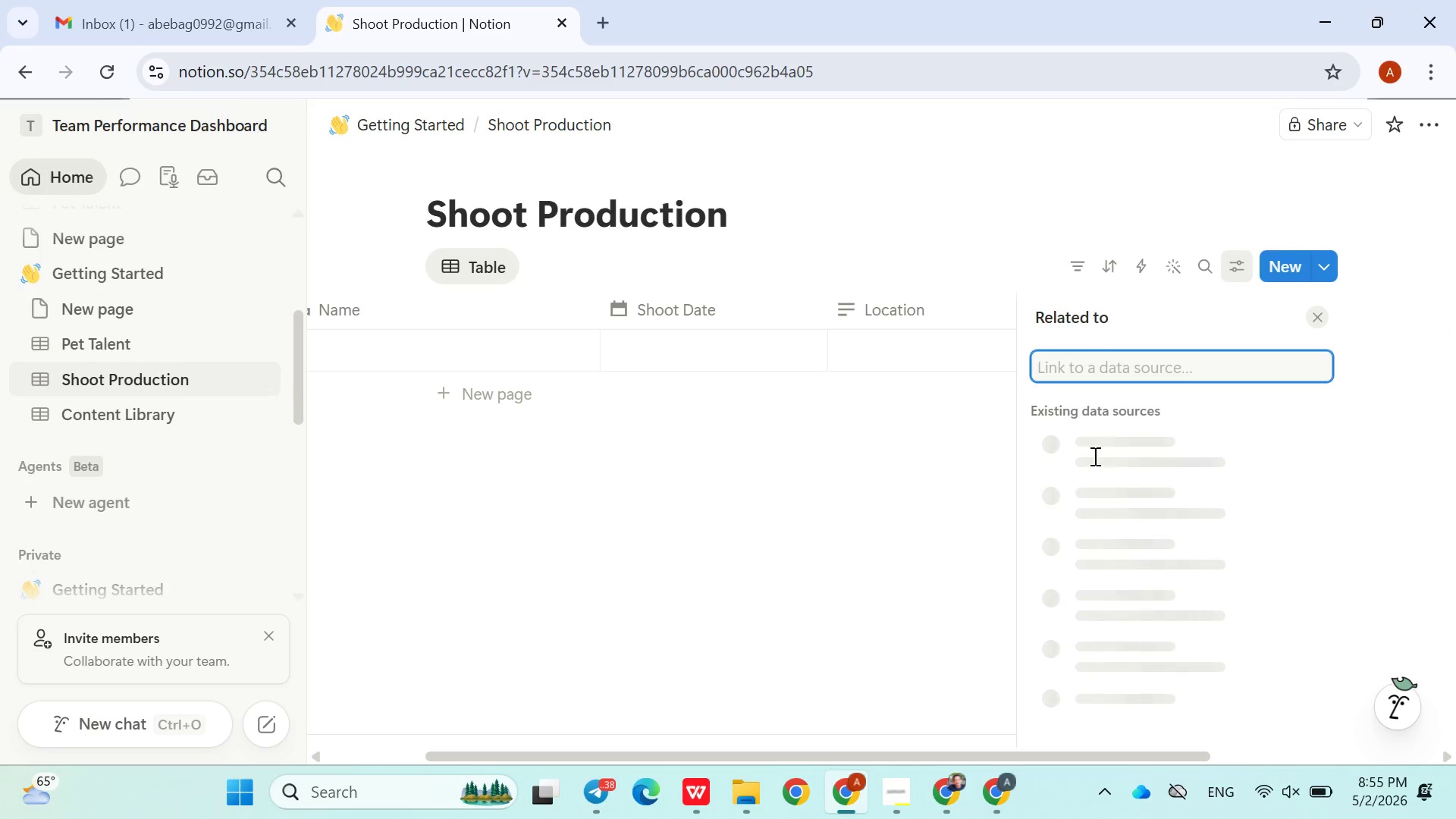 
mouse_move([1109, 453])
 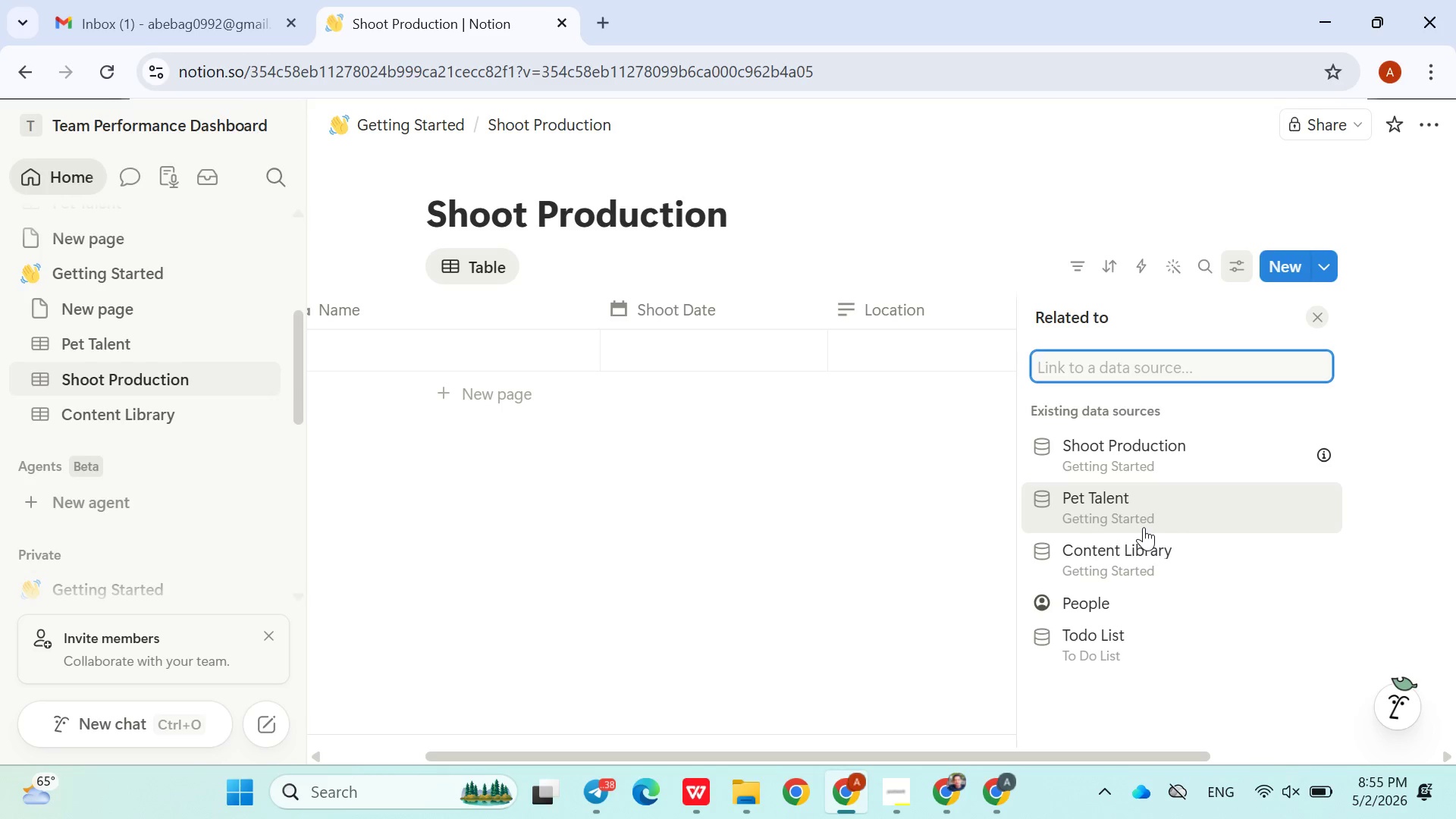 
wait(8.19)
 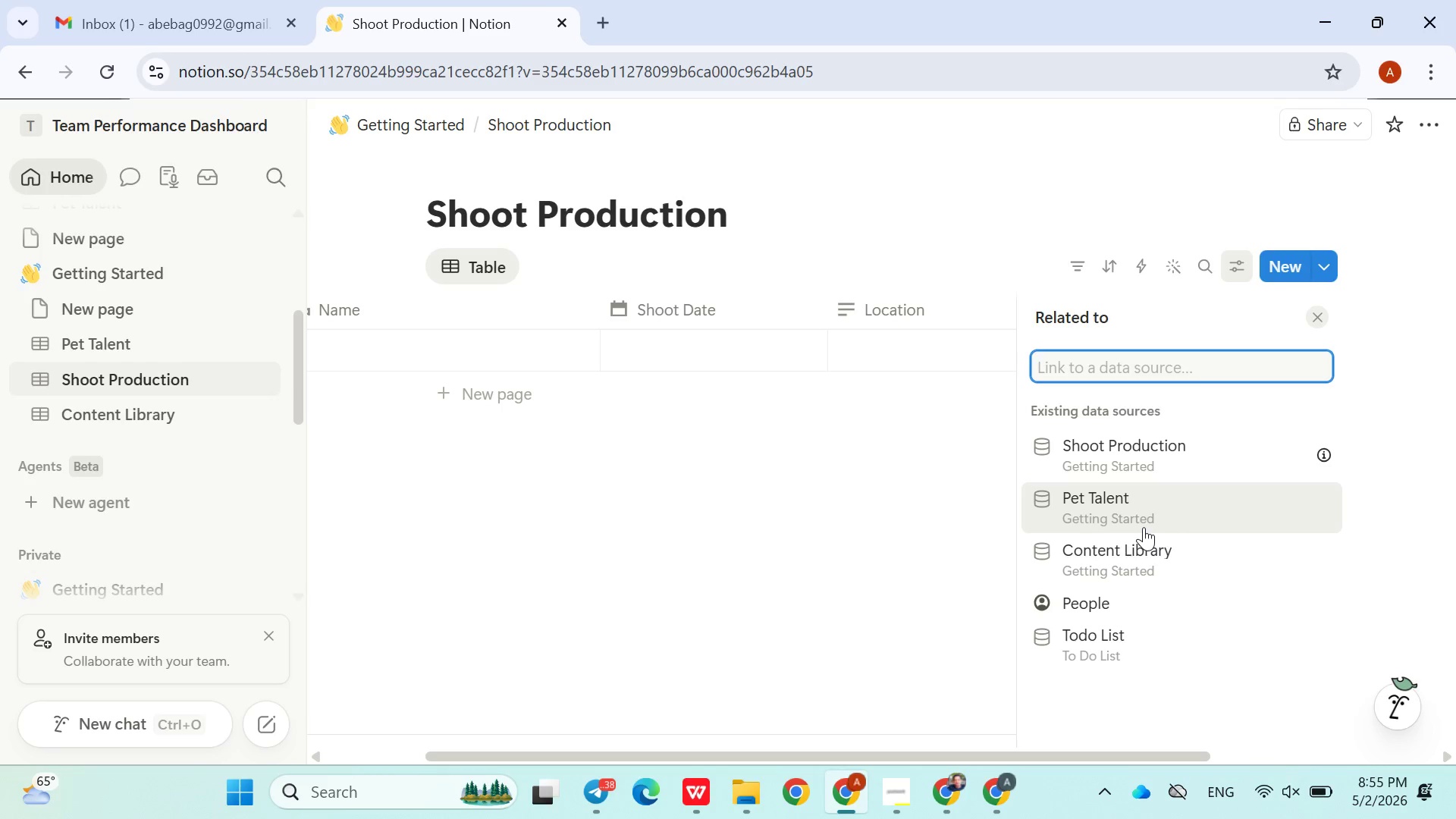 
left_click([1109, 515])
 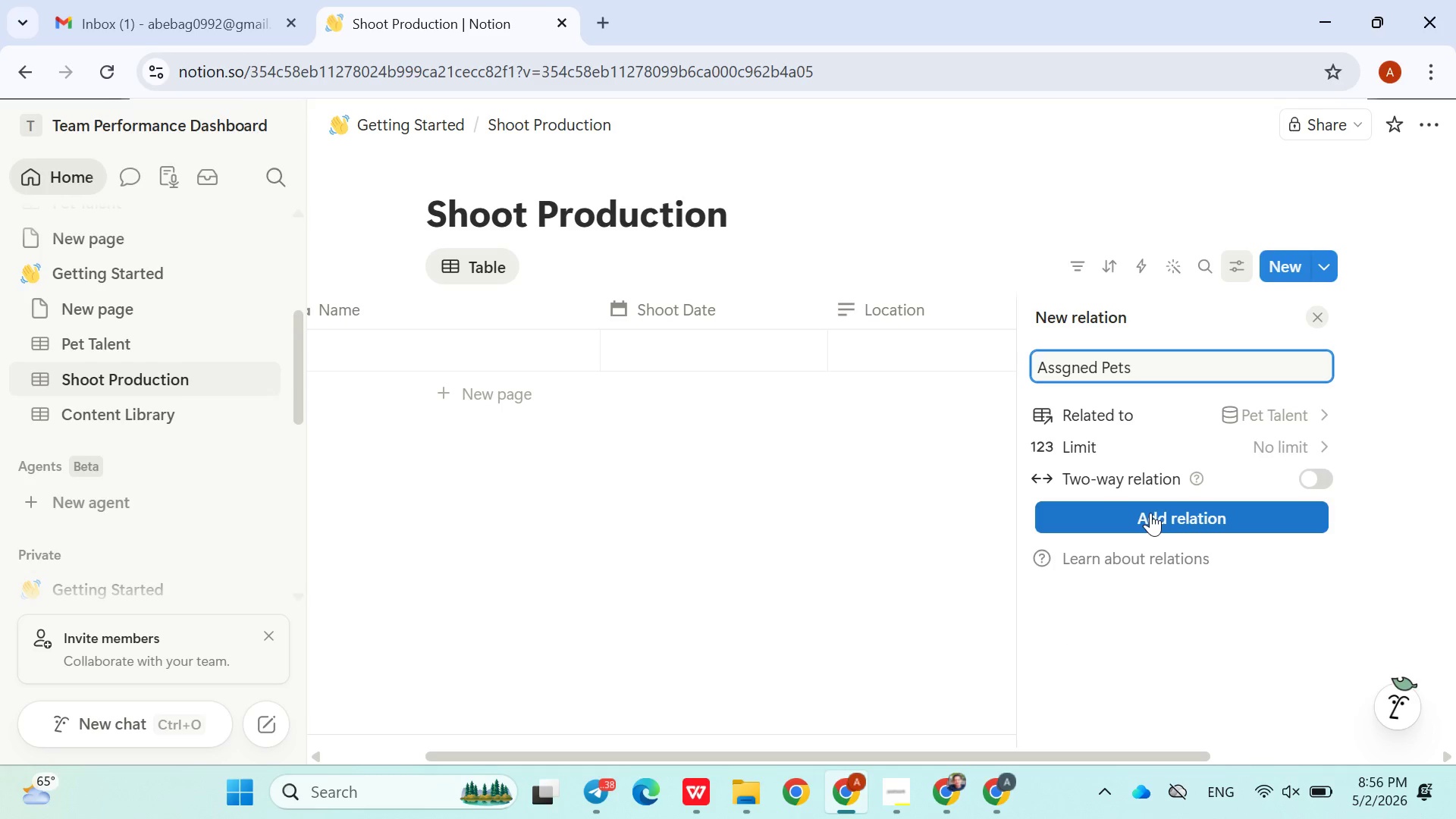 
left_click([1150, 513])
 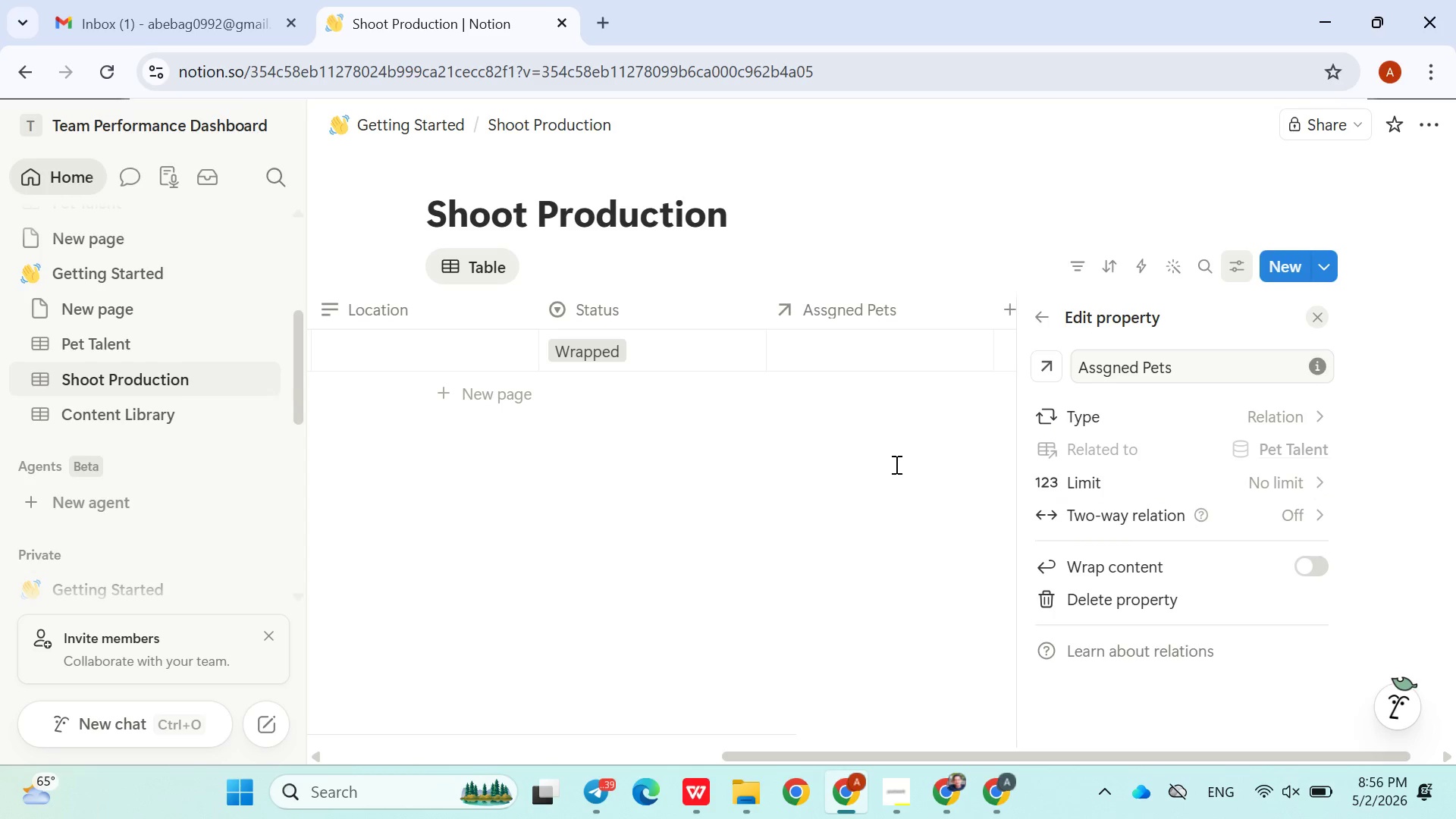 
left_click([895, 464])
 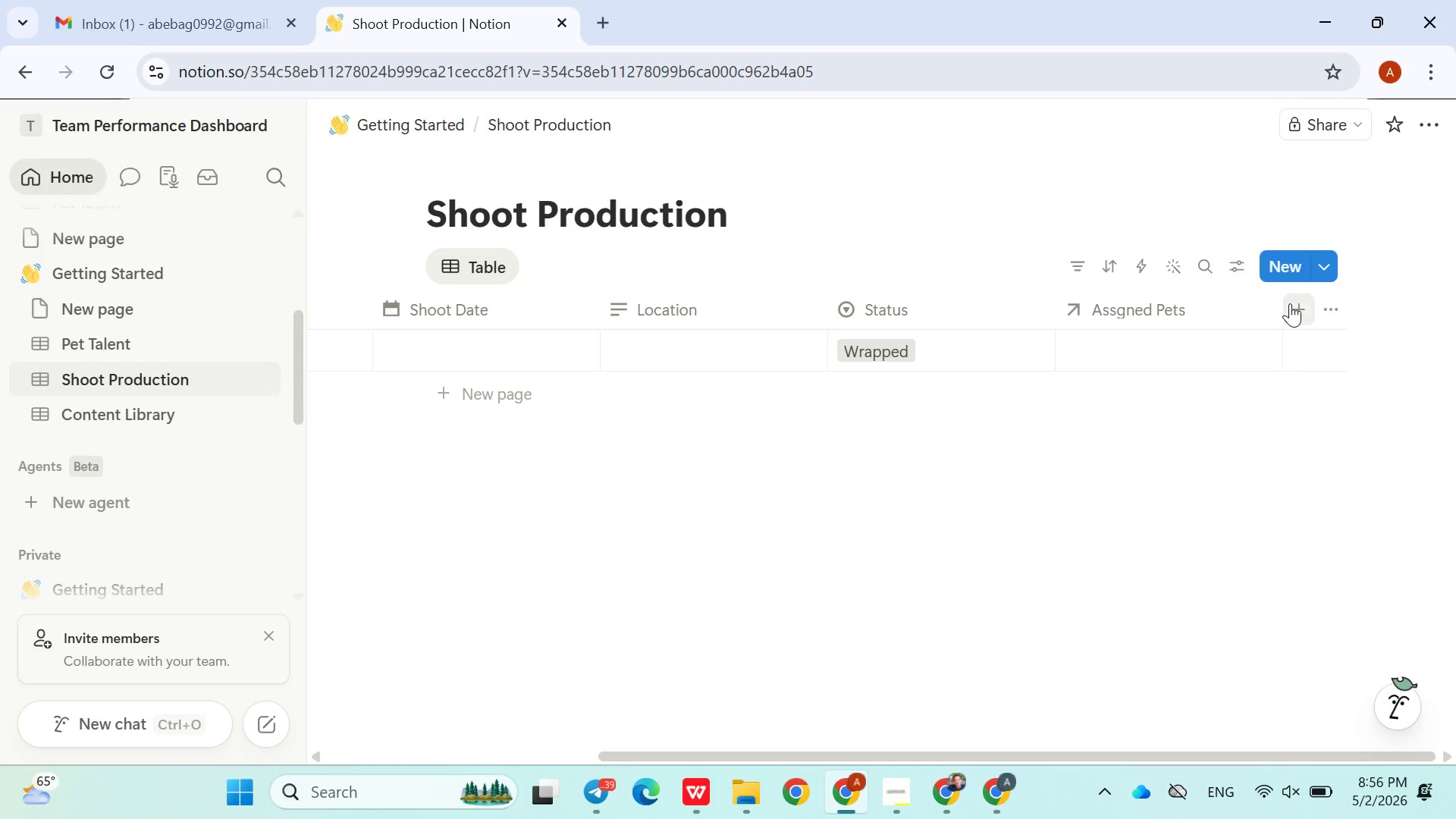 
left_click([1291, 303])
 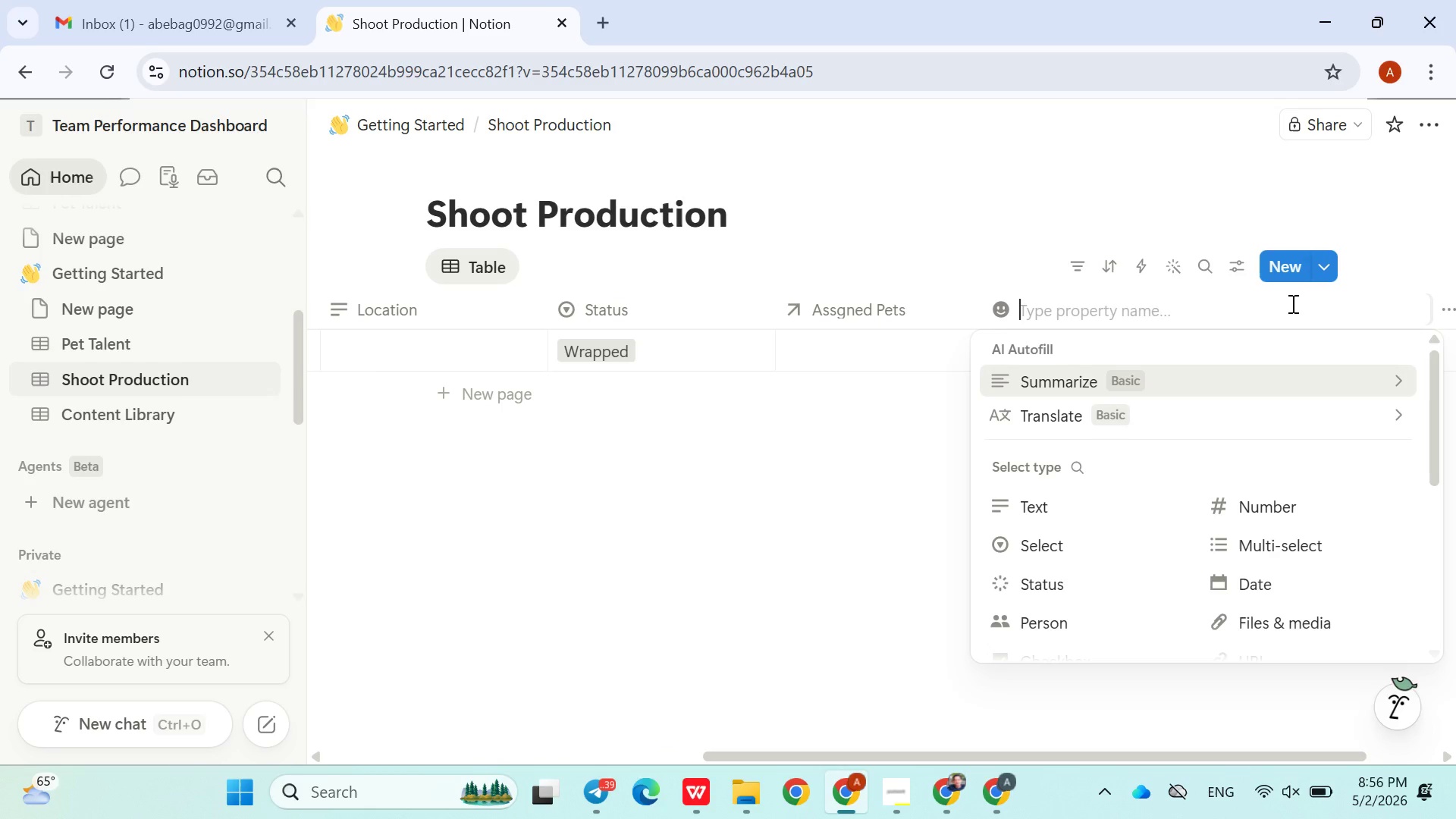 
type(Equipment)
 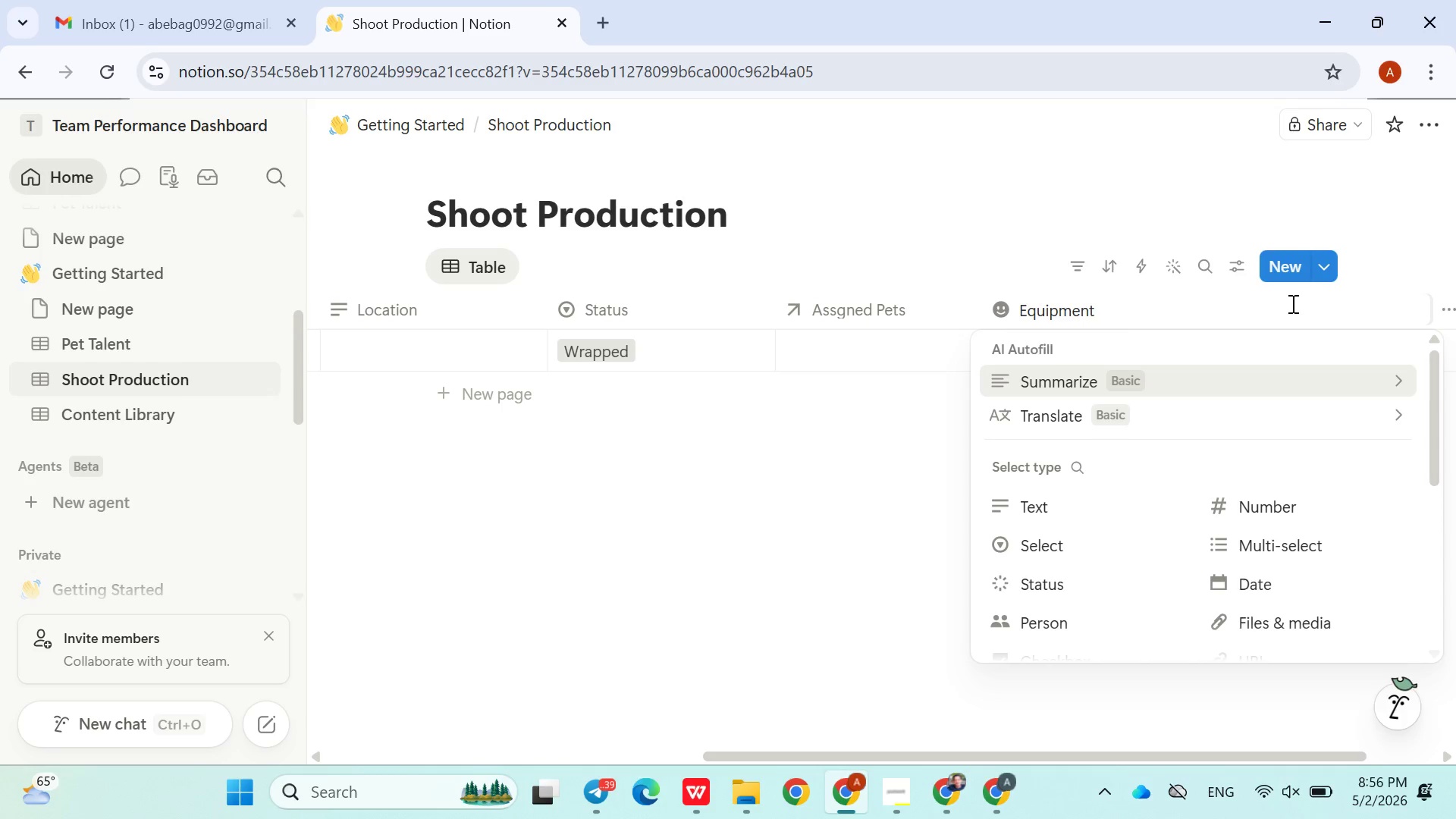 
wait(17.11)
 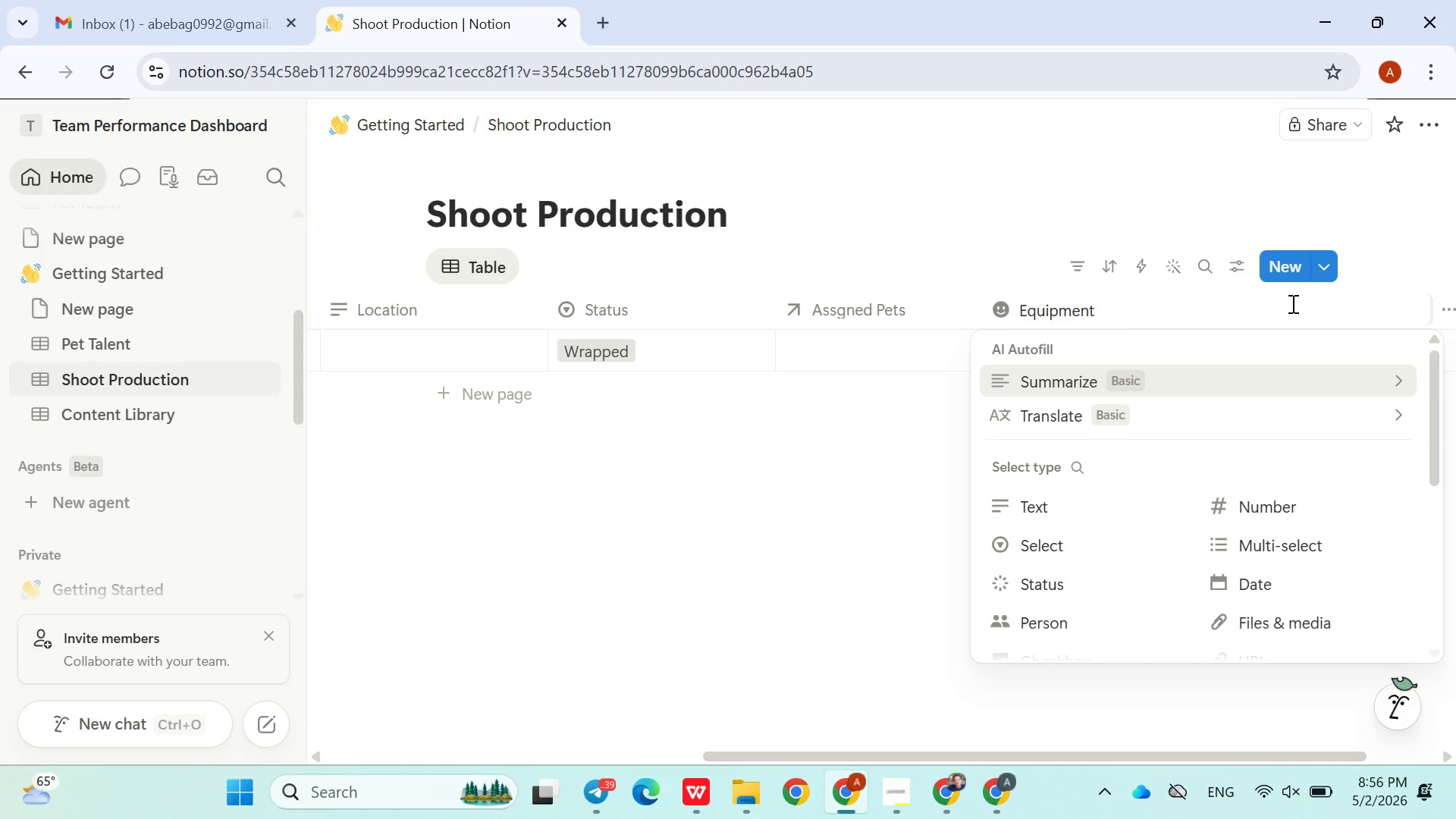 
left_click([1253, 532])
 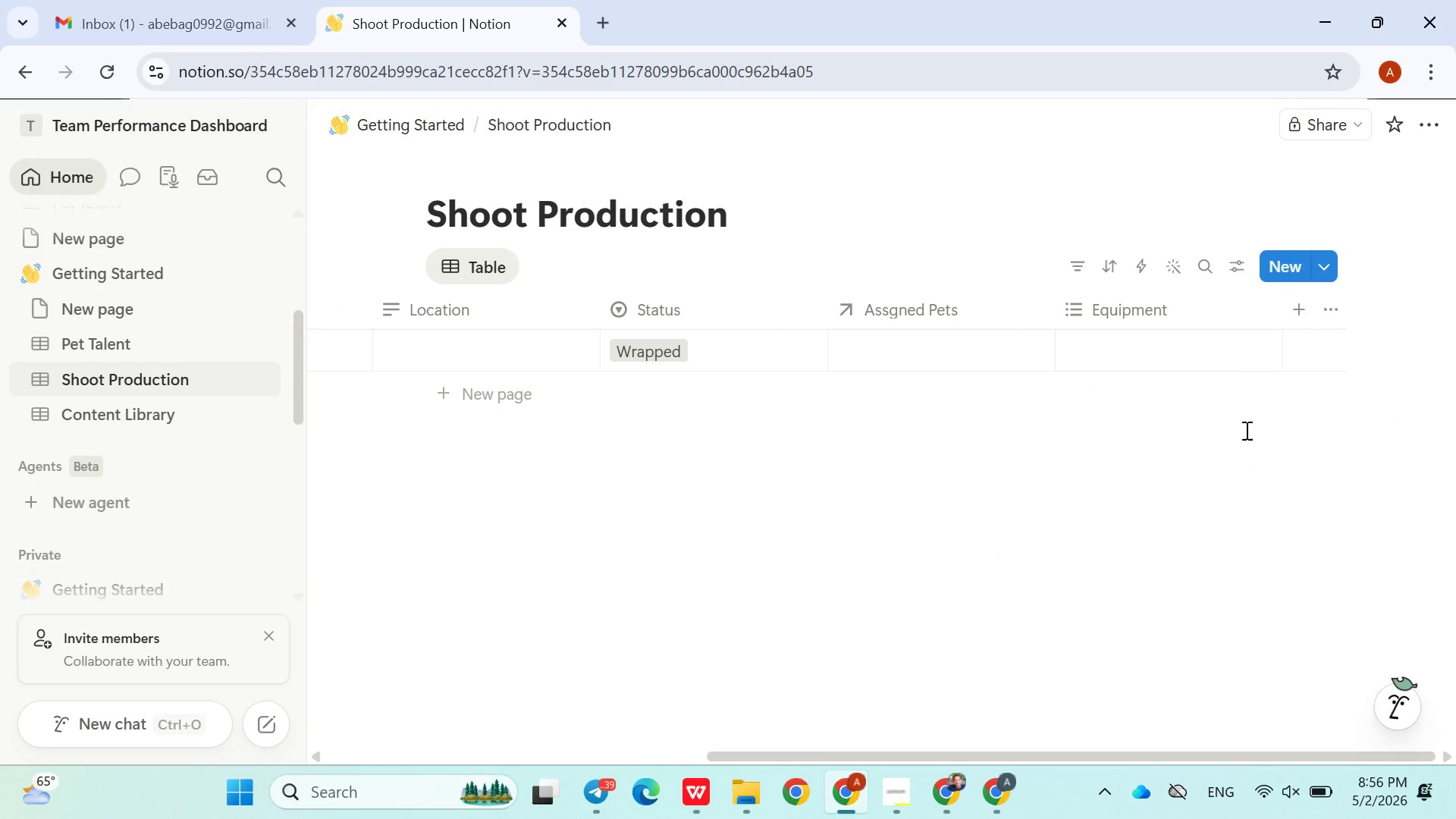 
left_click([1291, 313])
 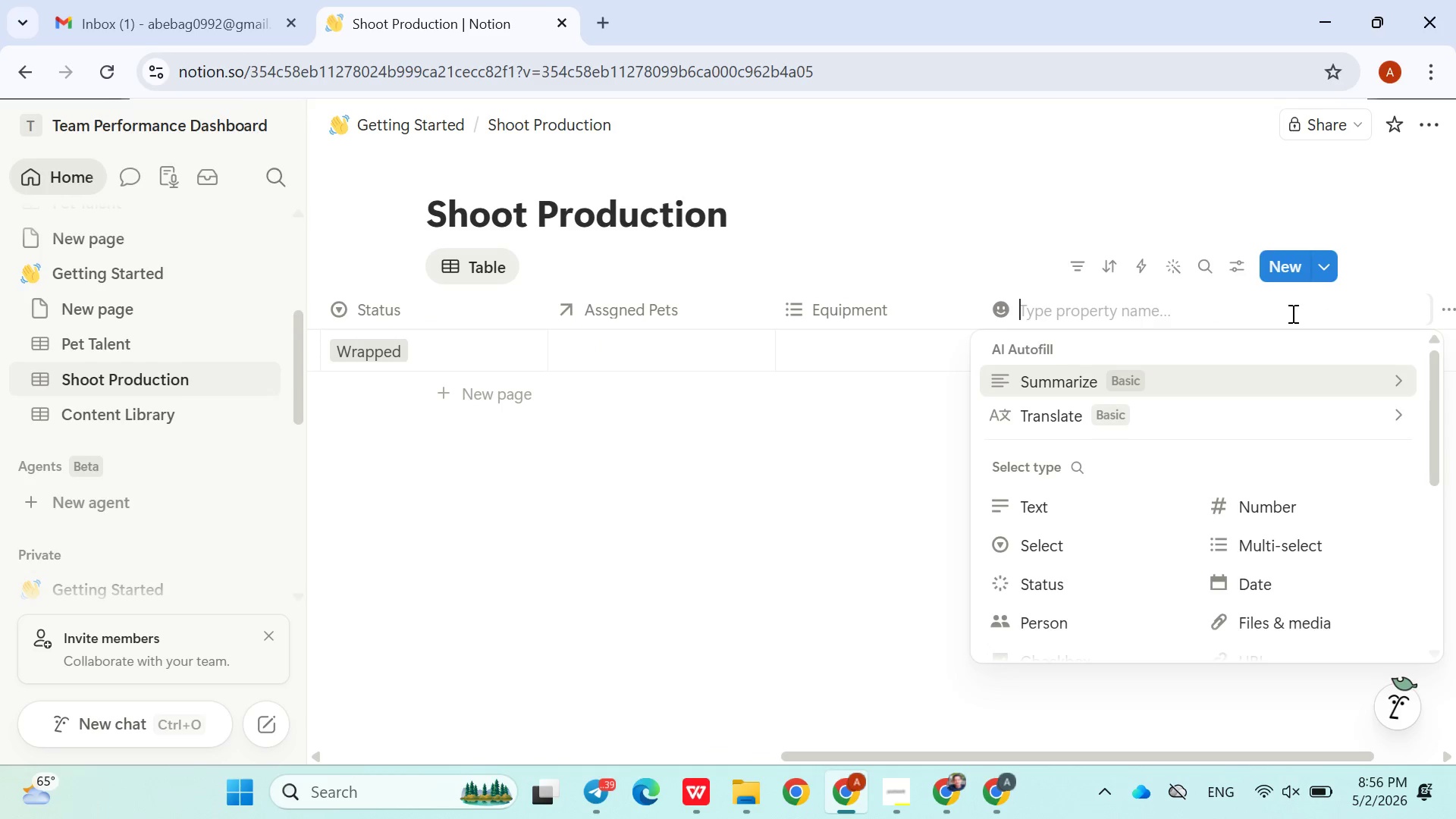 
type(Content )
 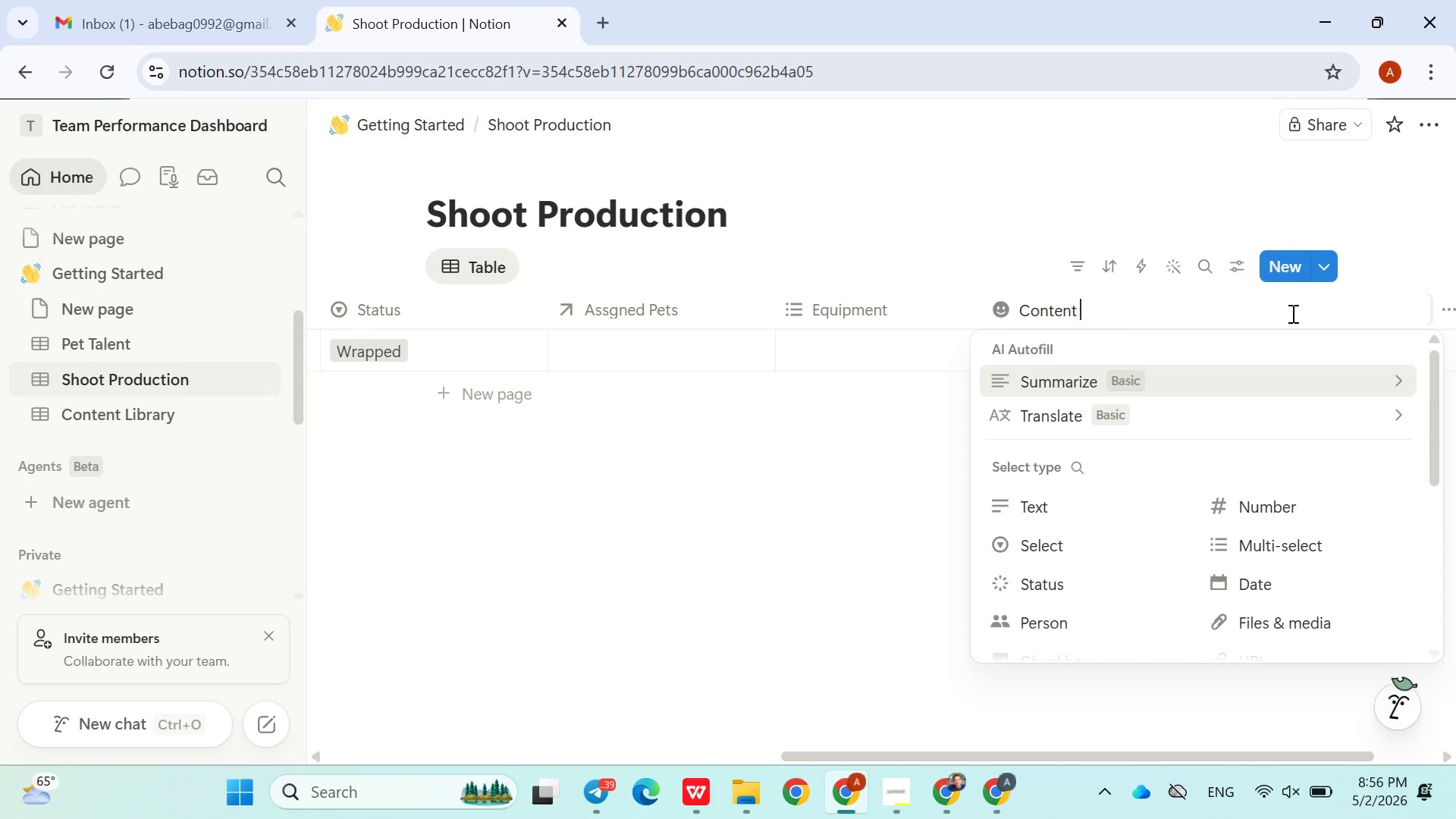 
type(Outputs)
 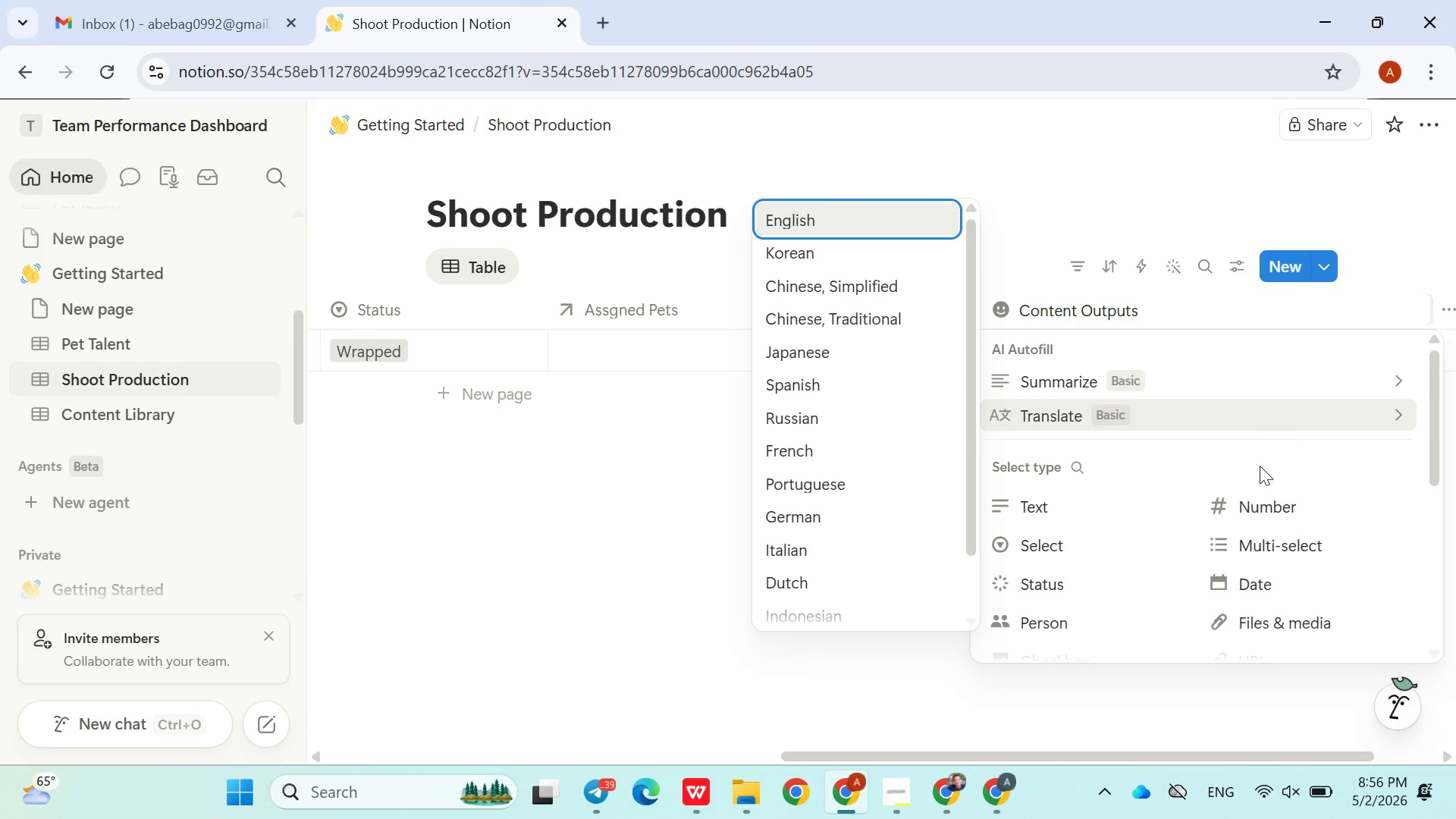 
mouse_move([1175, 526])
 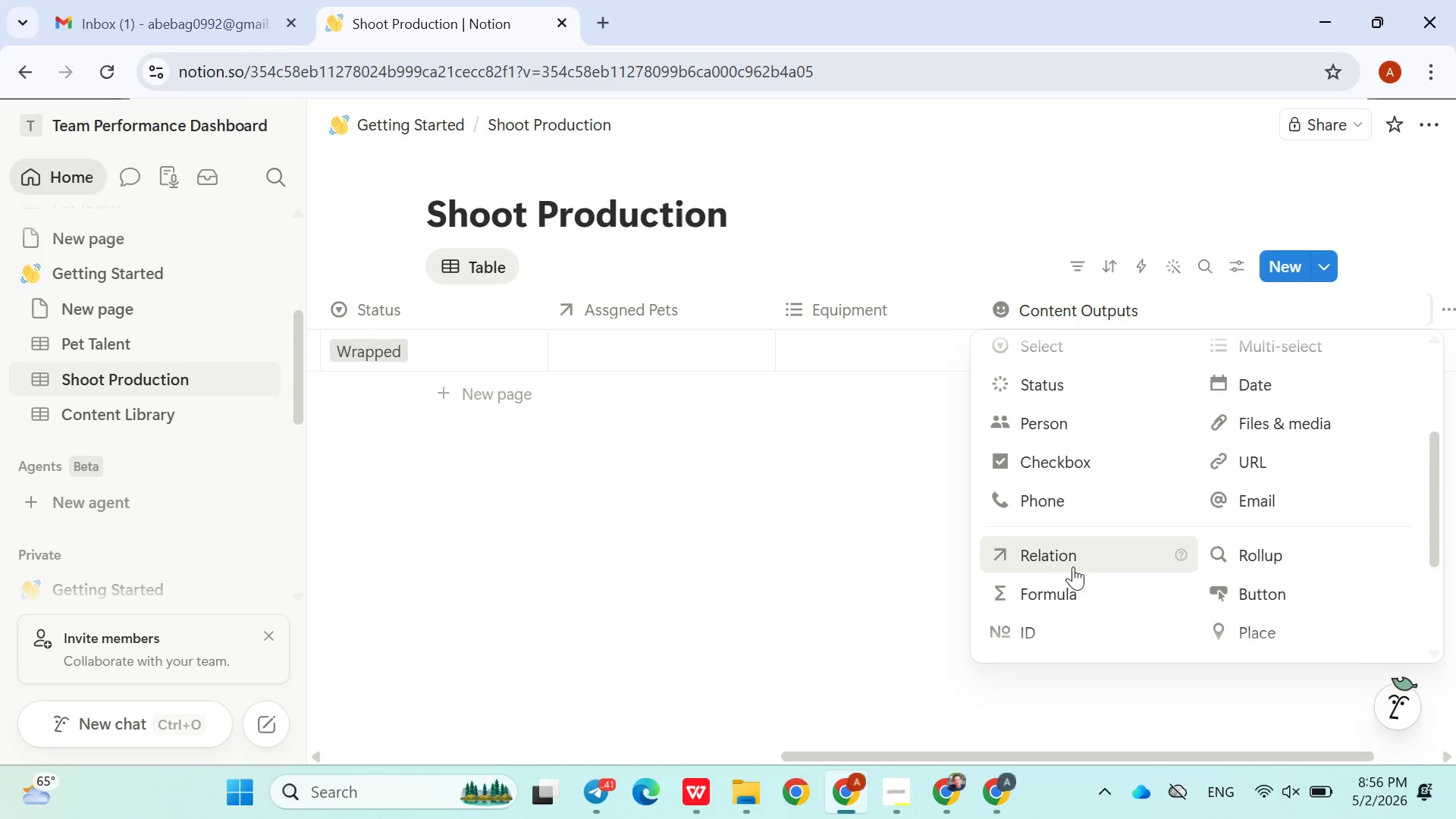 
left_click([1073, 557])
 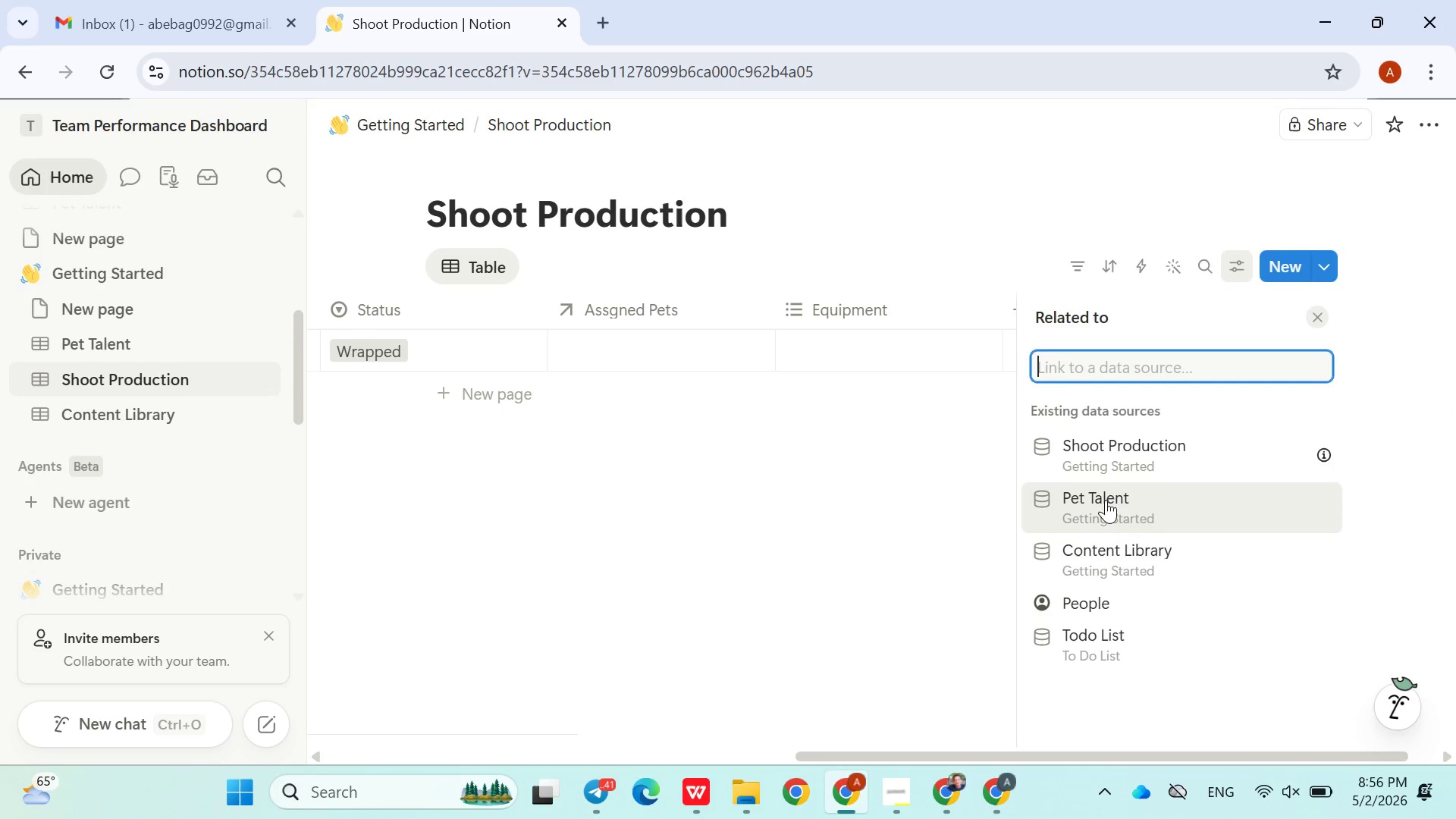 
wait(5.86)
 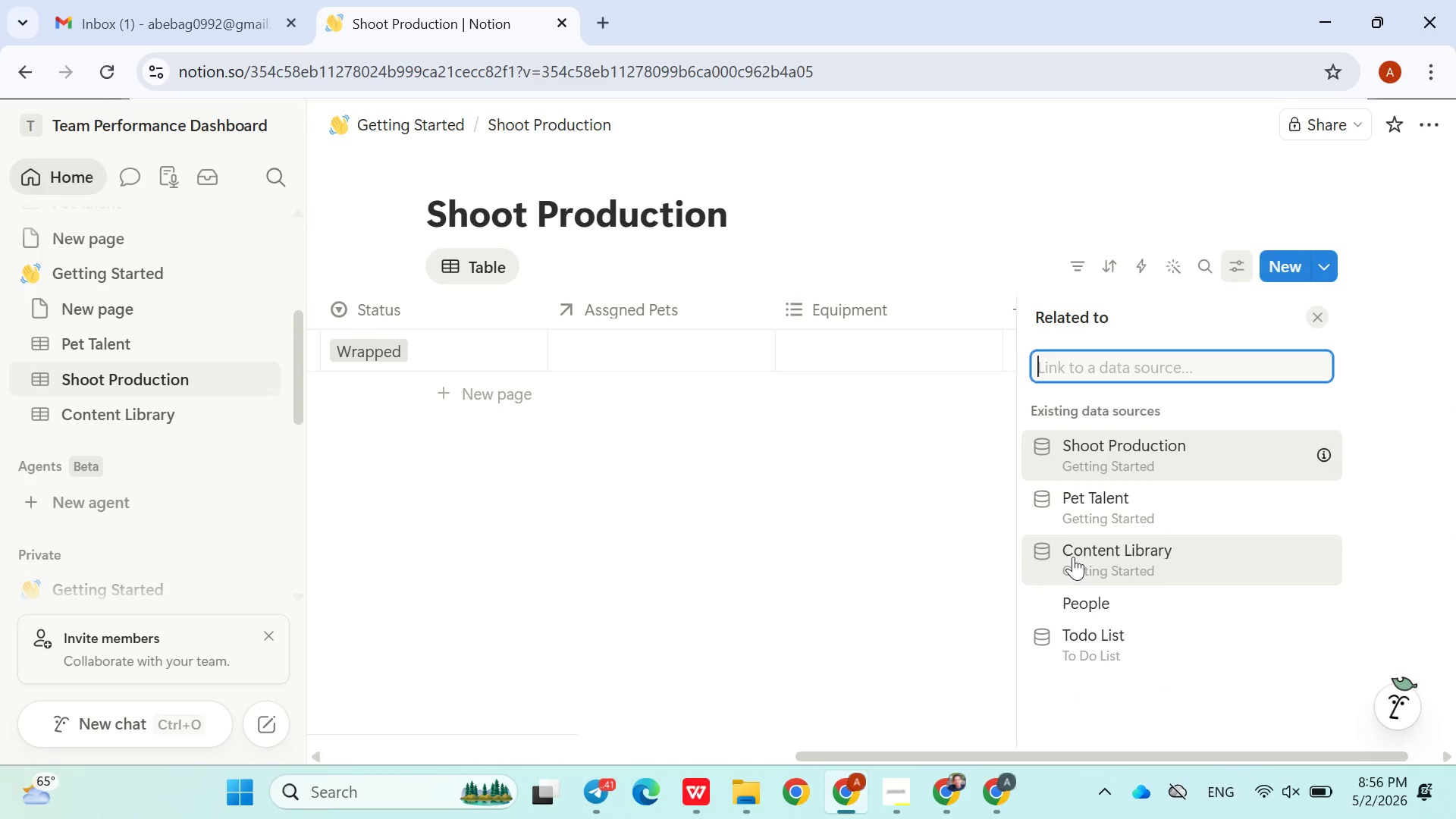 
left_click([1147, 557])
 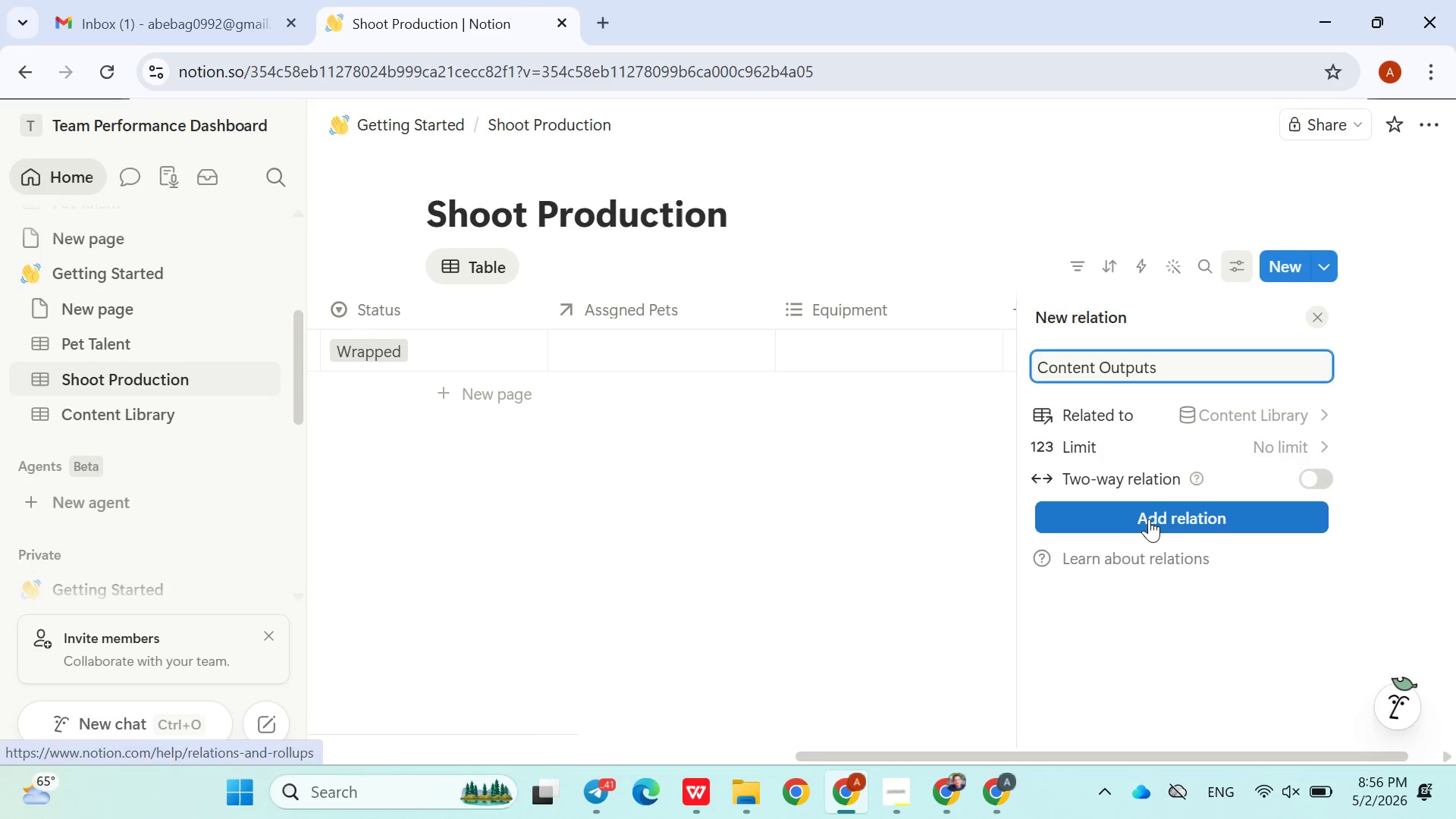 
left_click([1150, 517])
 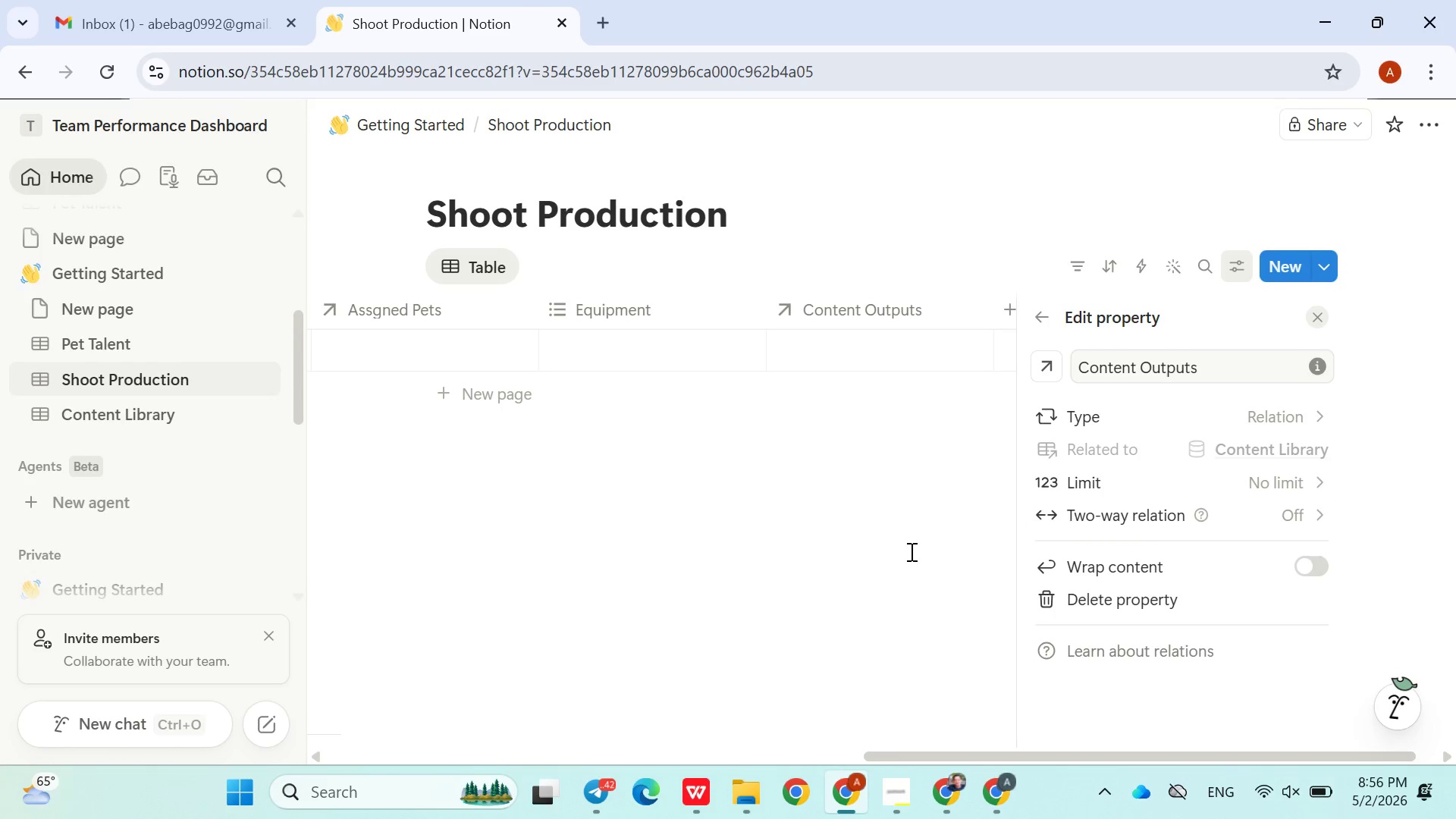 
left_click([910, 551])
 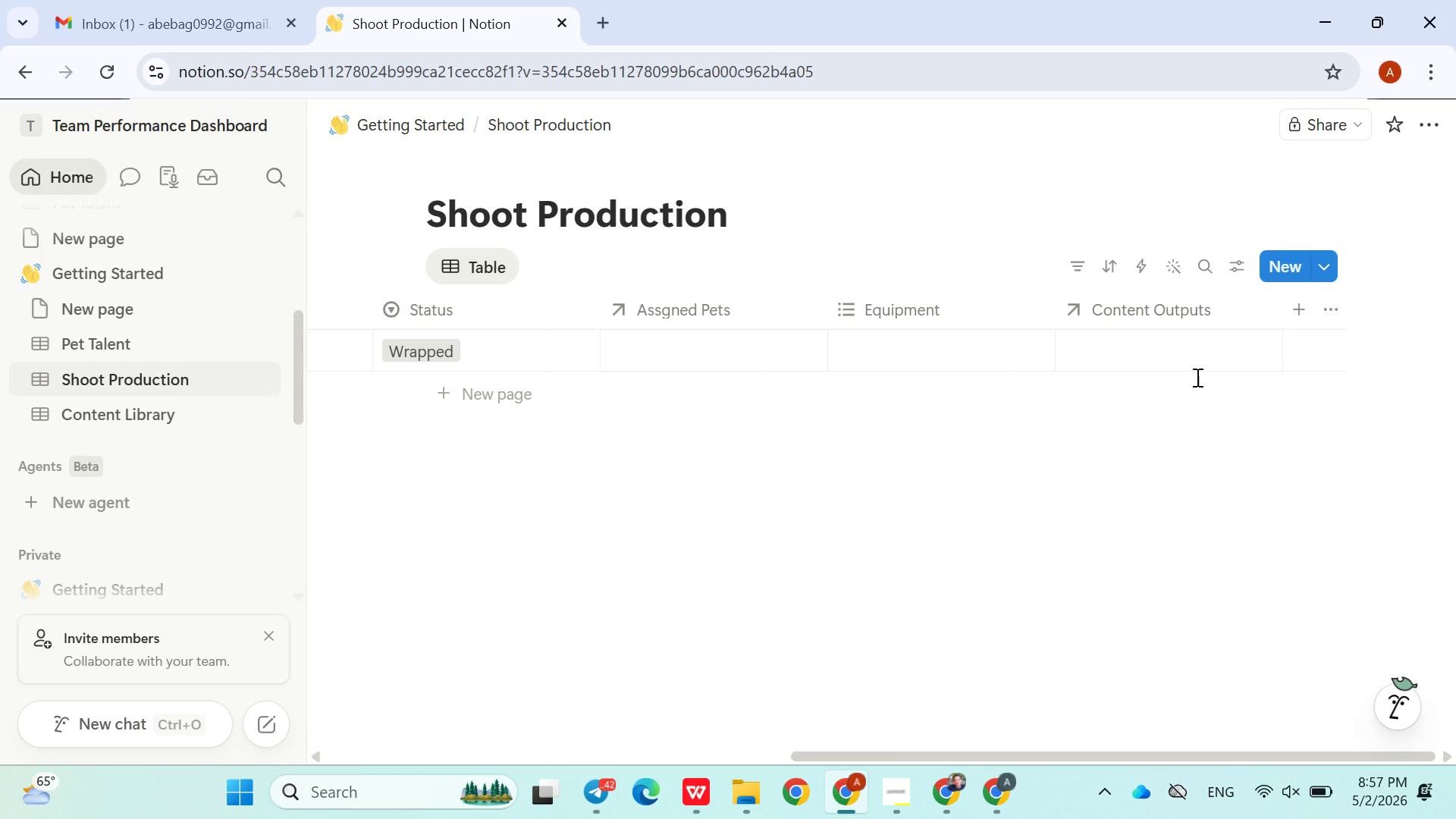 
left_click([1294, 294])
 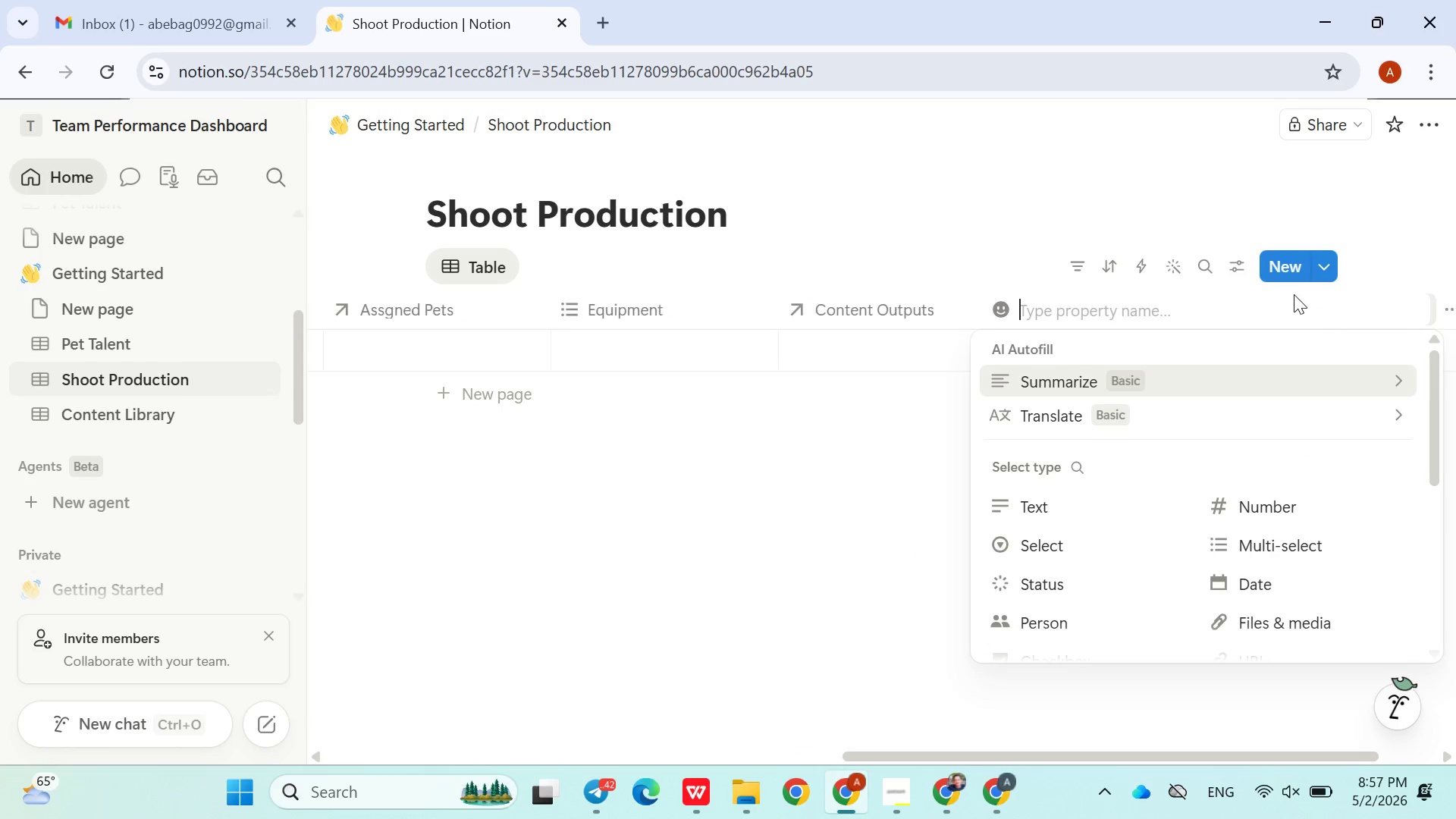 
type(Shoot )
 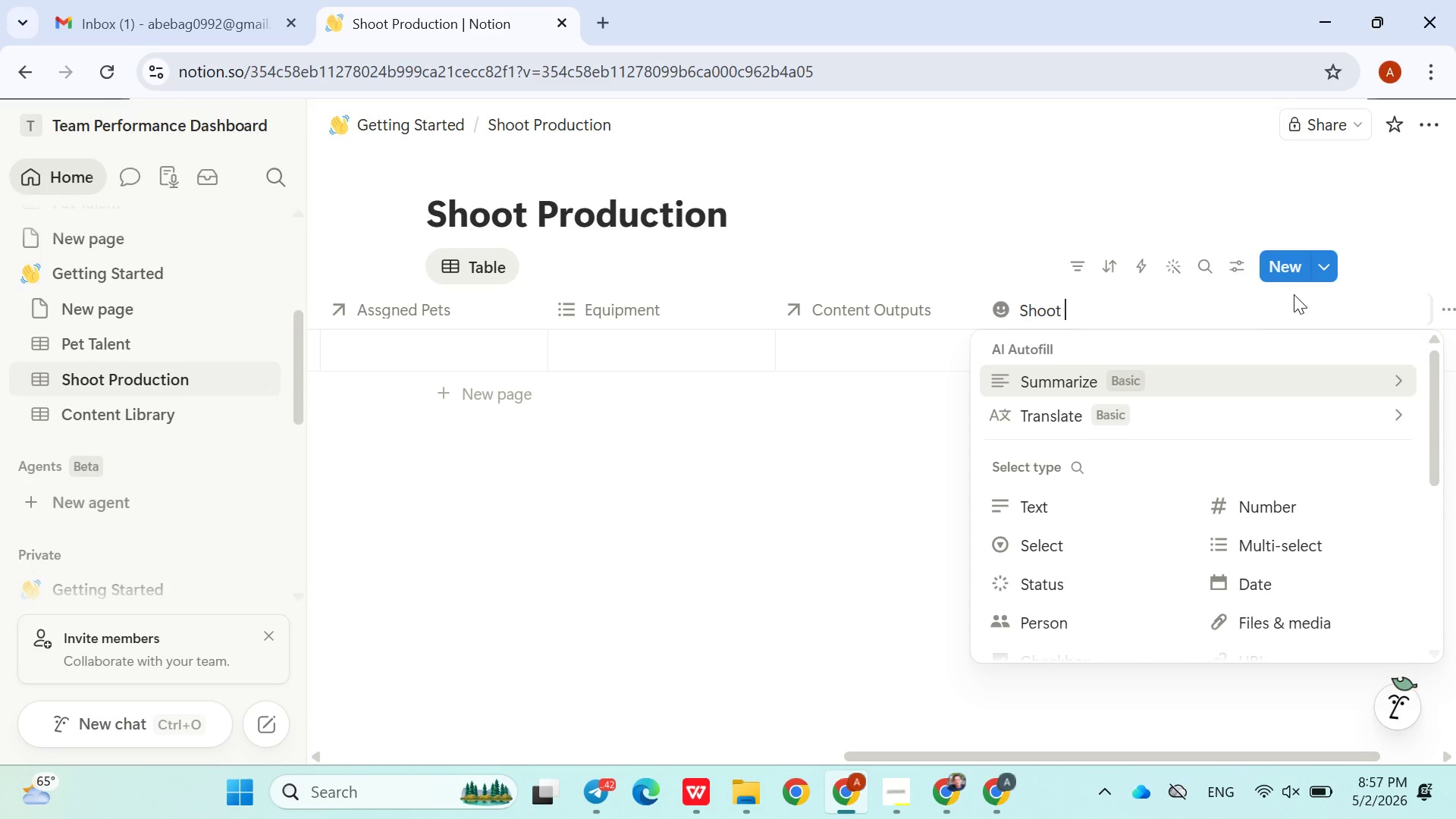 
wait(12.8)
 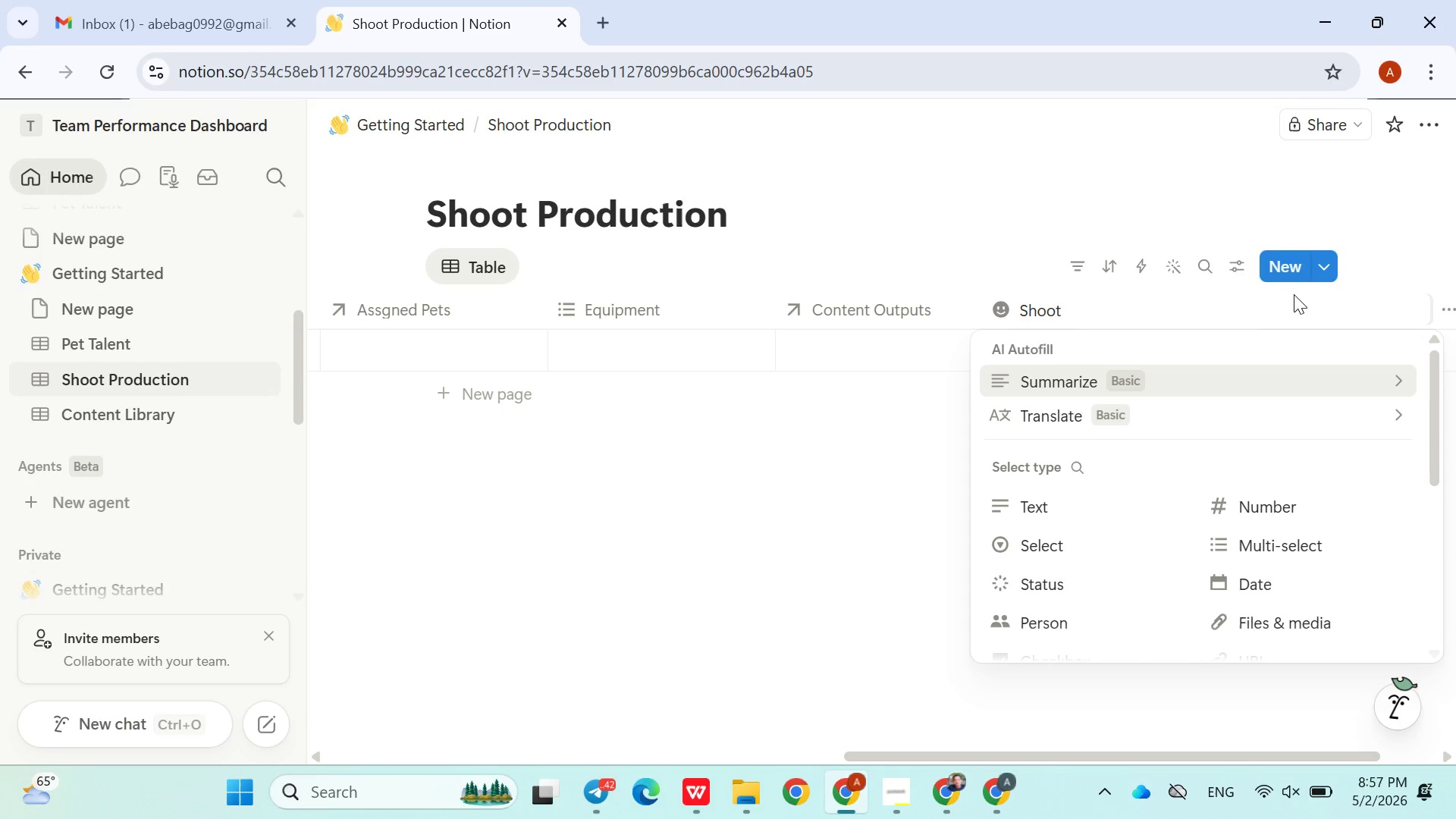 
type(S)
key(Backspace)
type(duration)
 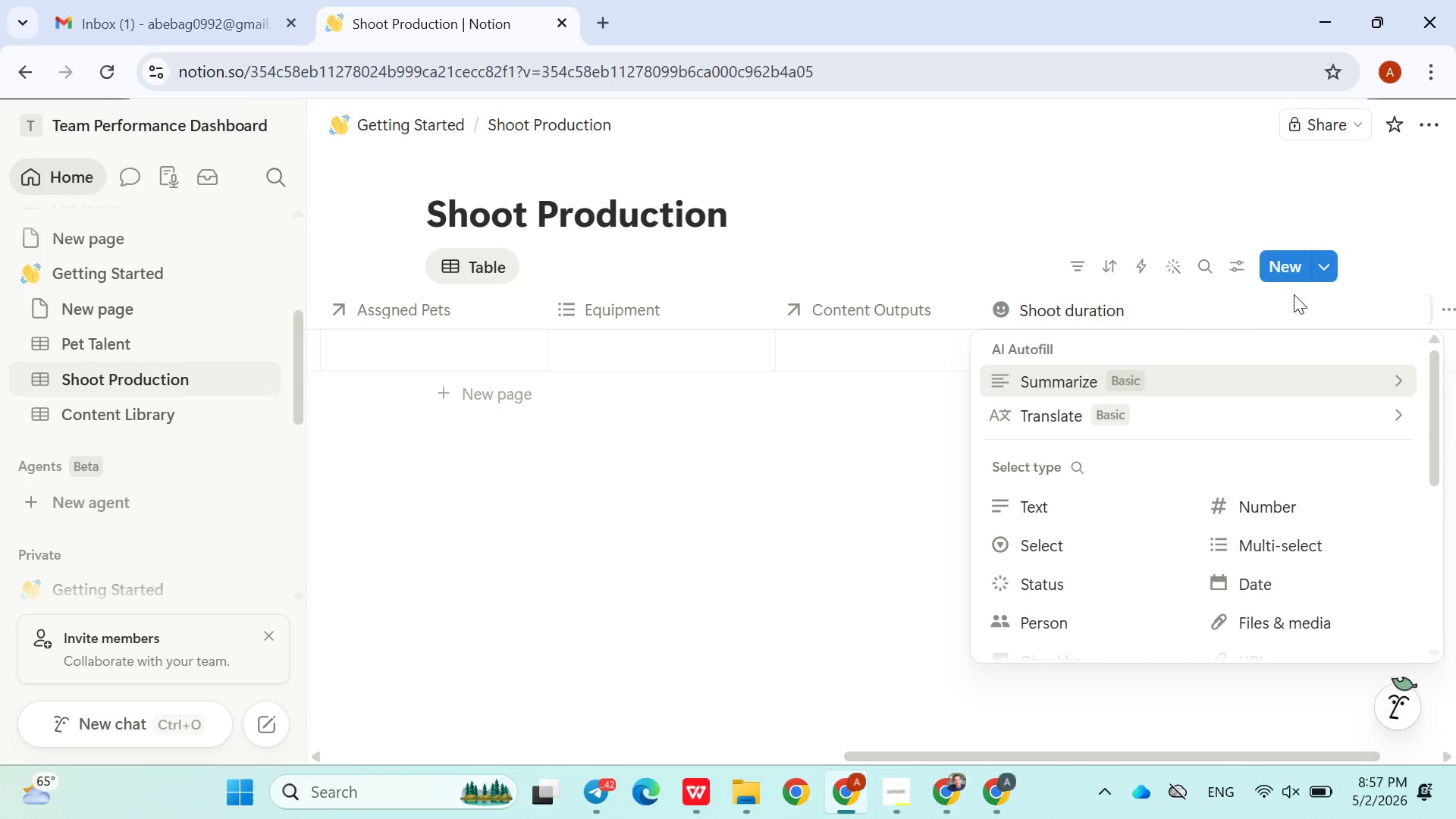 
wait(14.77)
 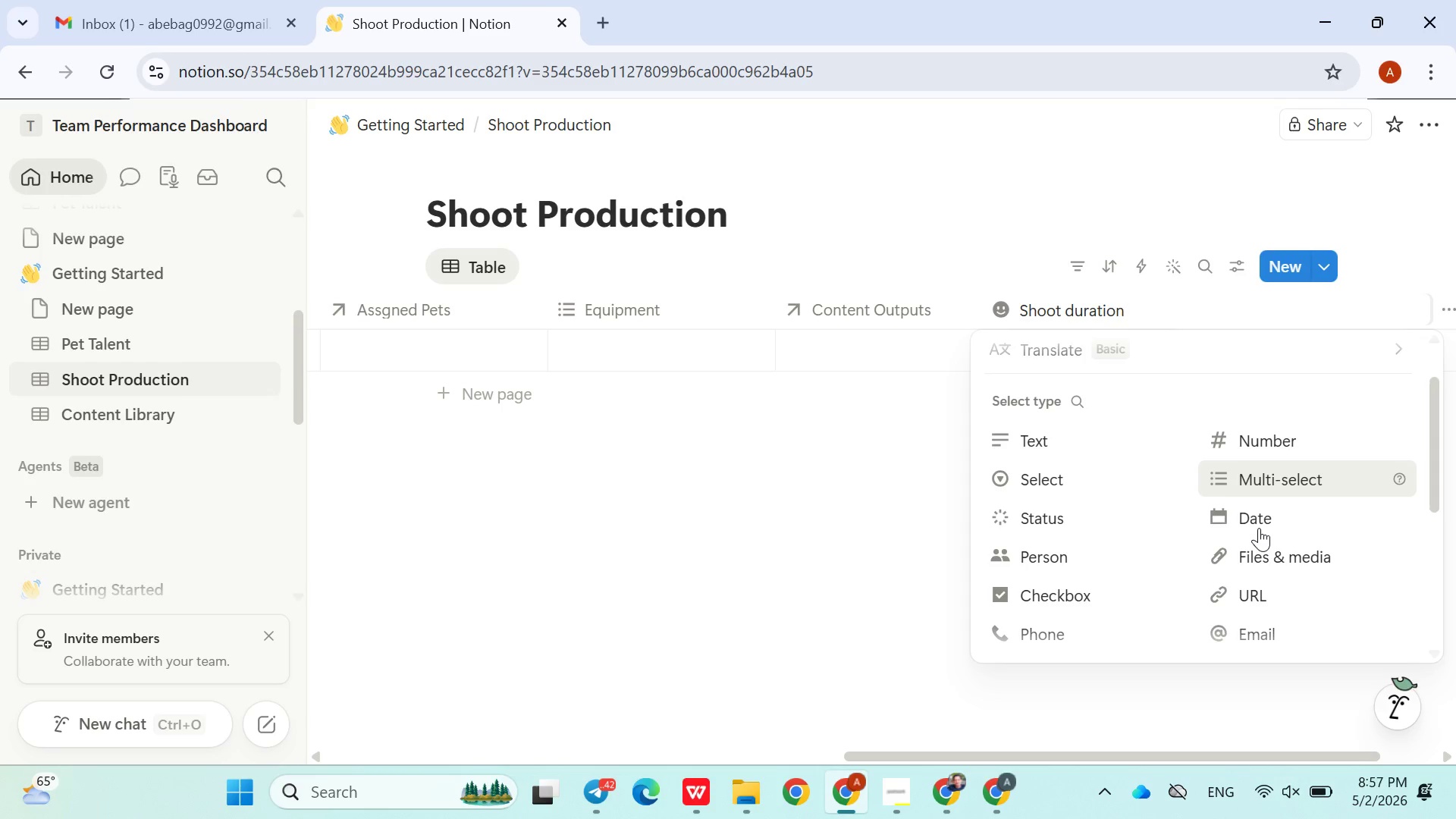 
left_click([1069, 544])
 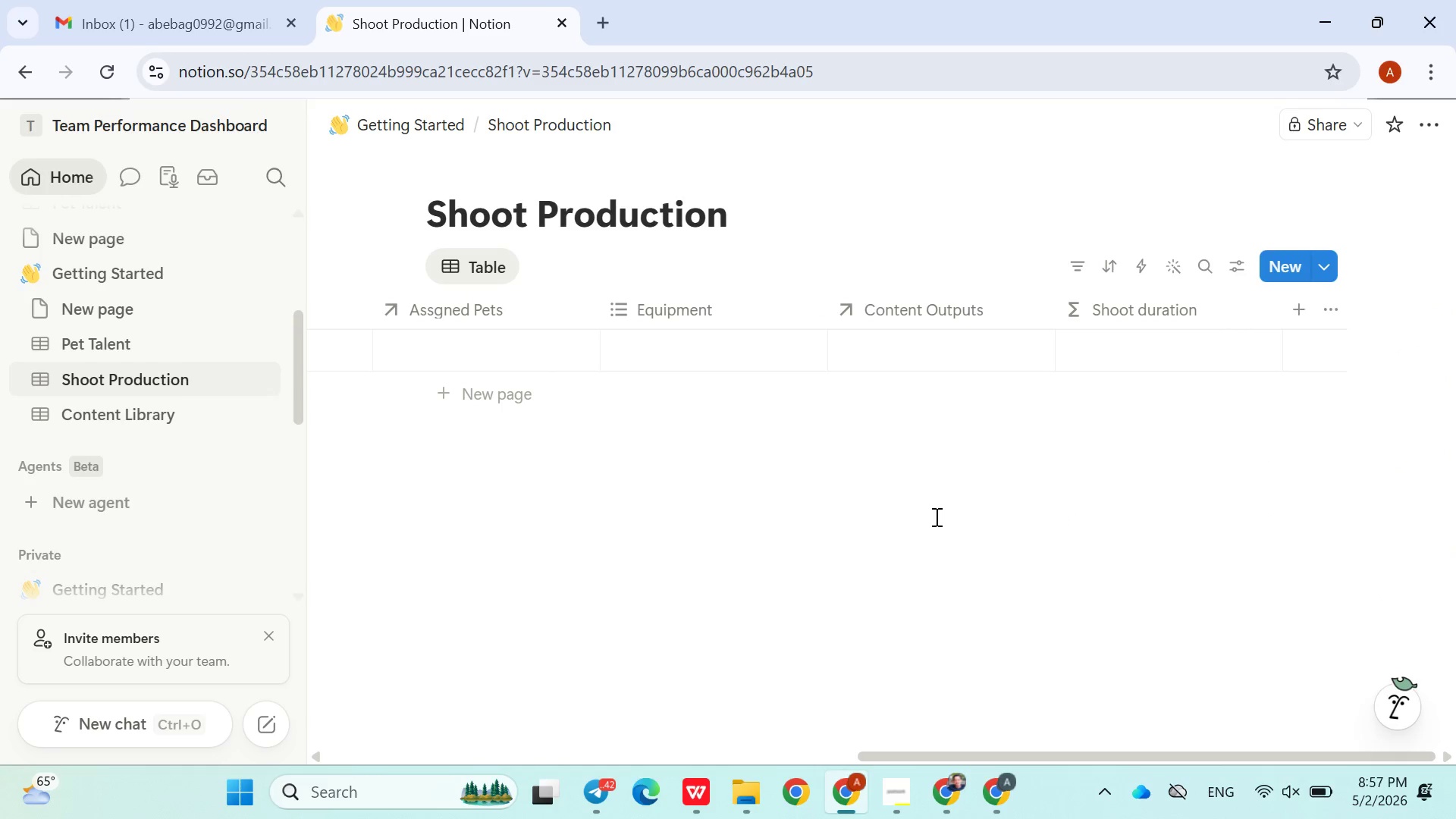 
left_click([935, 516])
 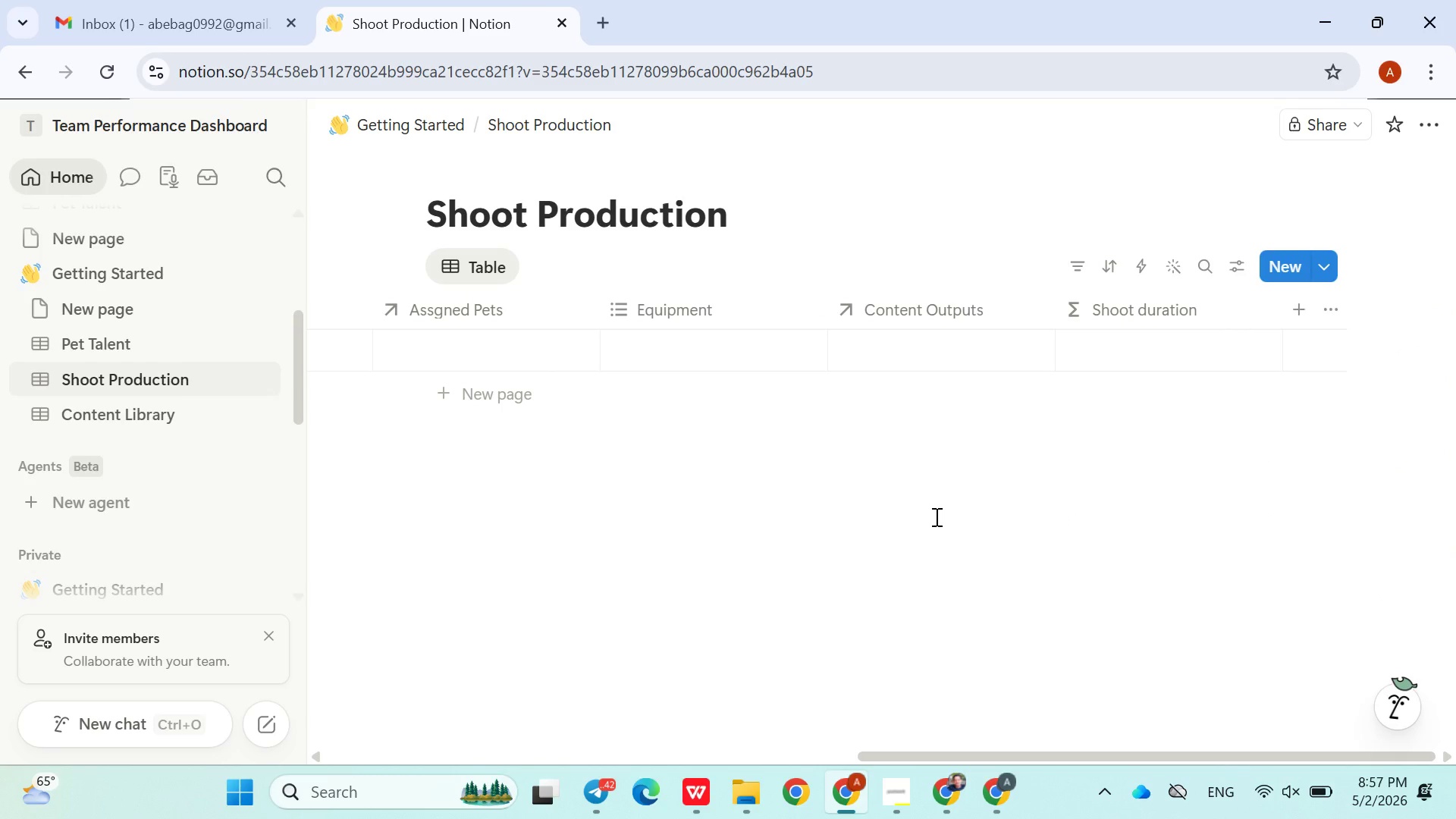 
wait(14.11)
 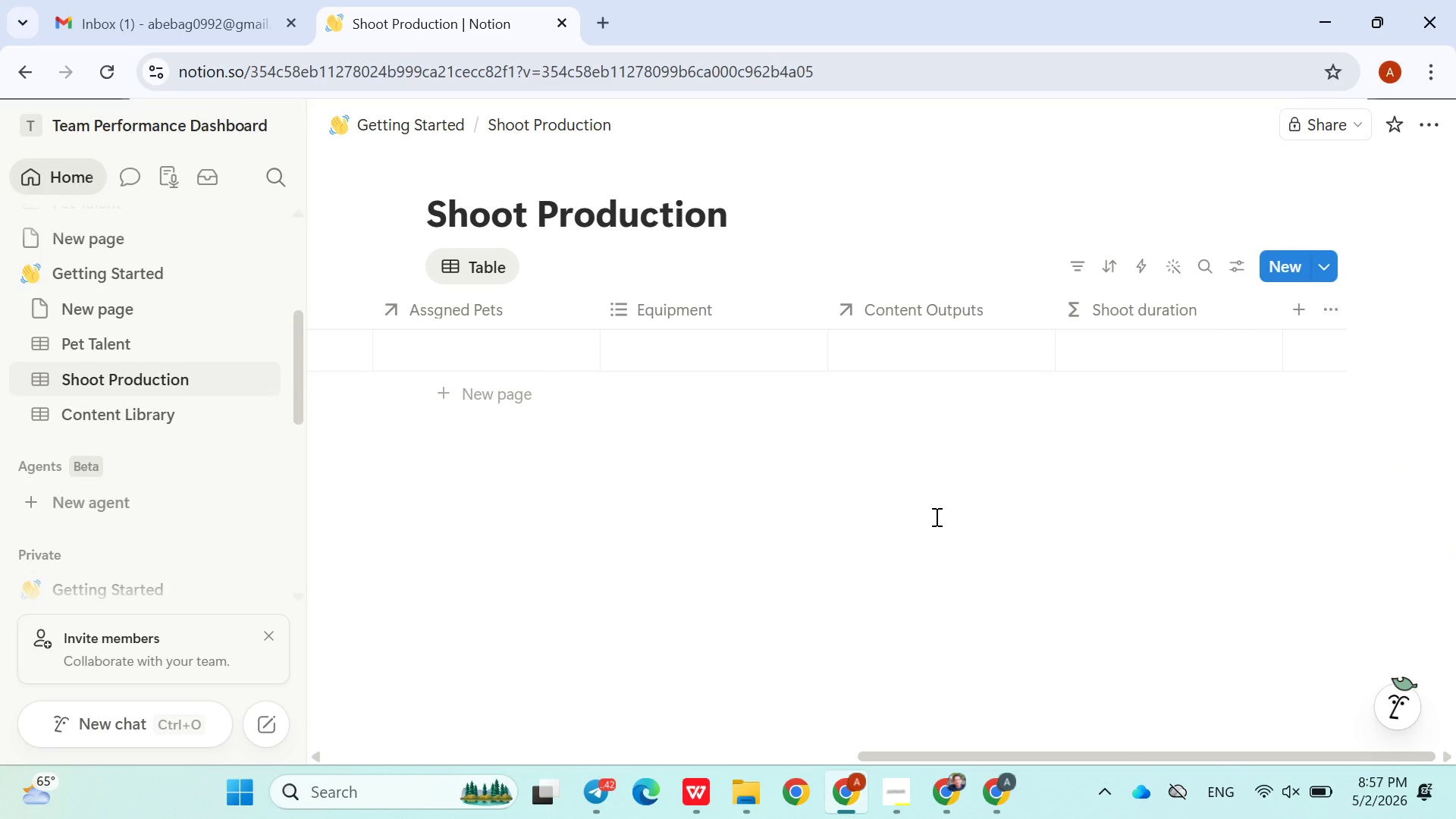 
left_click([599, 786])
 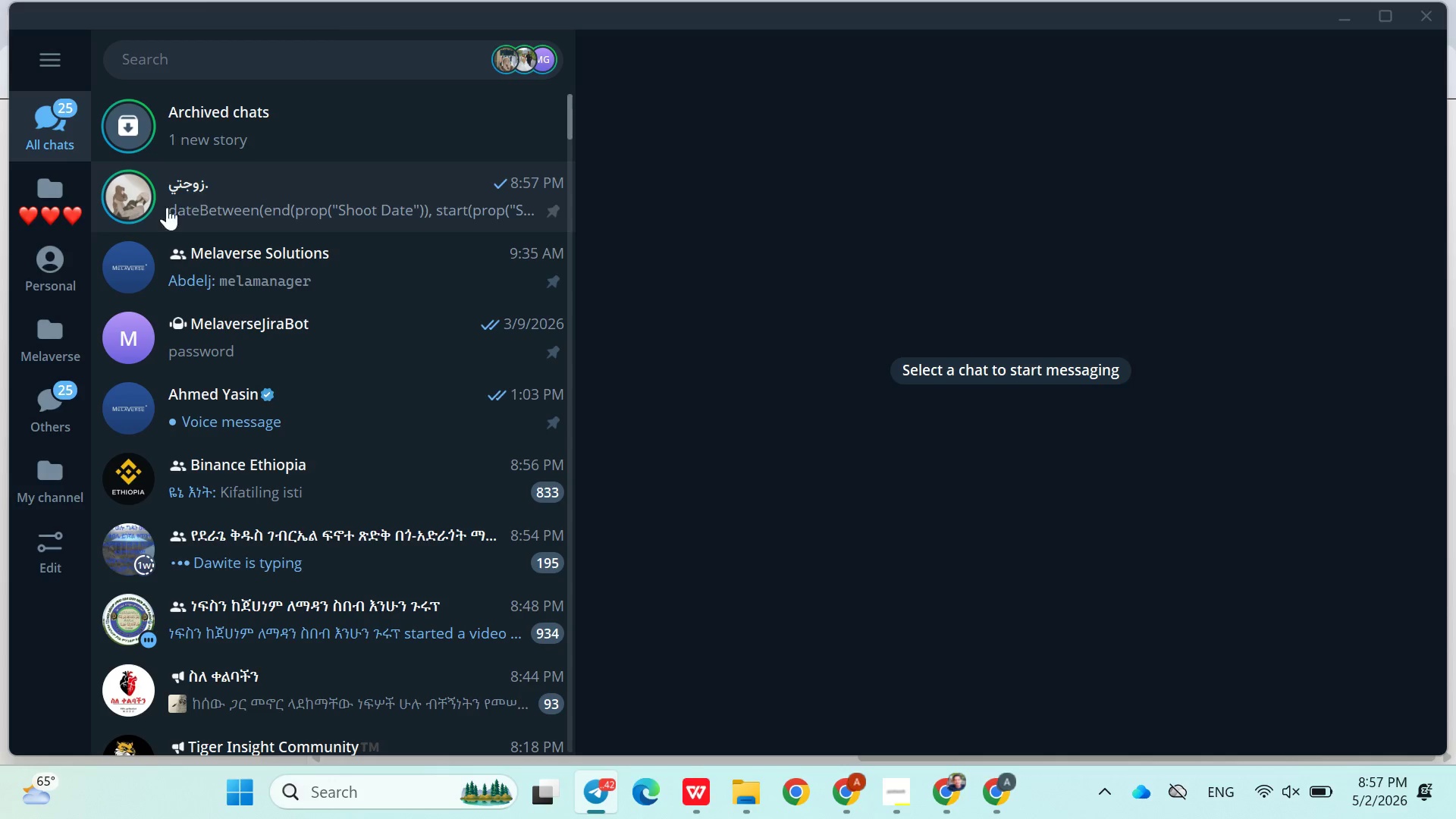 
left_click([73, 218])
 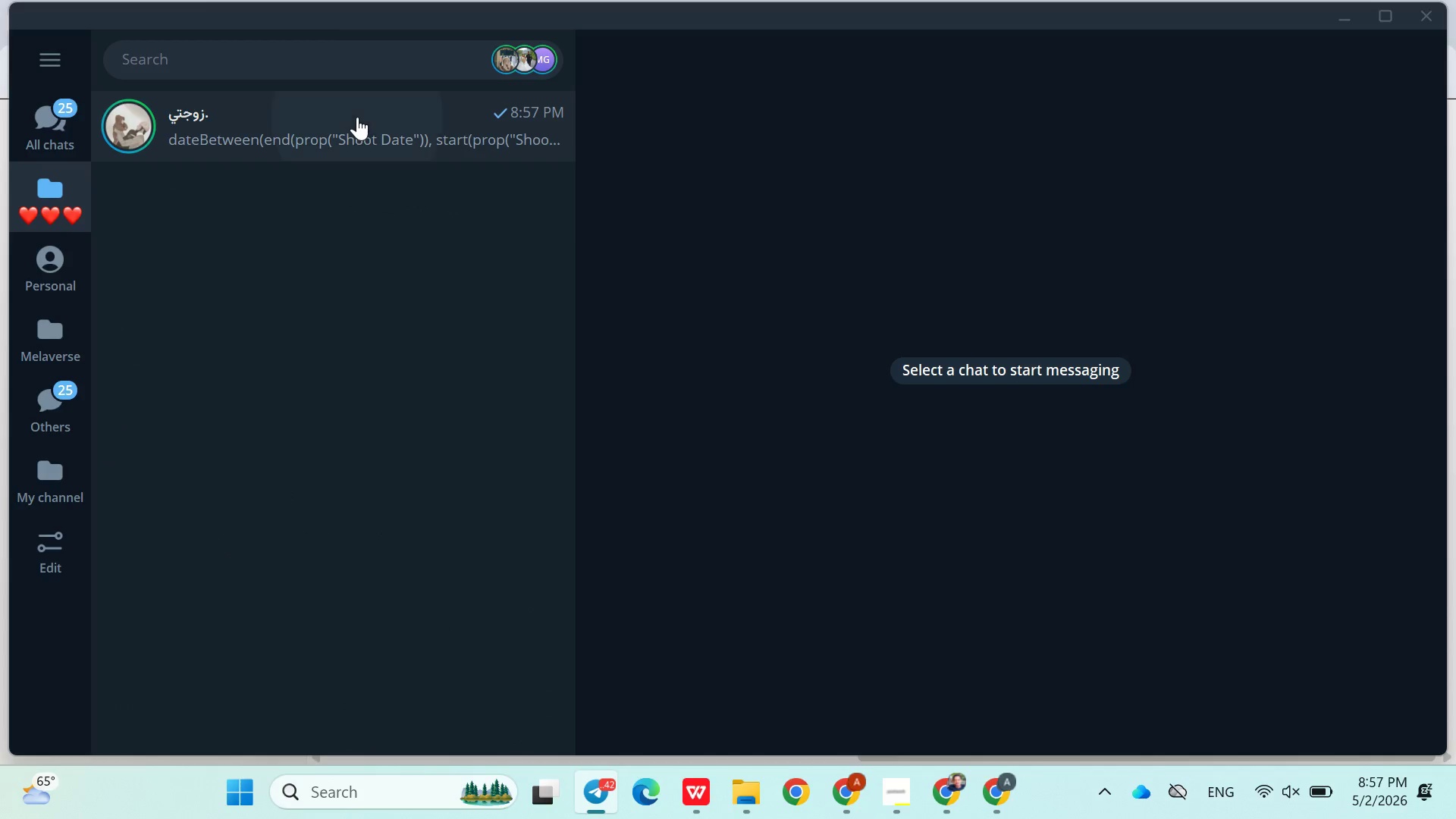 
left_click([357, 117])
 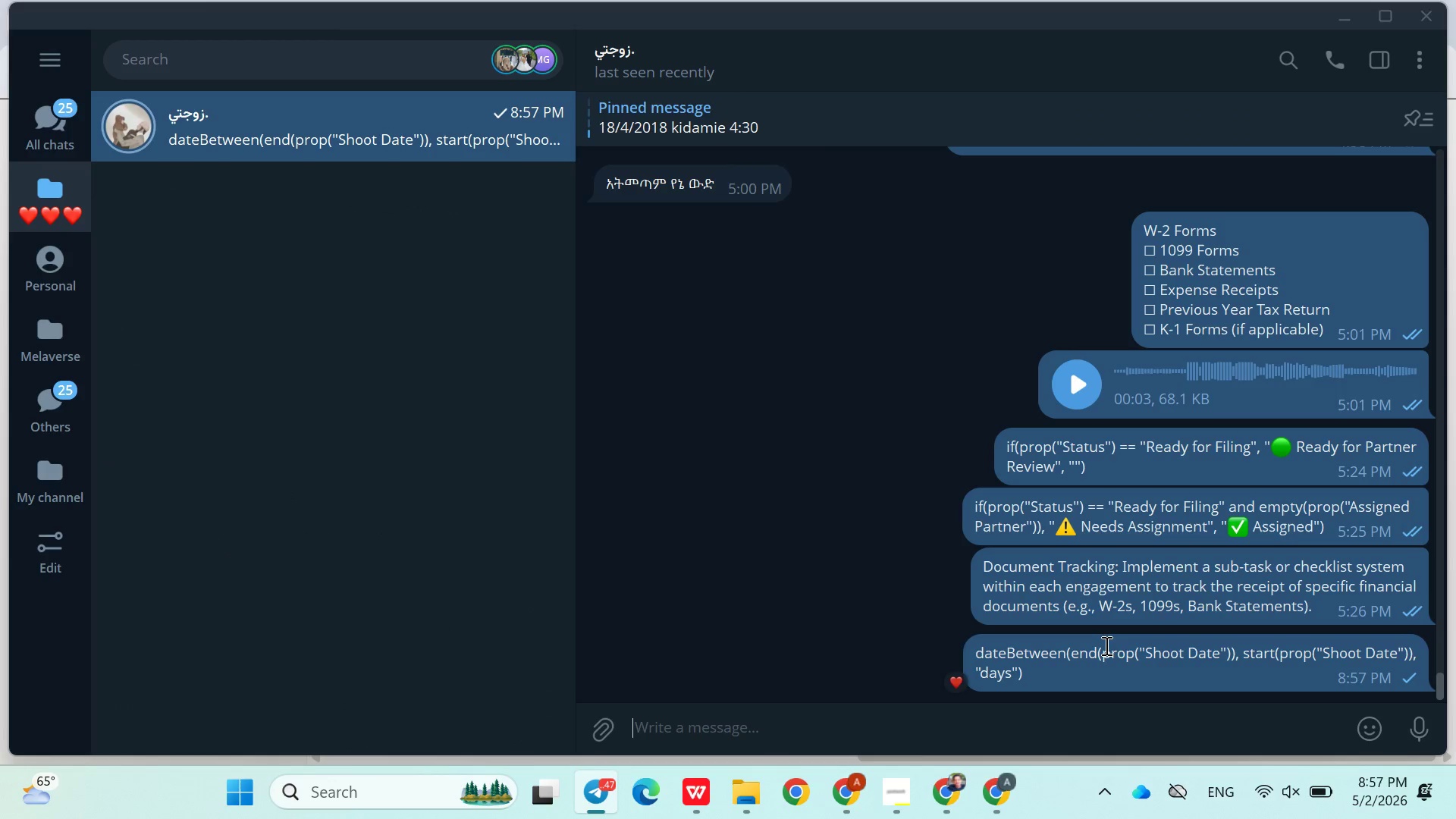 
right_click([1105, 645])
 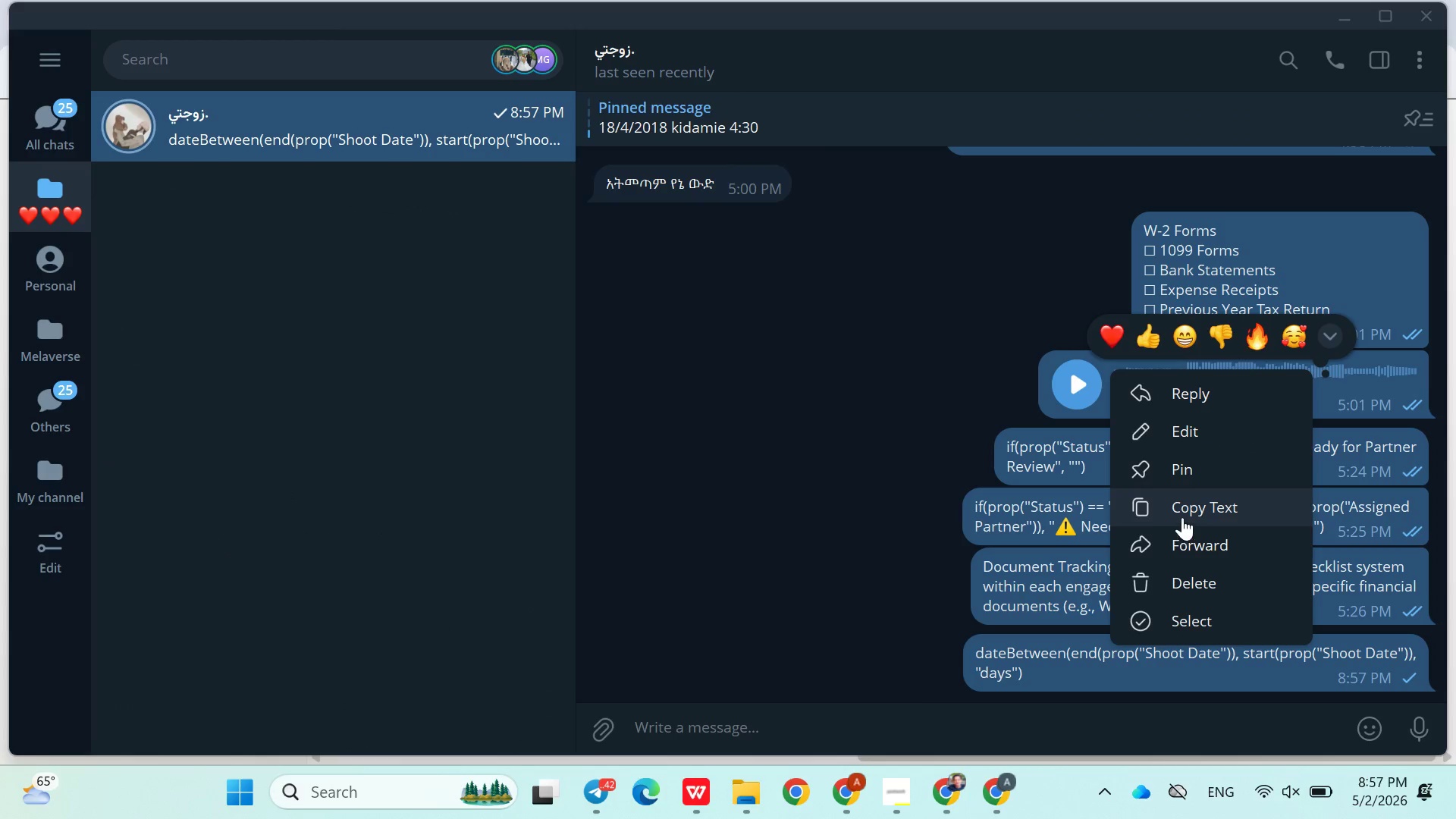 
left_click([1183, 516])
 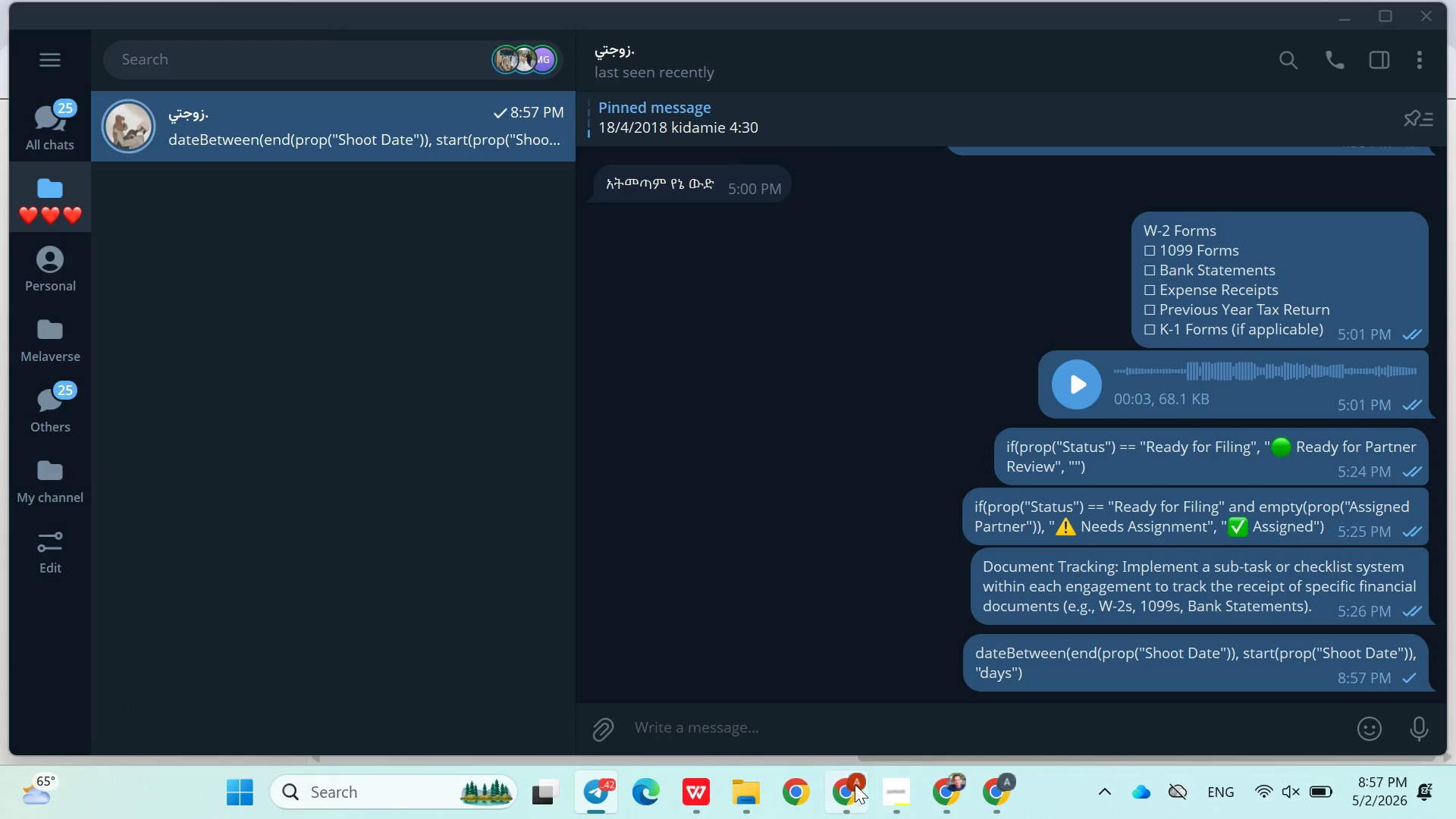 
left_click([855, 784])
 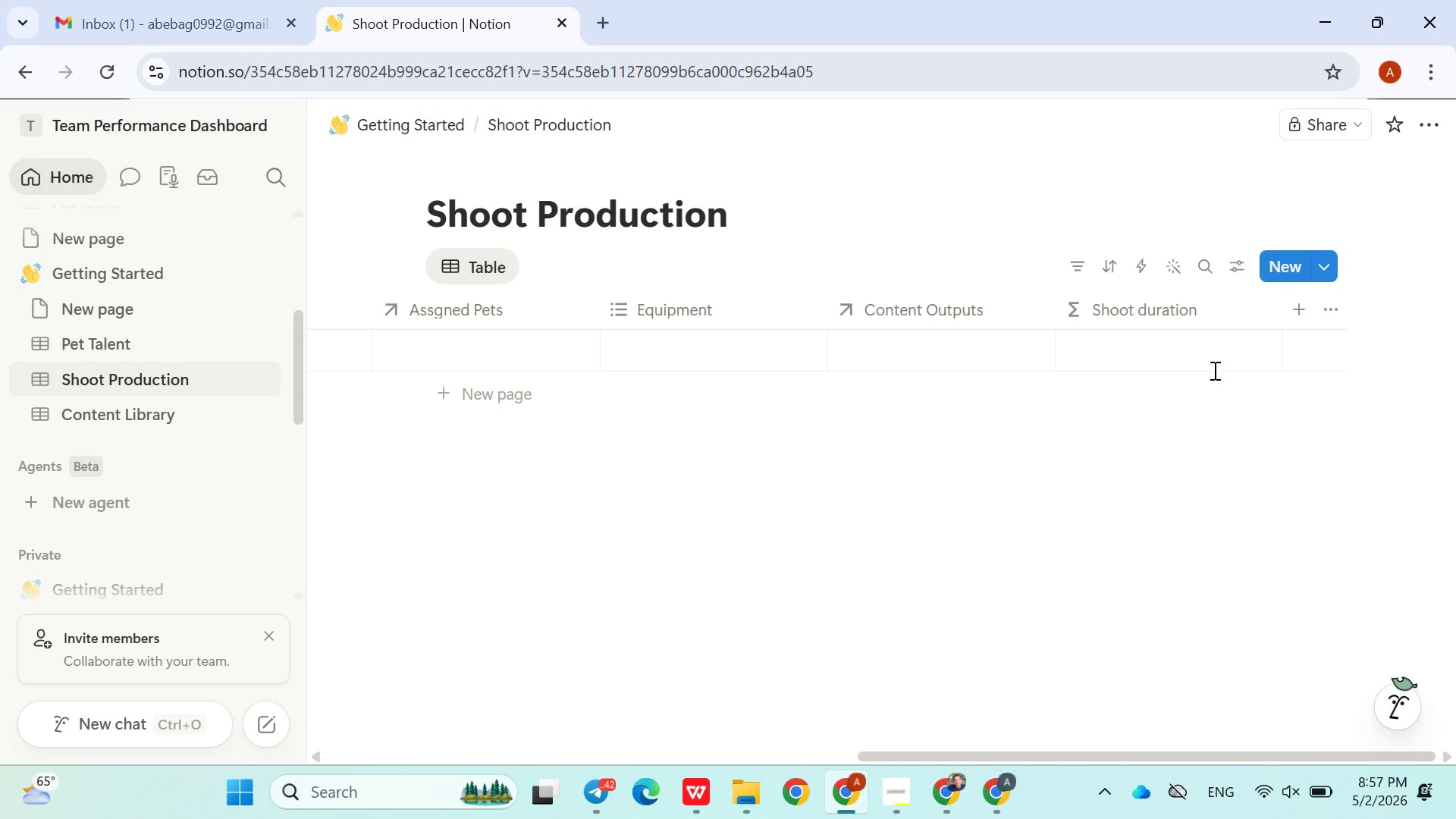 
left_click([1196, 365])
 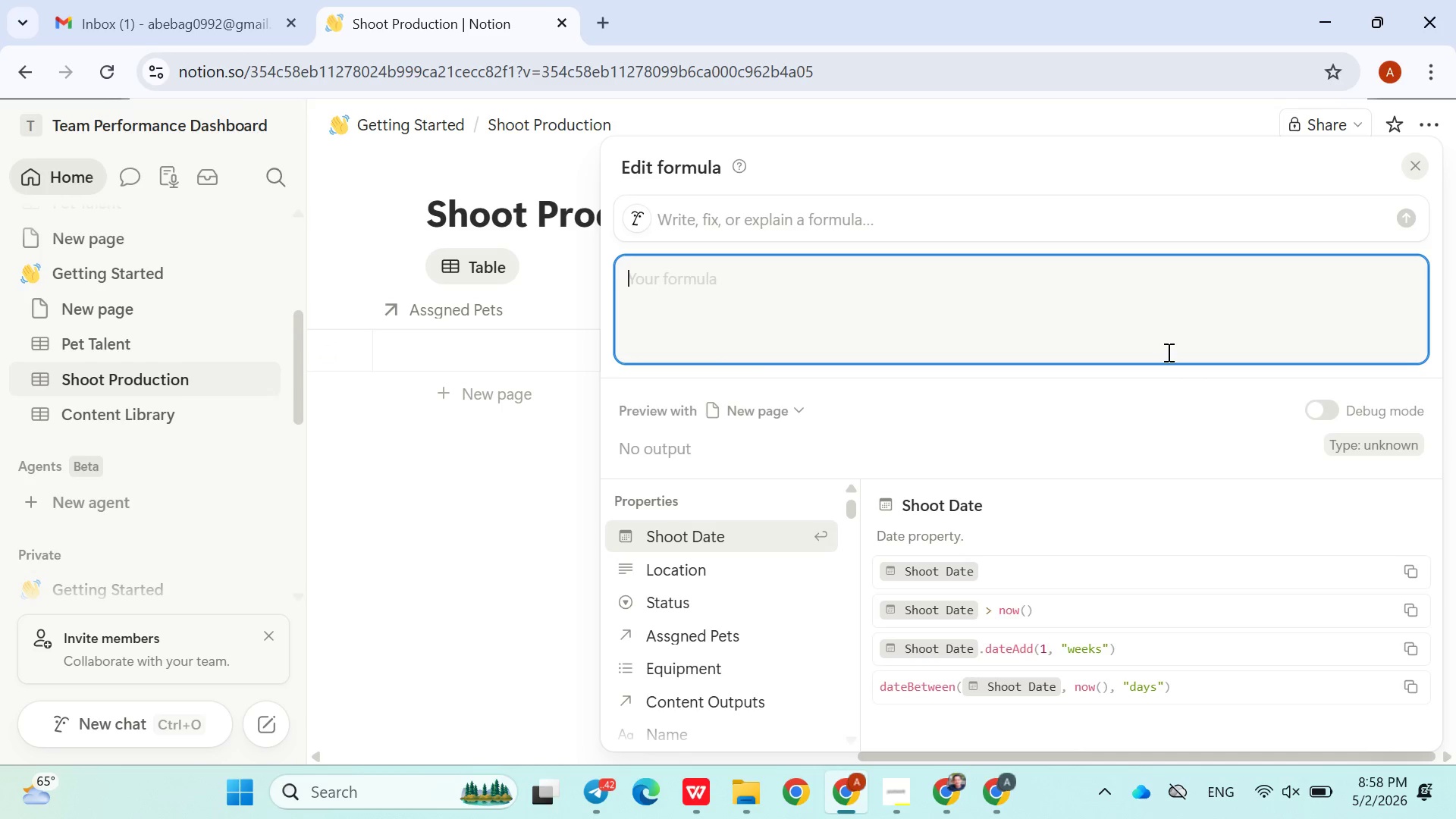 
key(Control+V)
 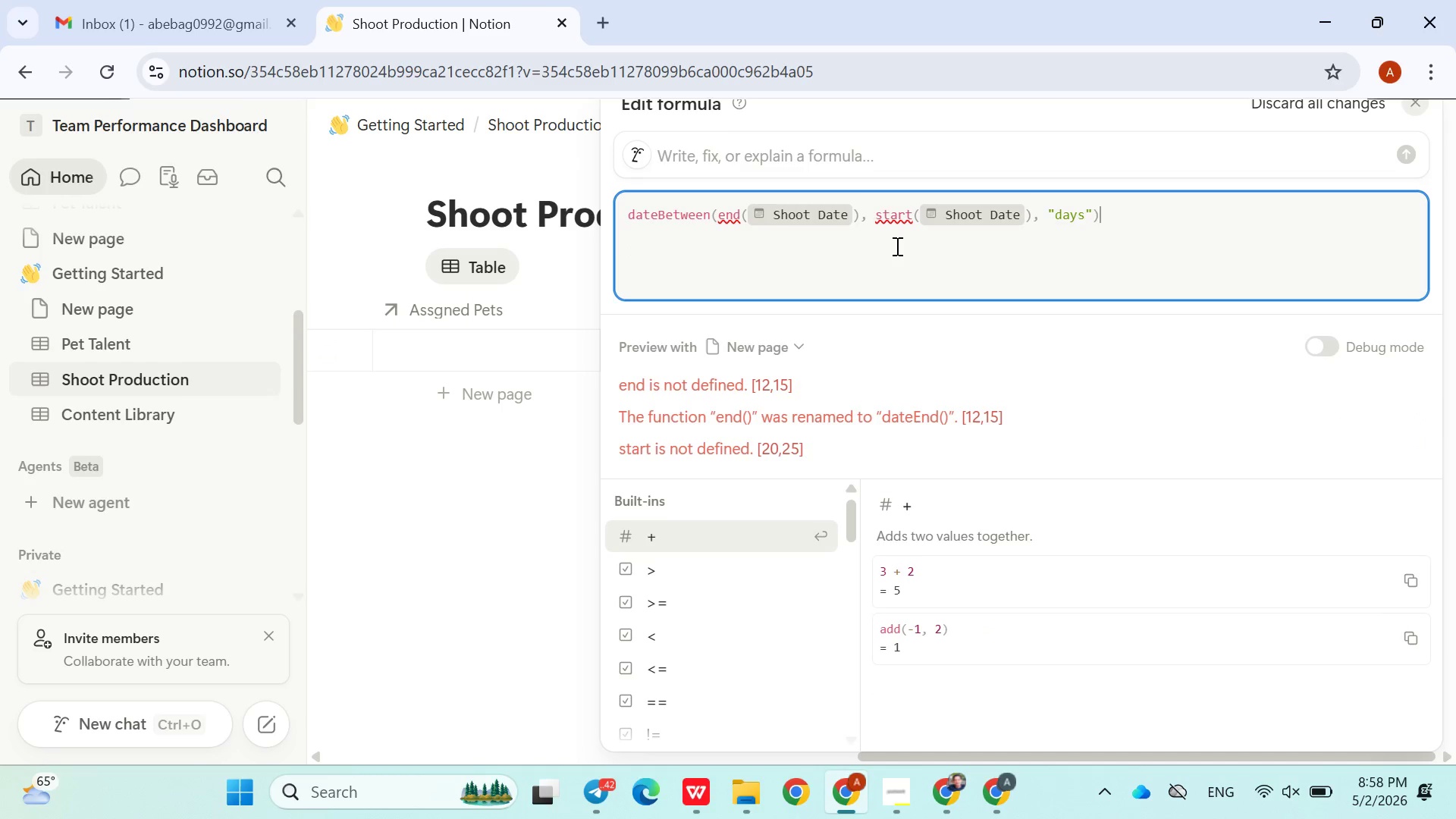 
wait(7.05)
 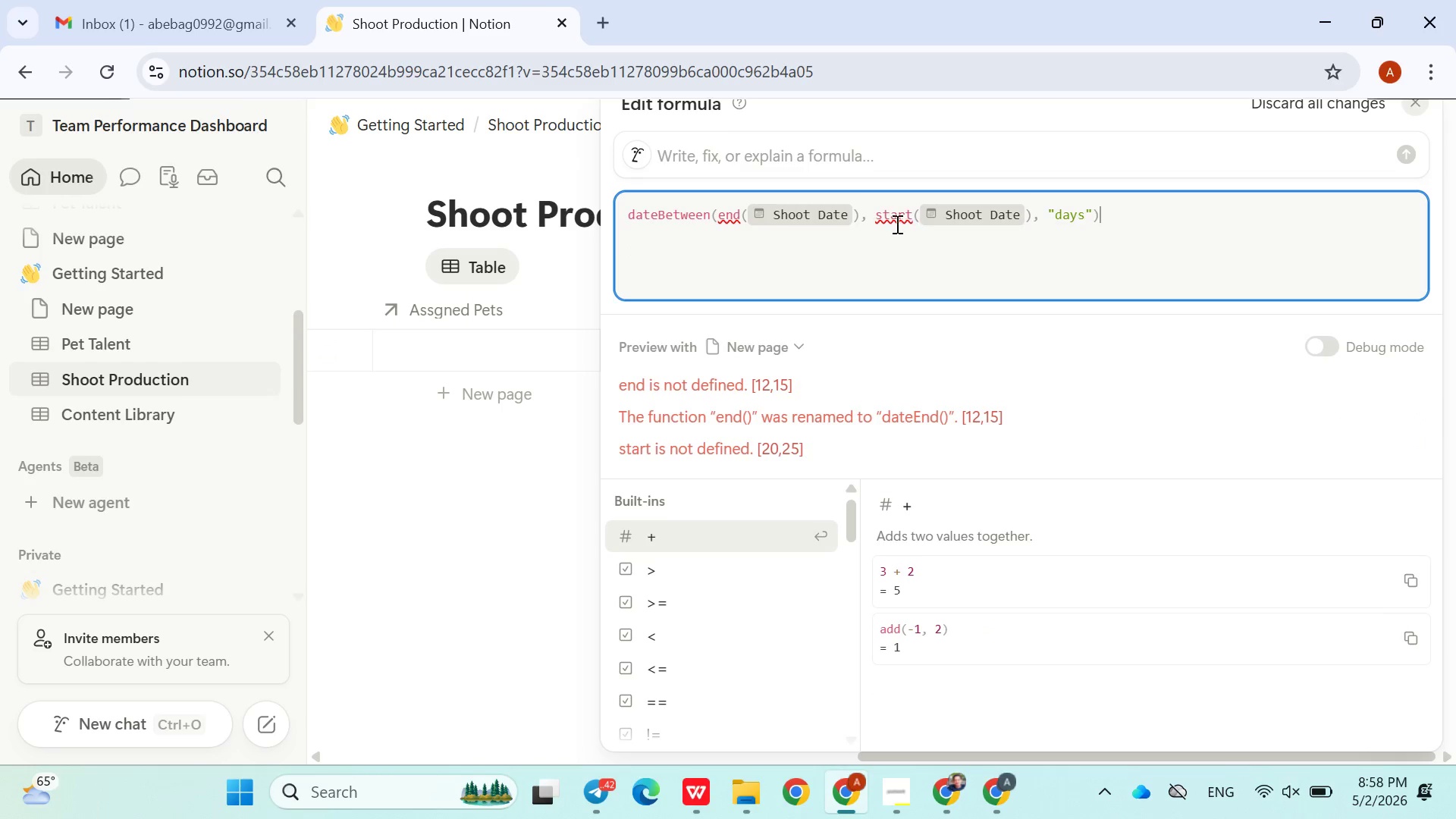 
left_click([877, 218])
 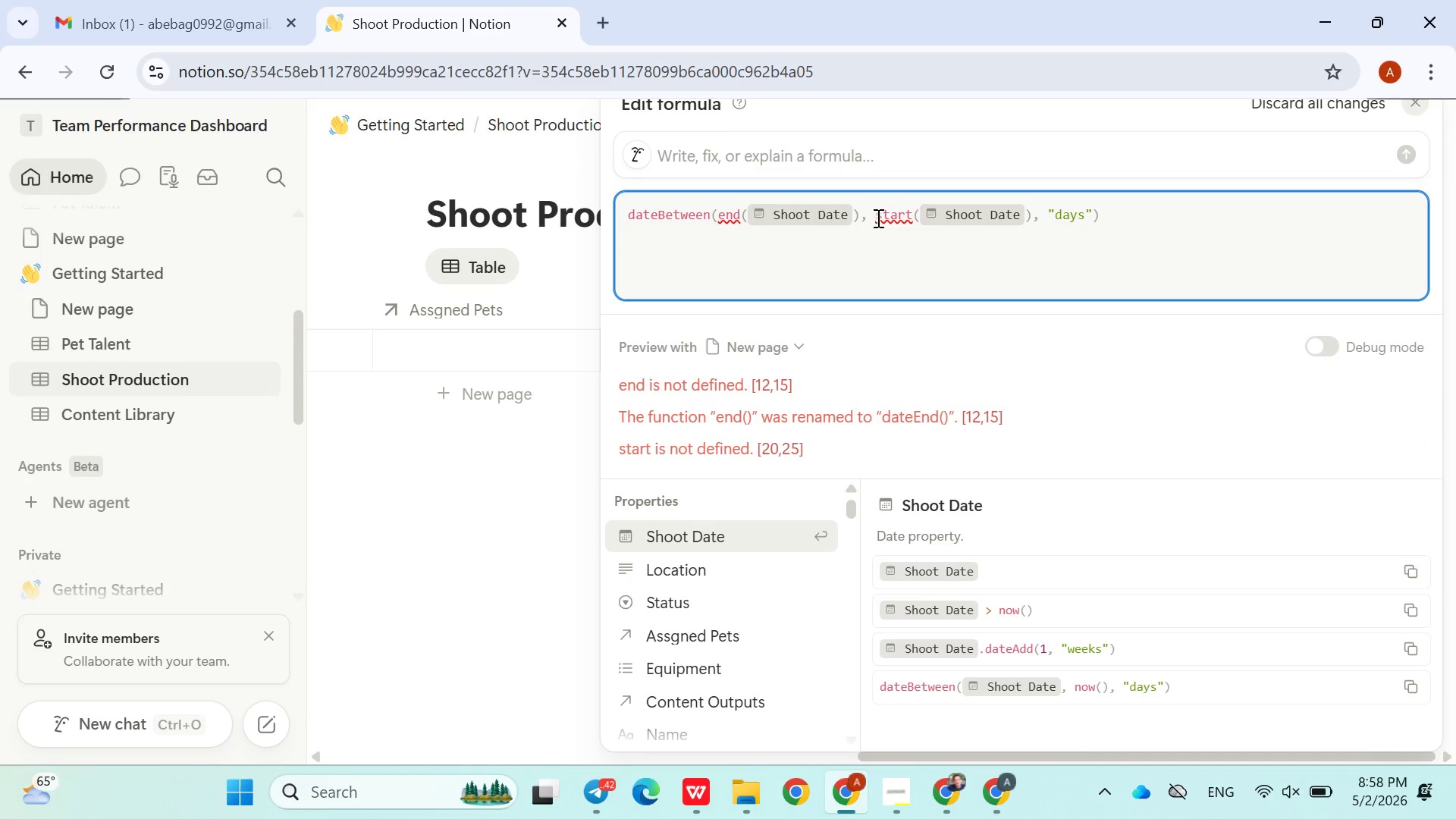 
key(Backspace)
 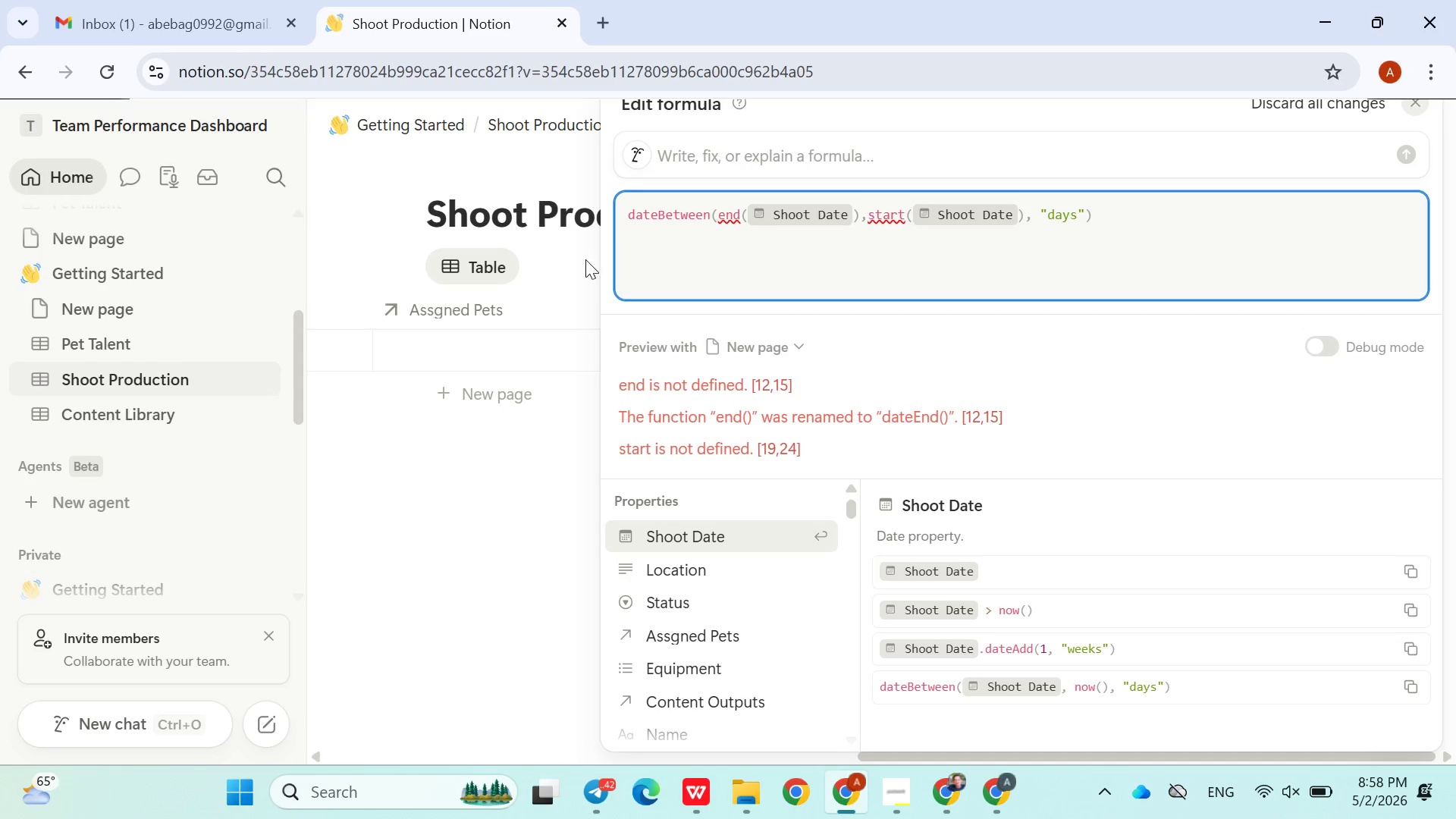 
left_click([552, 259])
 